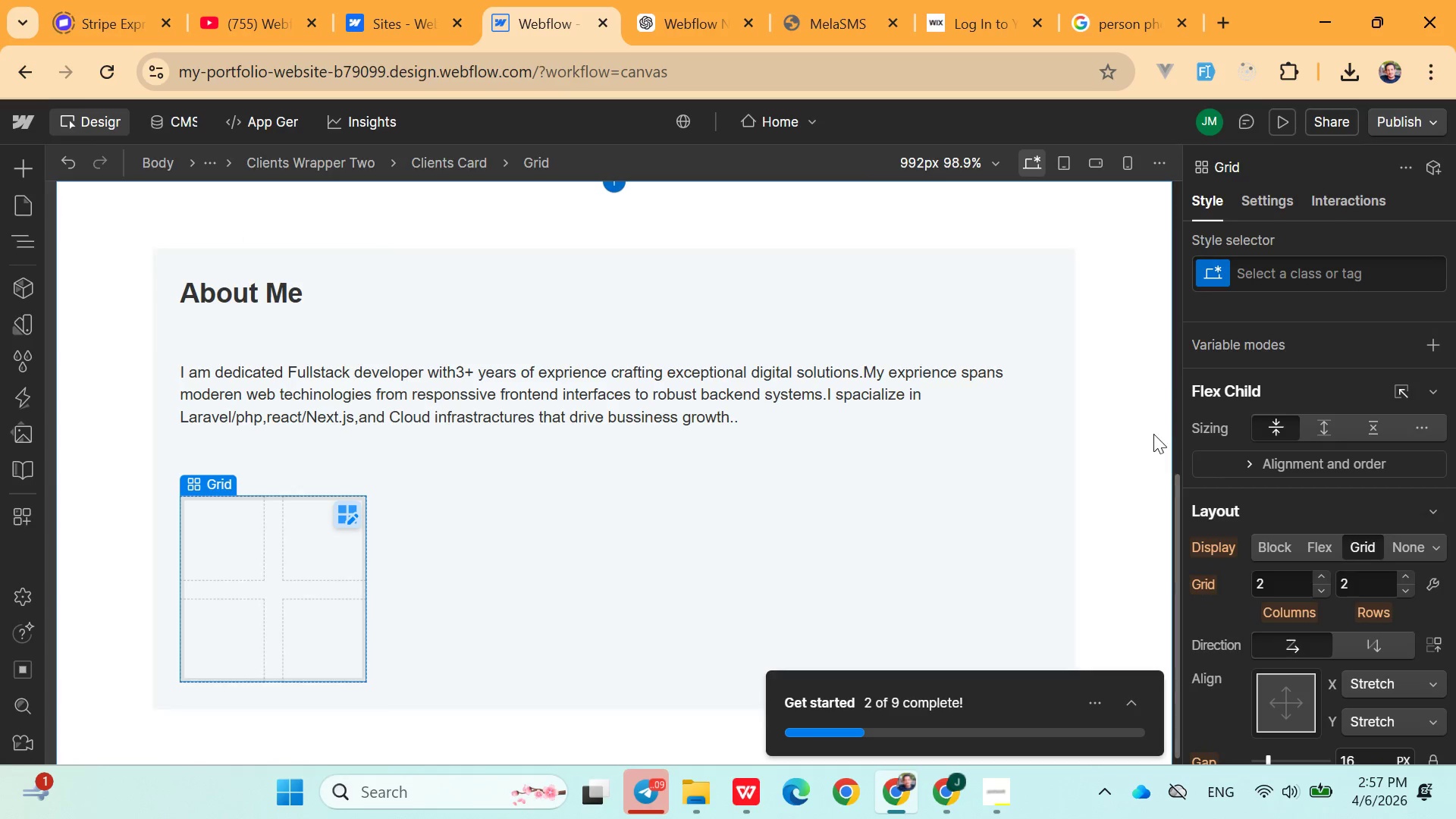 
scroll: coordinate [1348, 379], scroll_direction: down, amount: 5.0
 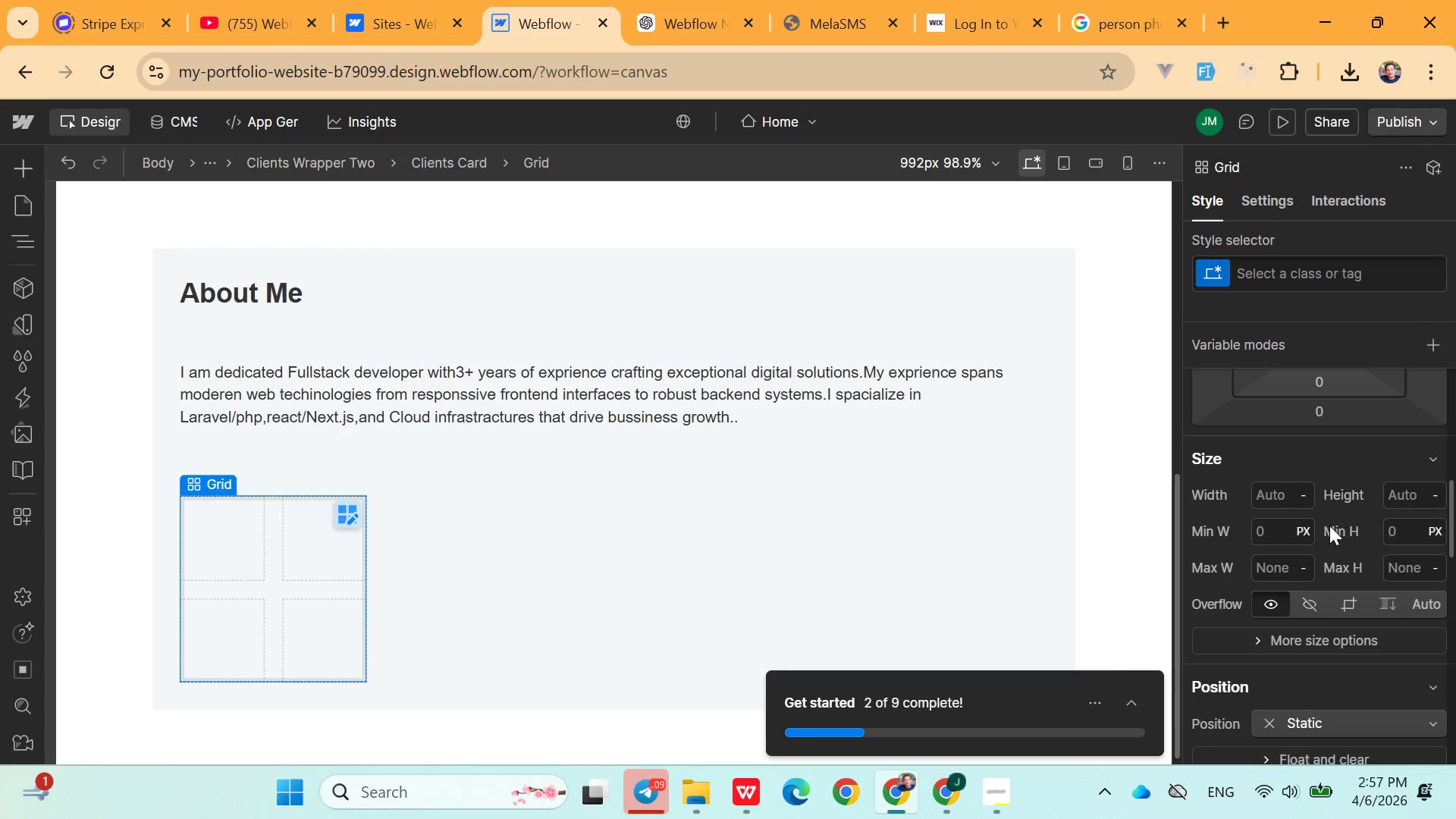 
scroll: coordinate [1321, 536], scroll_direction: up, amount: 5.0
 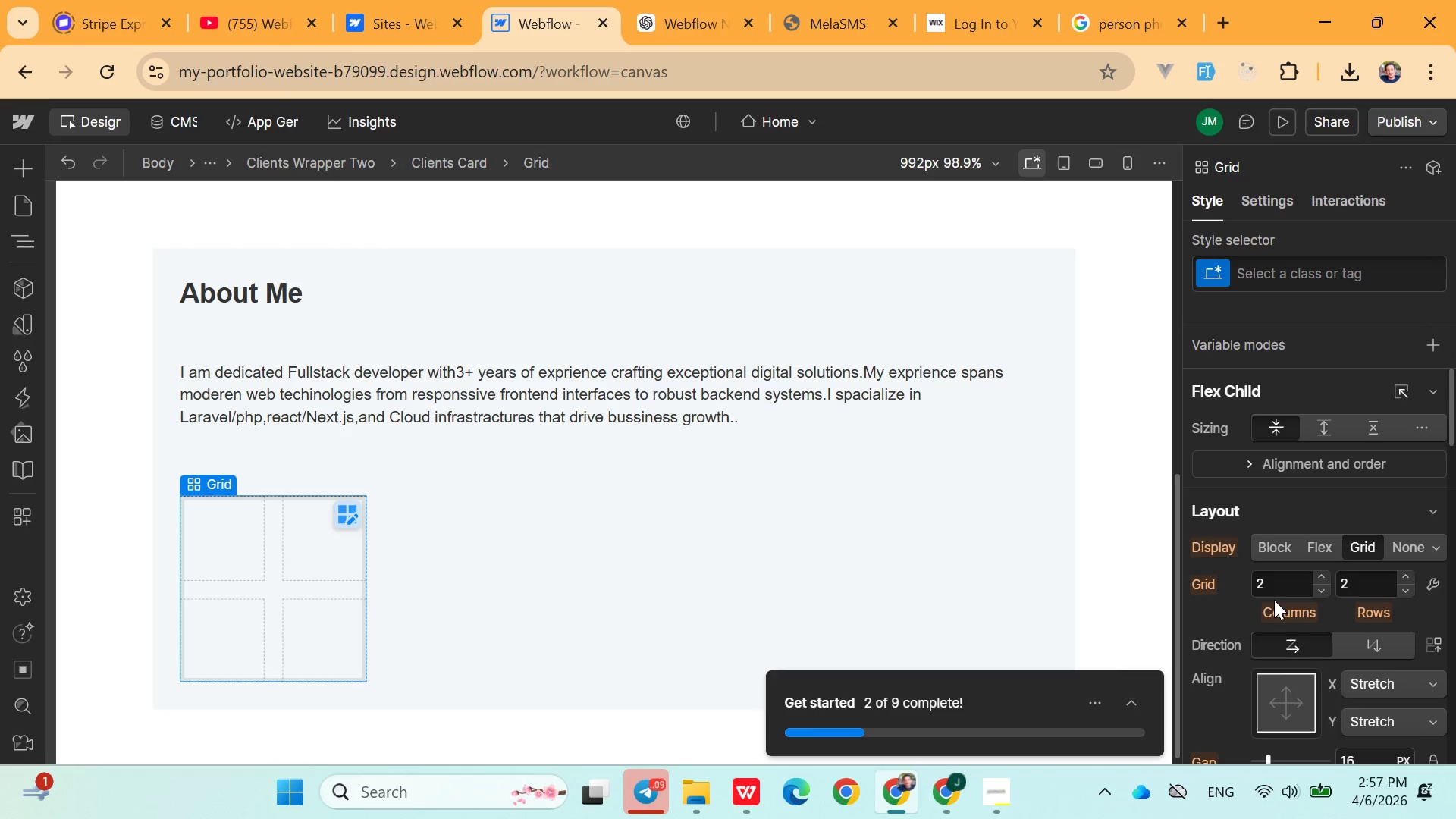 
left_click([1274, 592])
 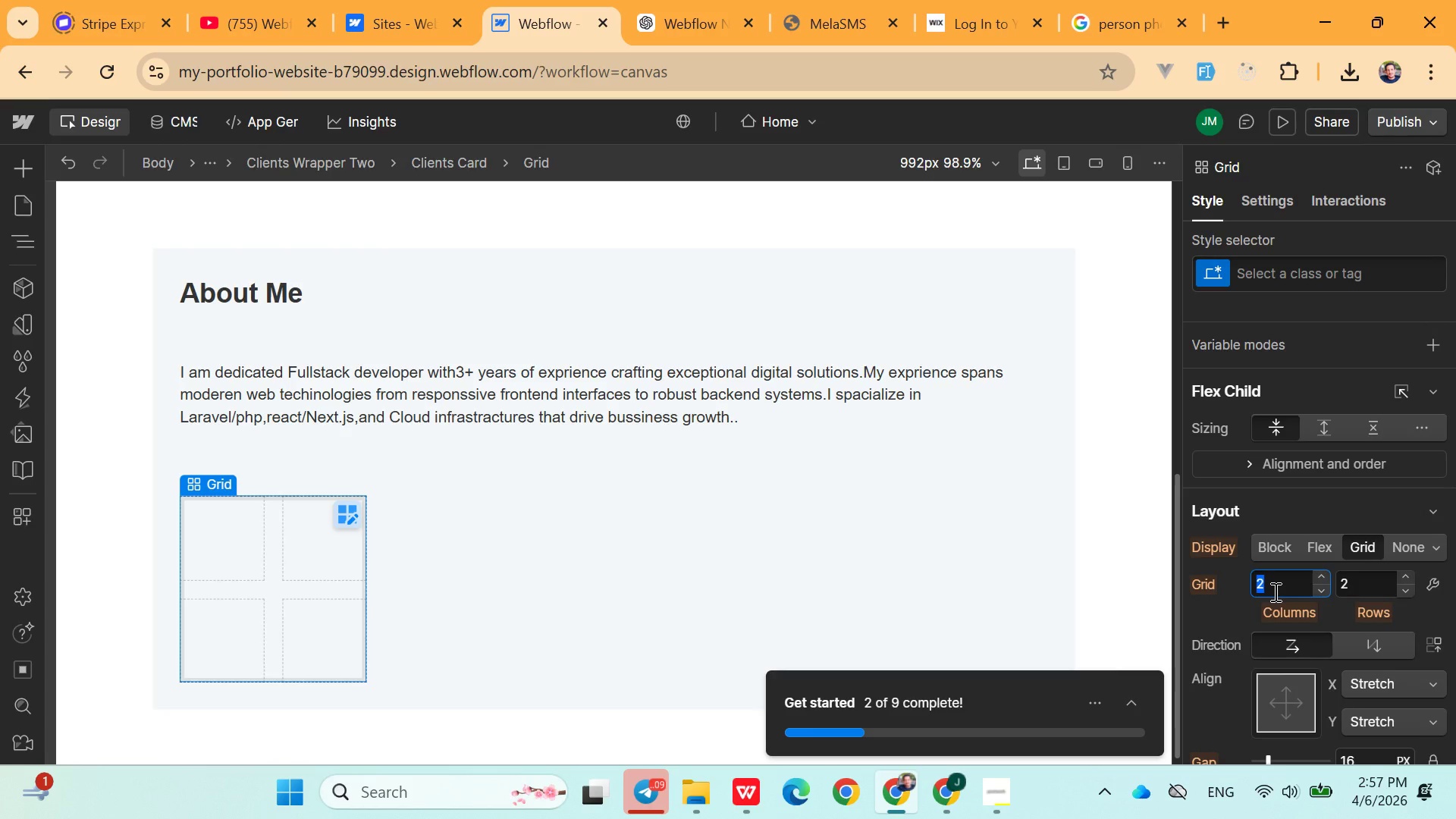 
key(4)
 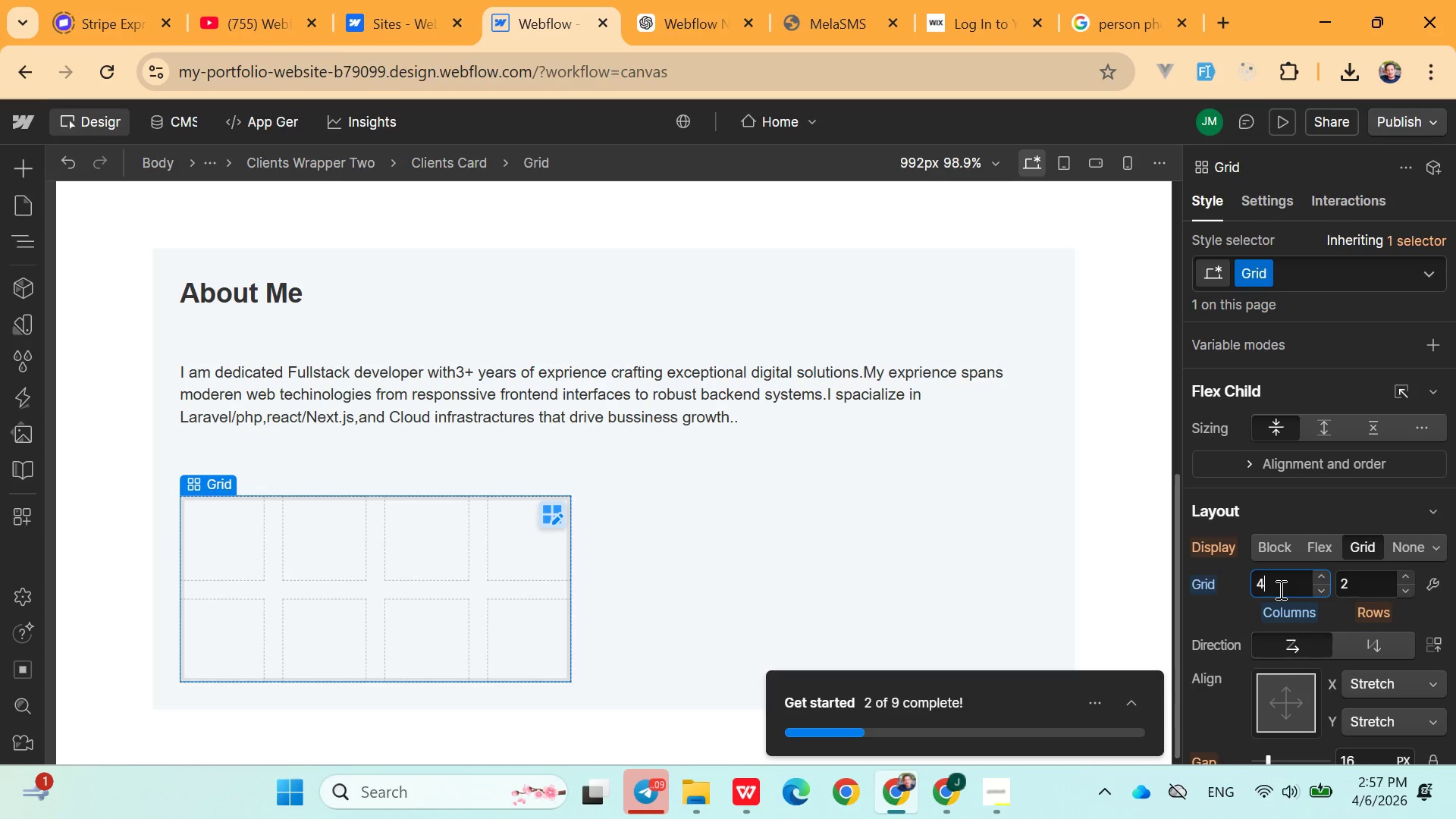 
key(Backspace)
 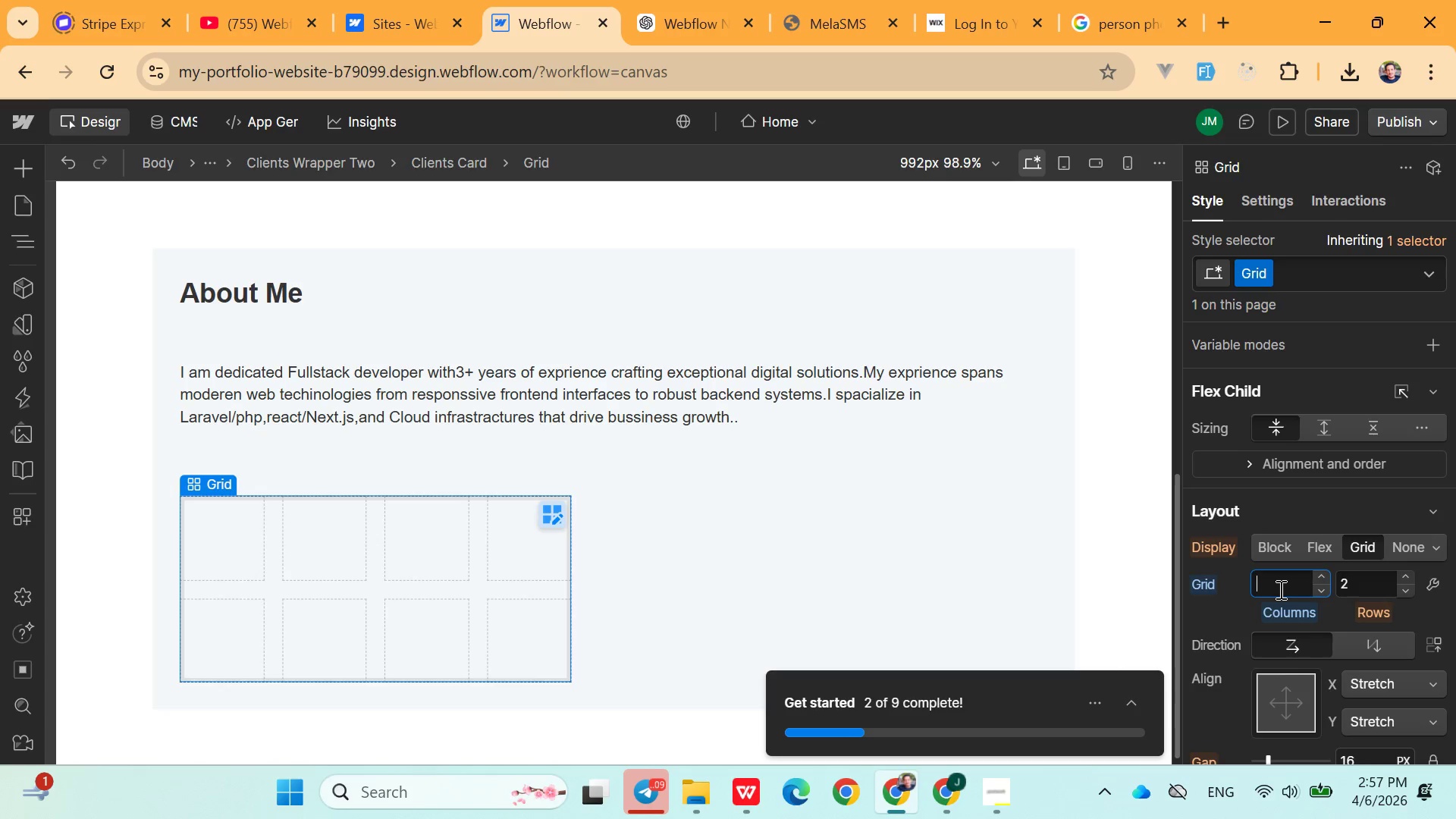 
key(3)
 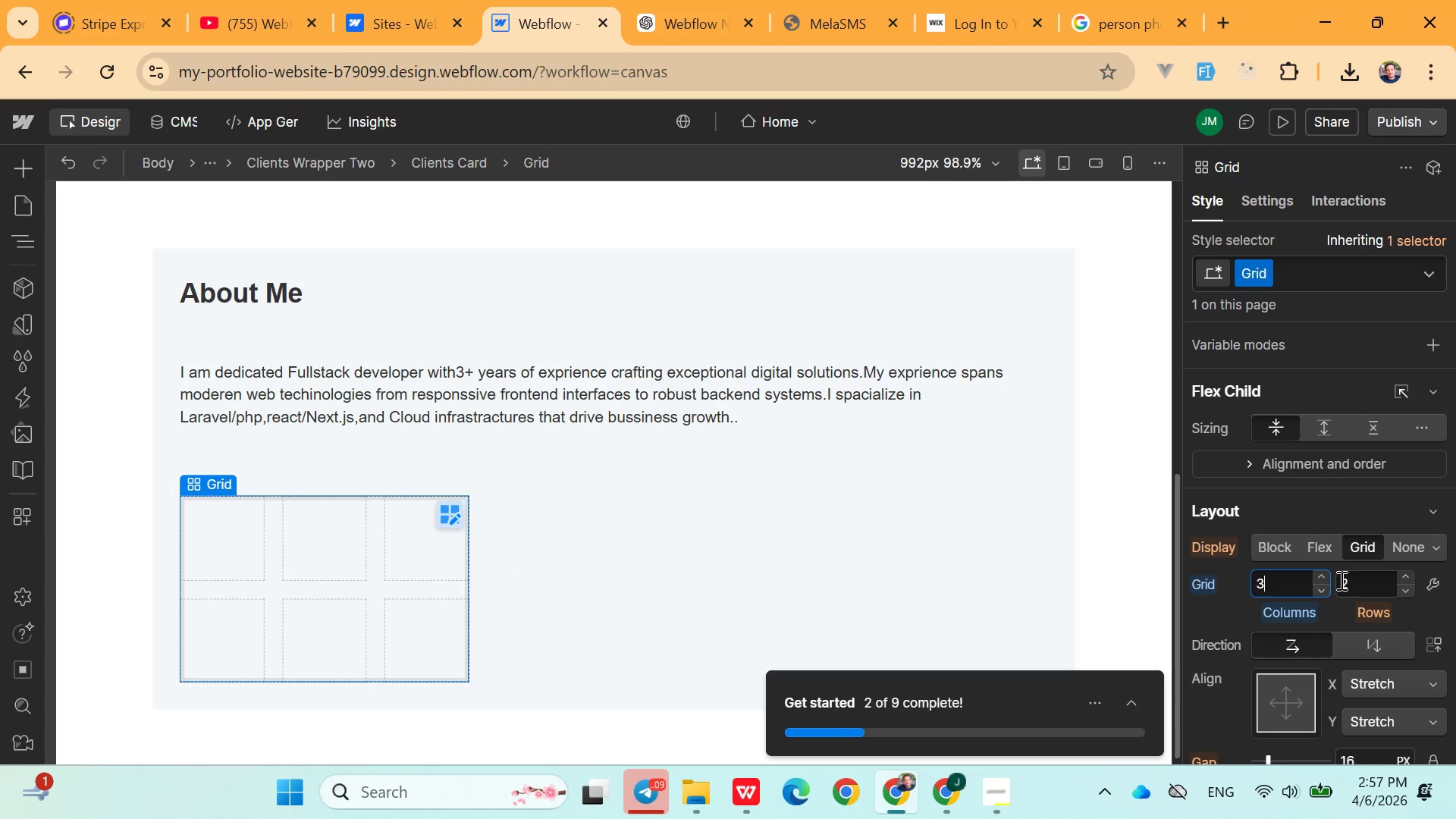 
left_click([1354, 586])
 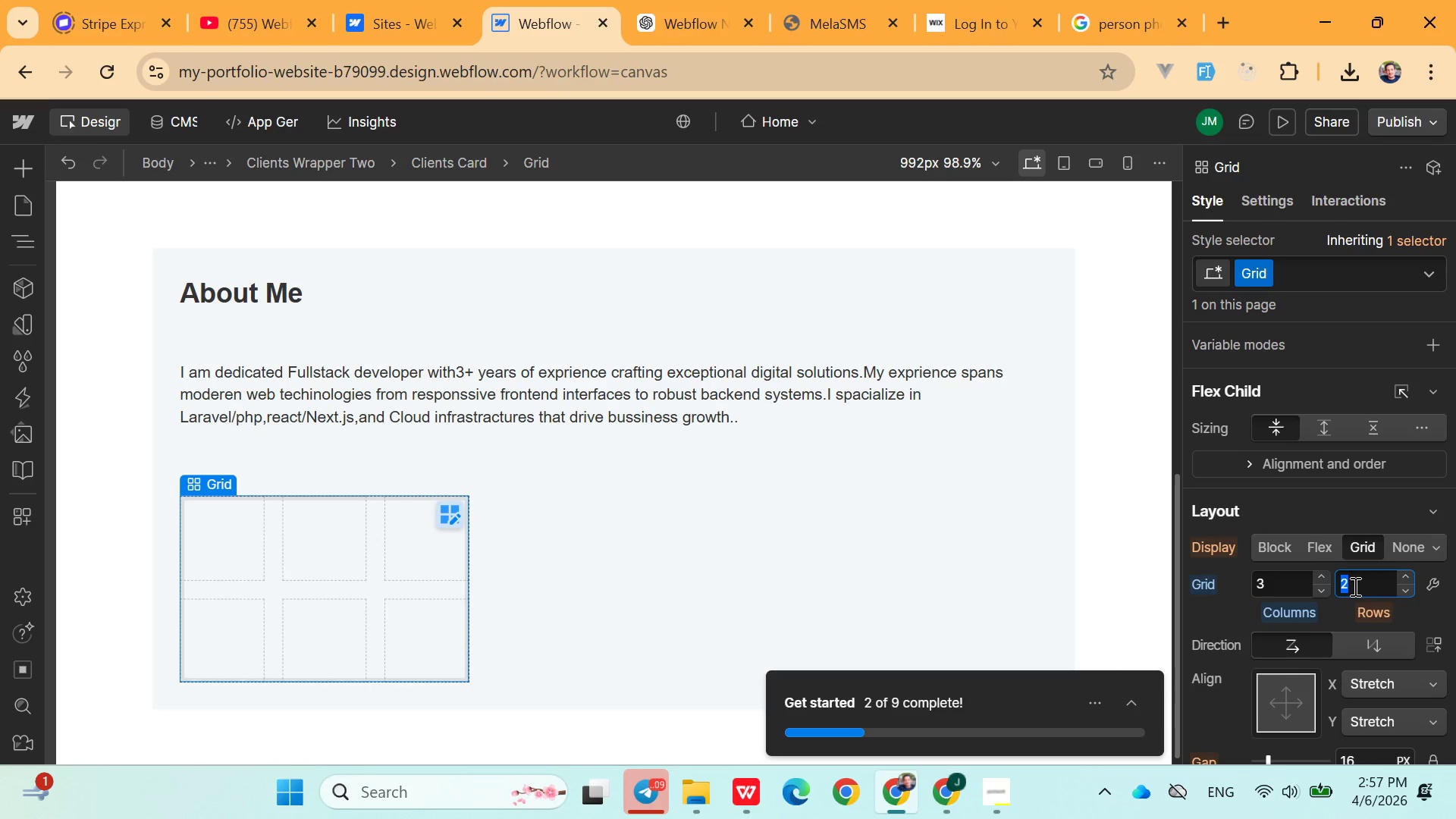 
key(Backspace)
 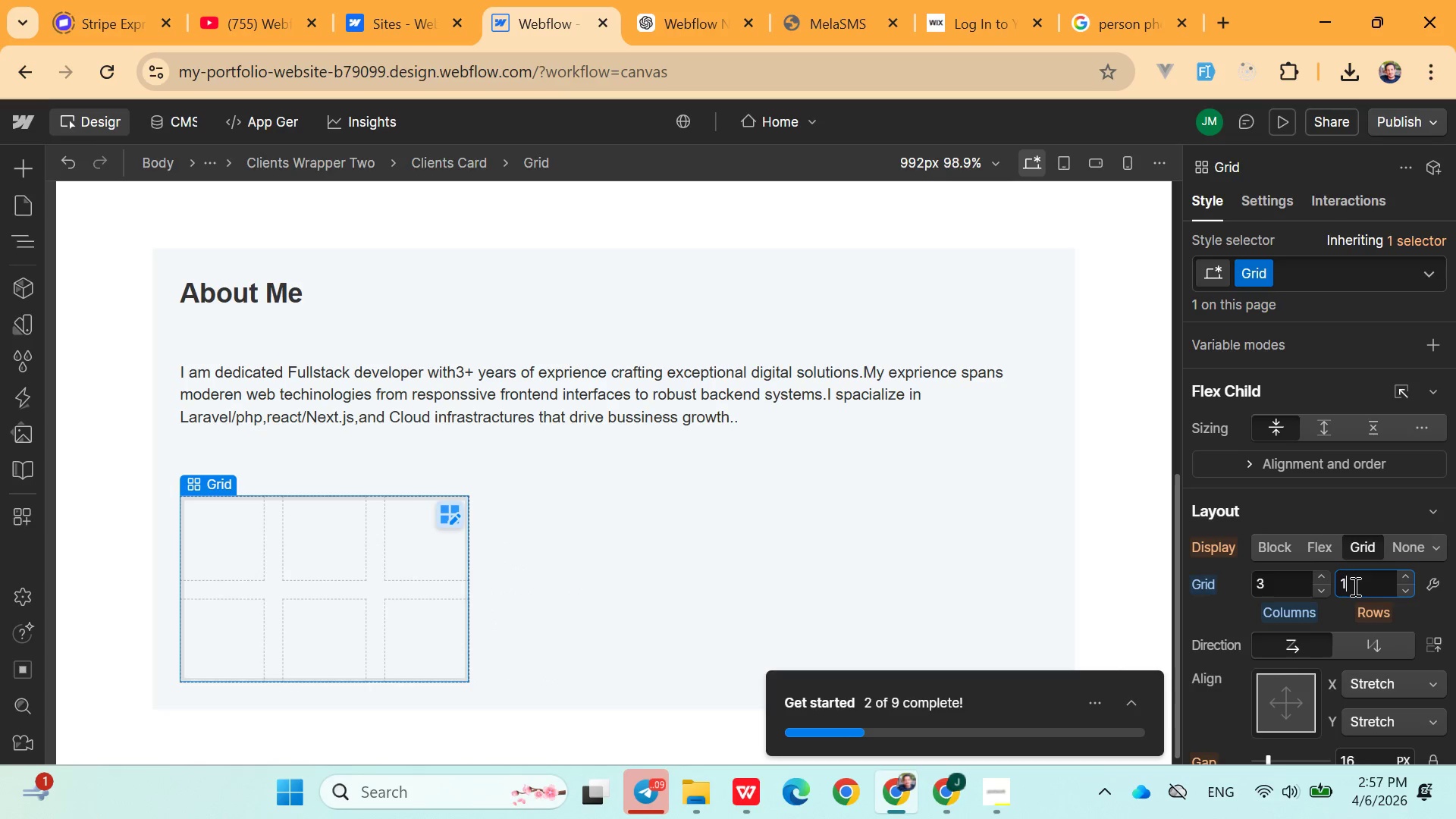 
key(1)
 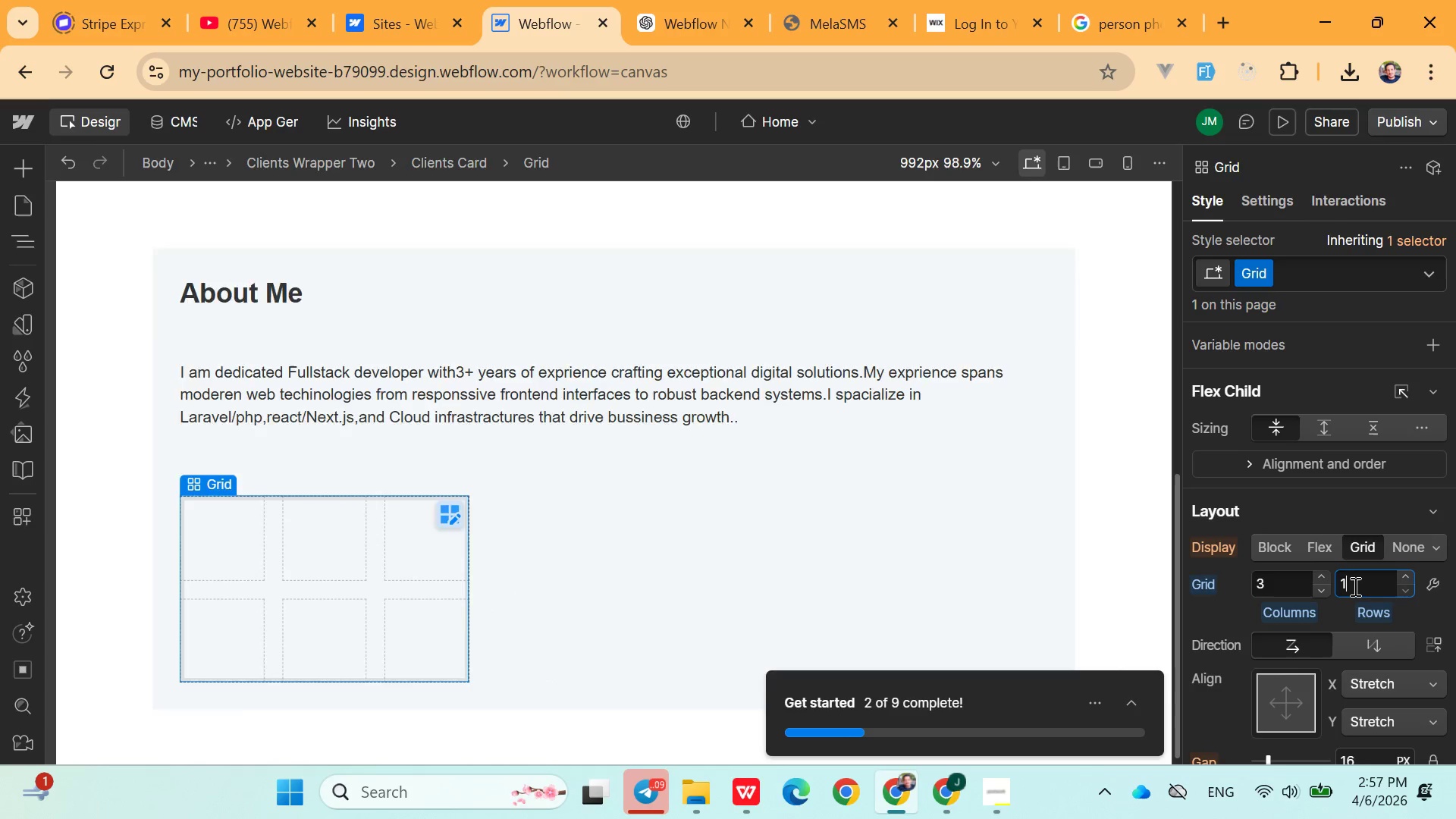 
key(Enter)
 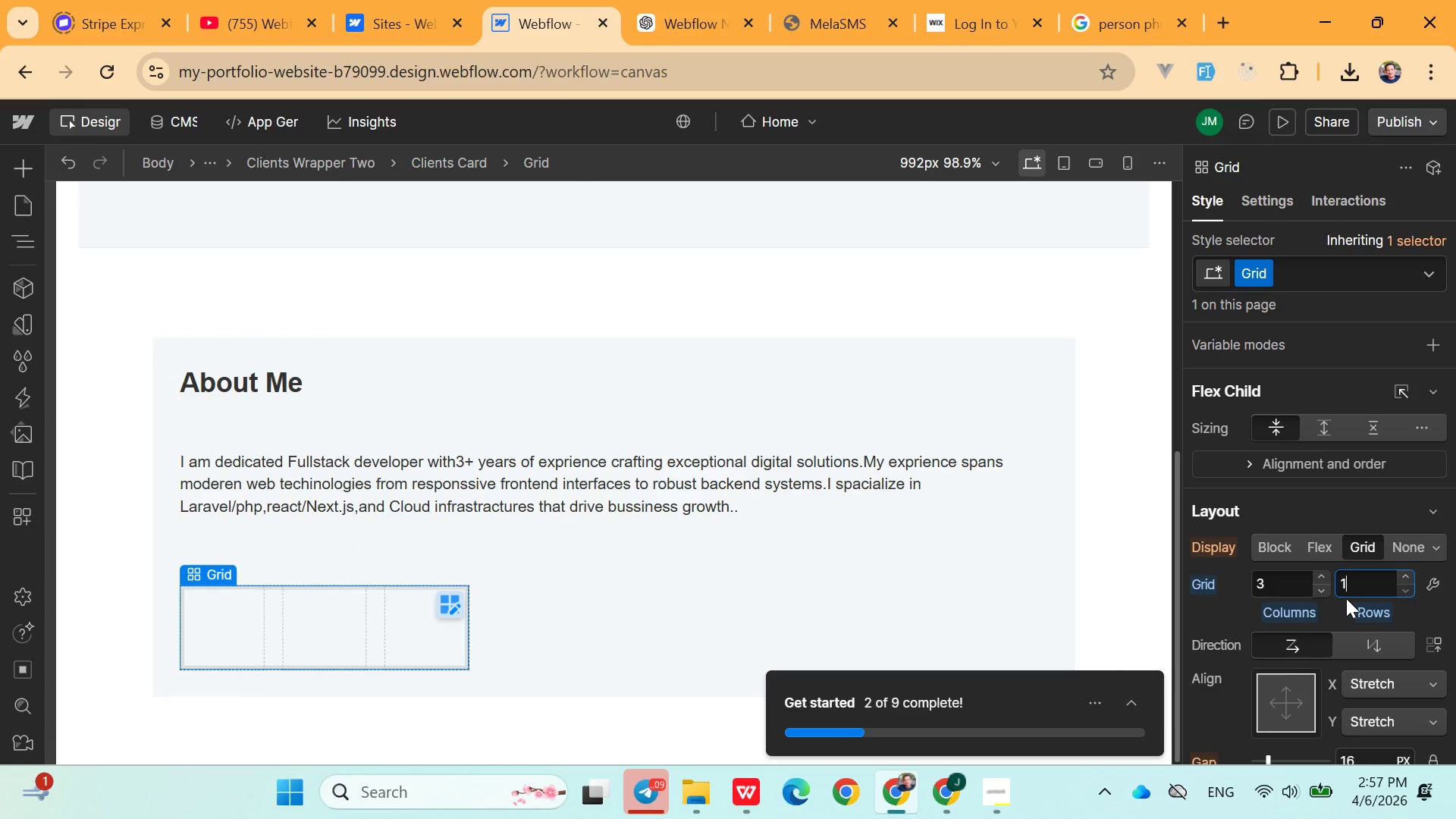 
left_click([1361, 491])
 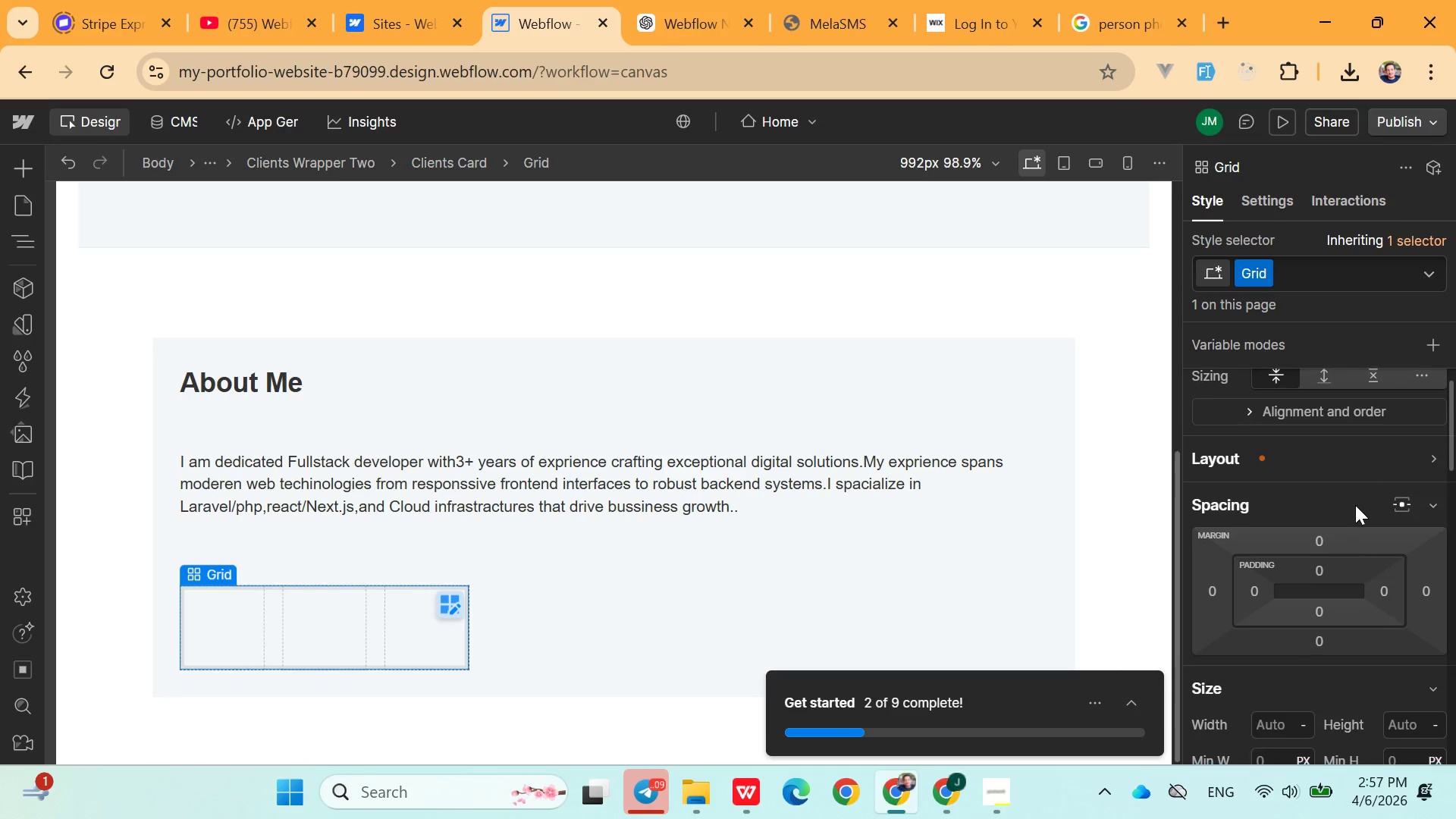 
mouse_move([1348, 549])
 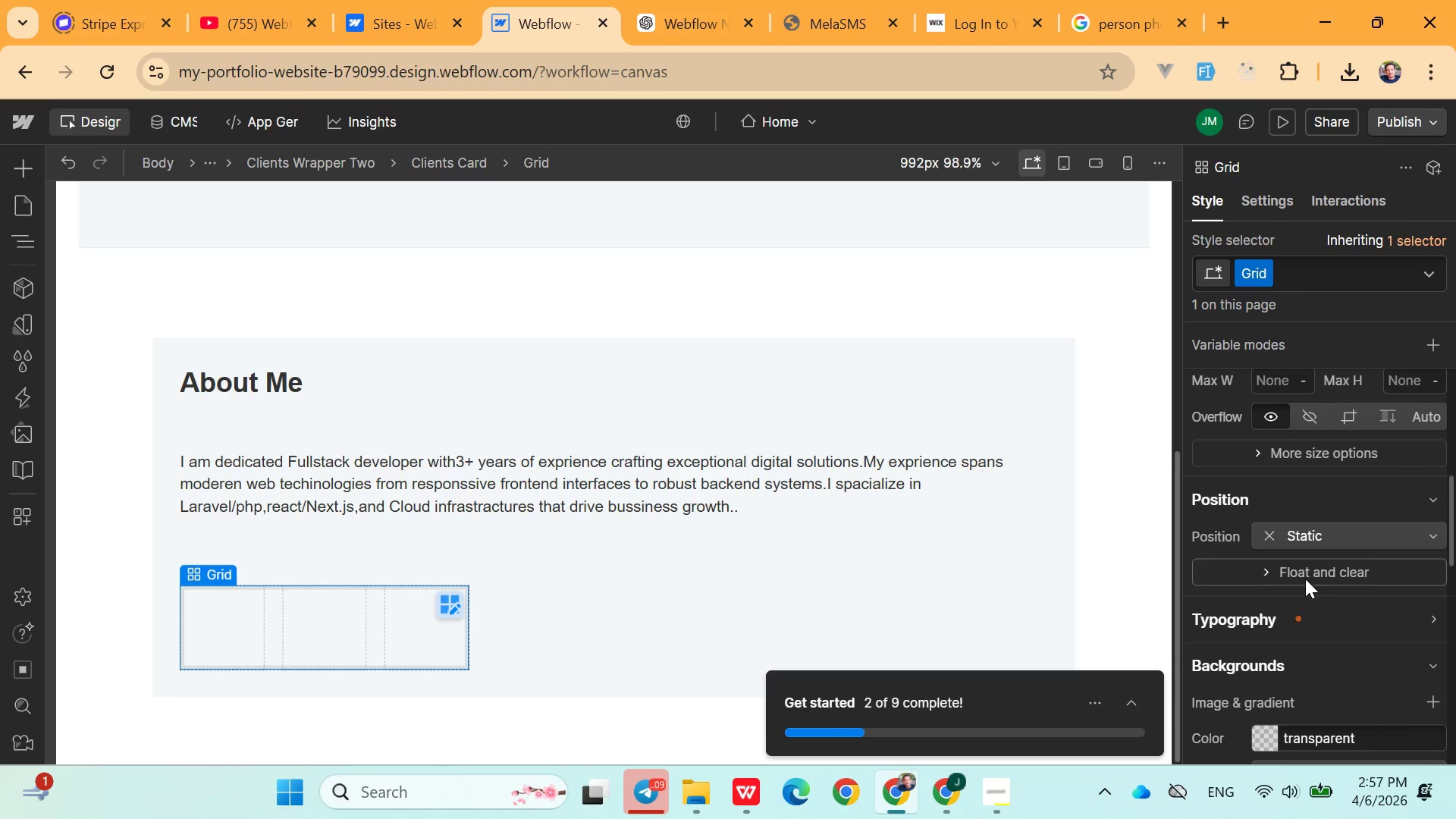 
wait(8.47)
 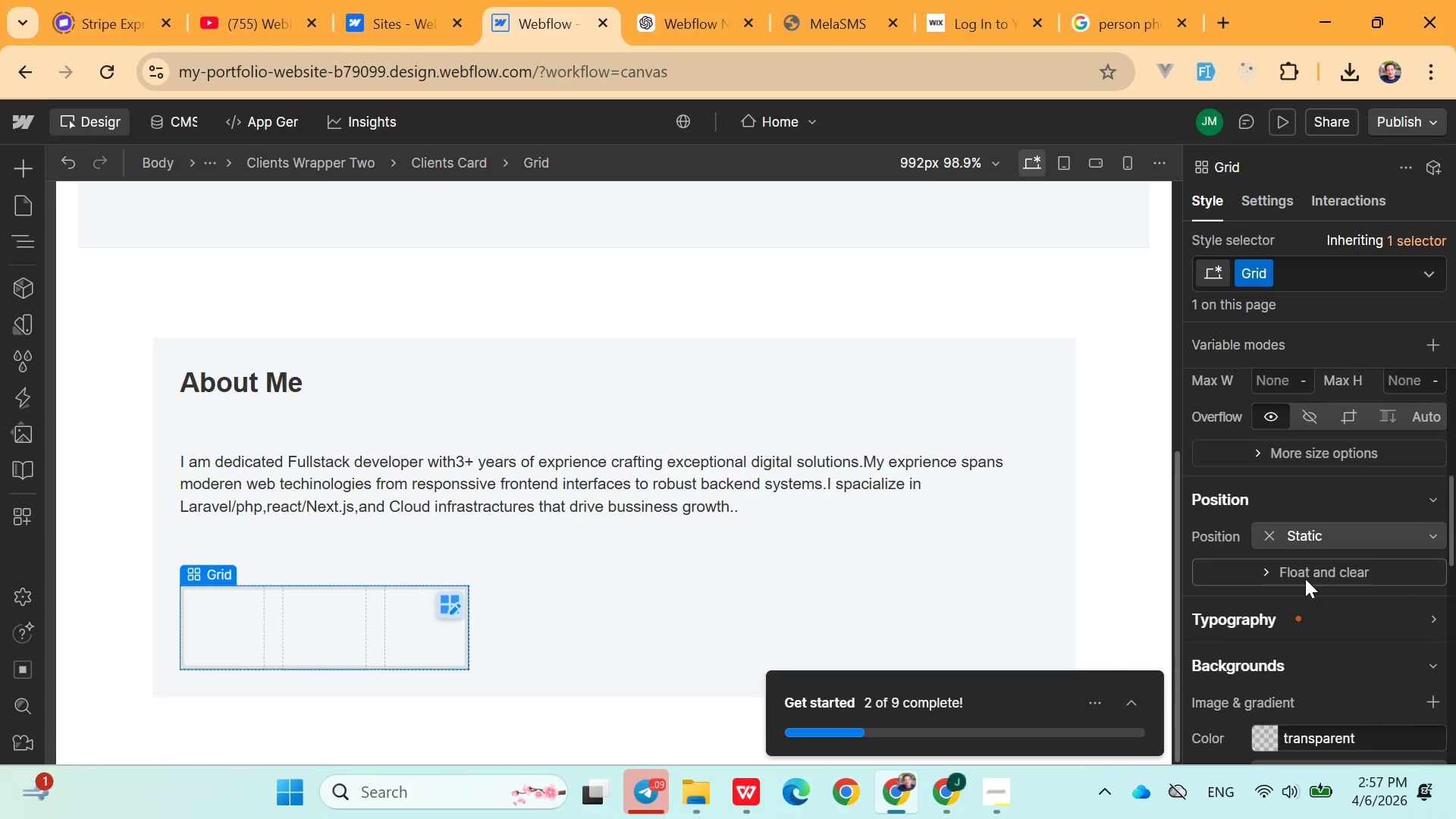 
mouse_move([1364, 644])
 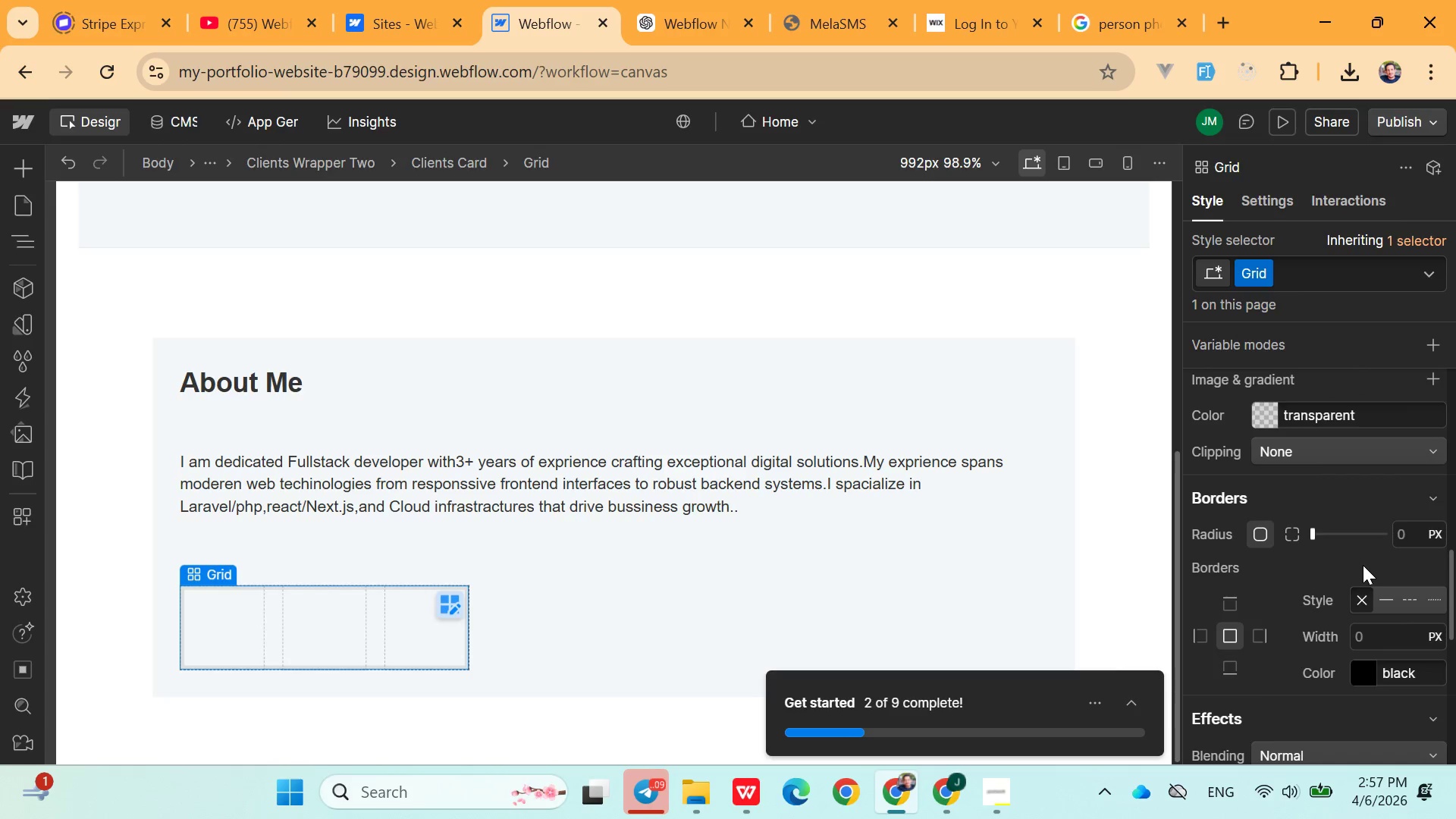 
wait(5.24)
 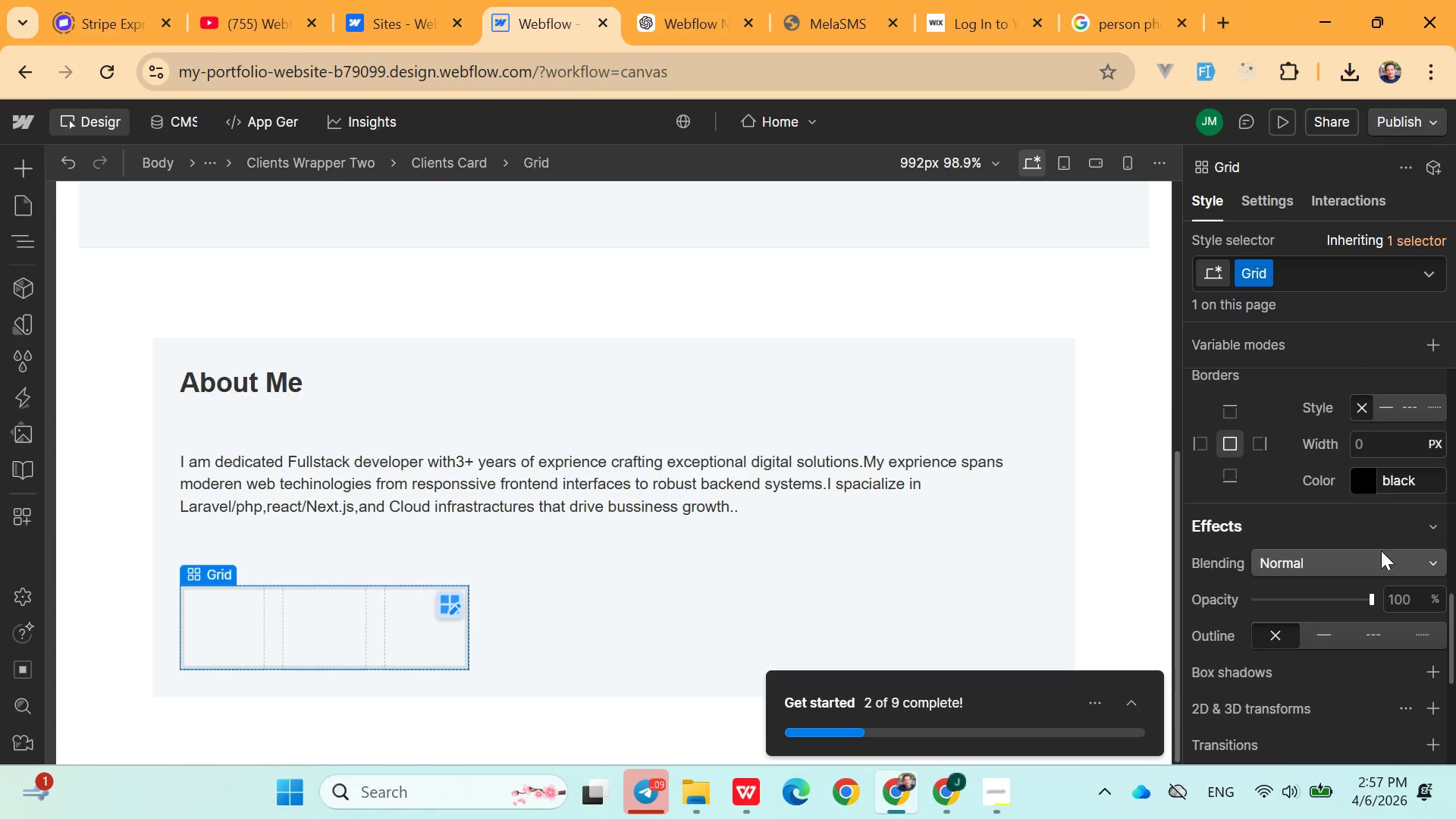 
left_click([1380, 645])
 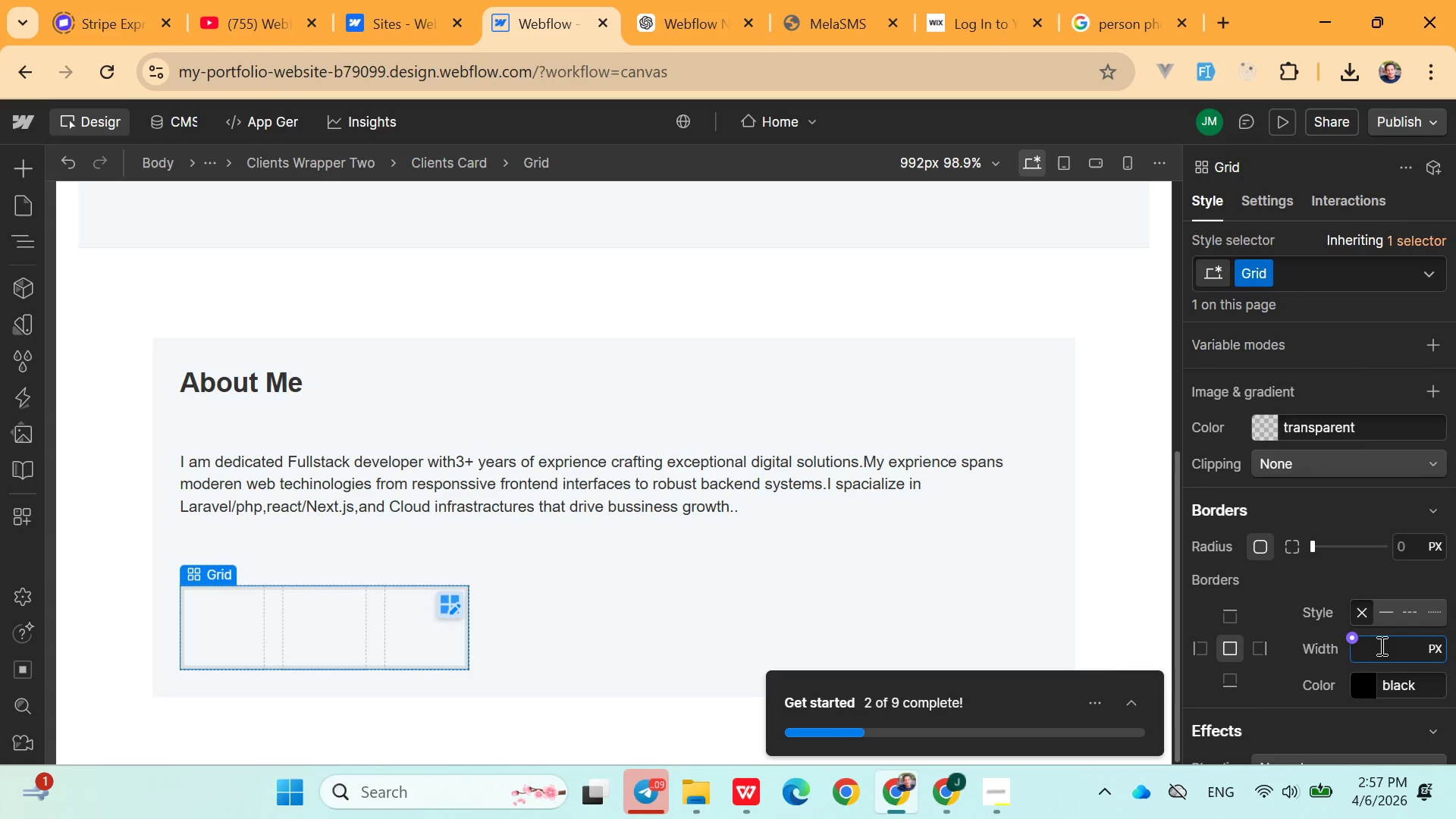 
type(30)
 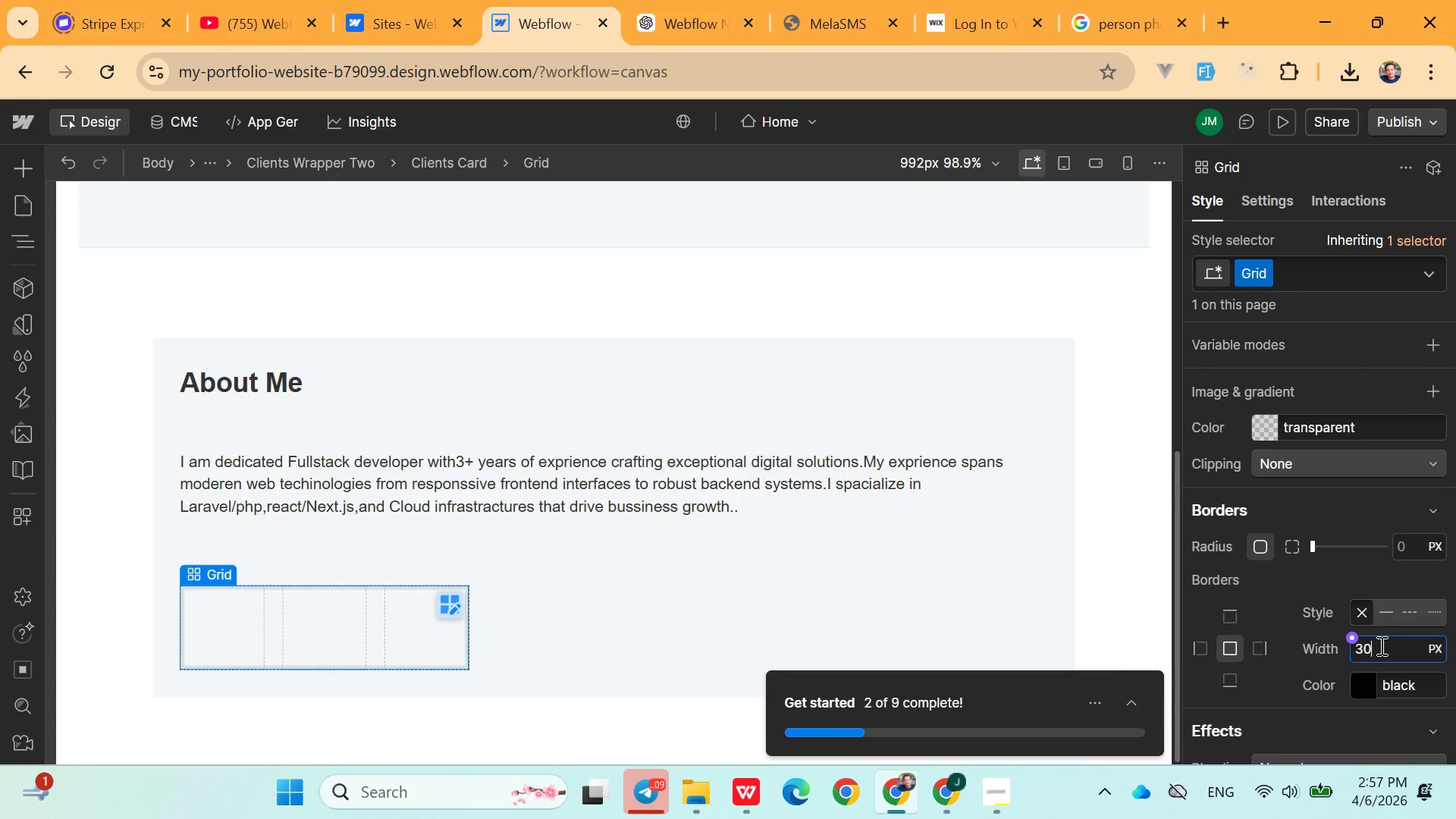 
key(Enter)
 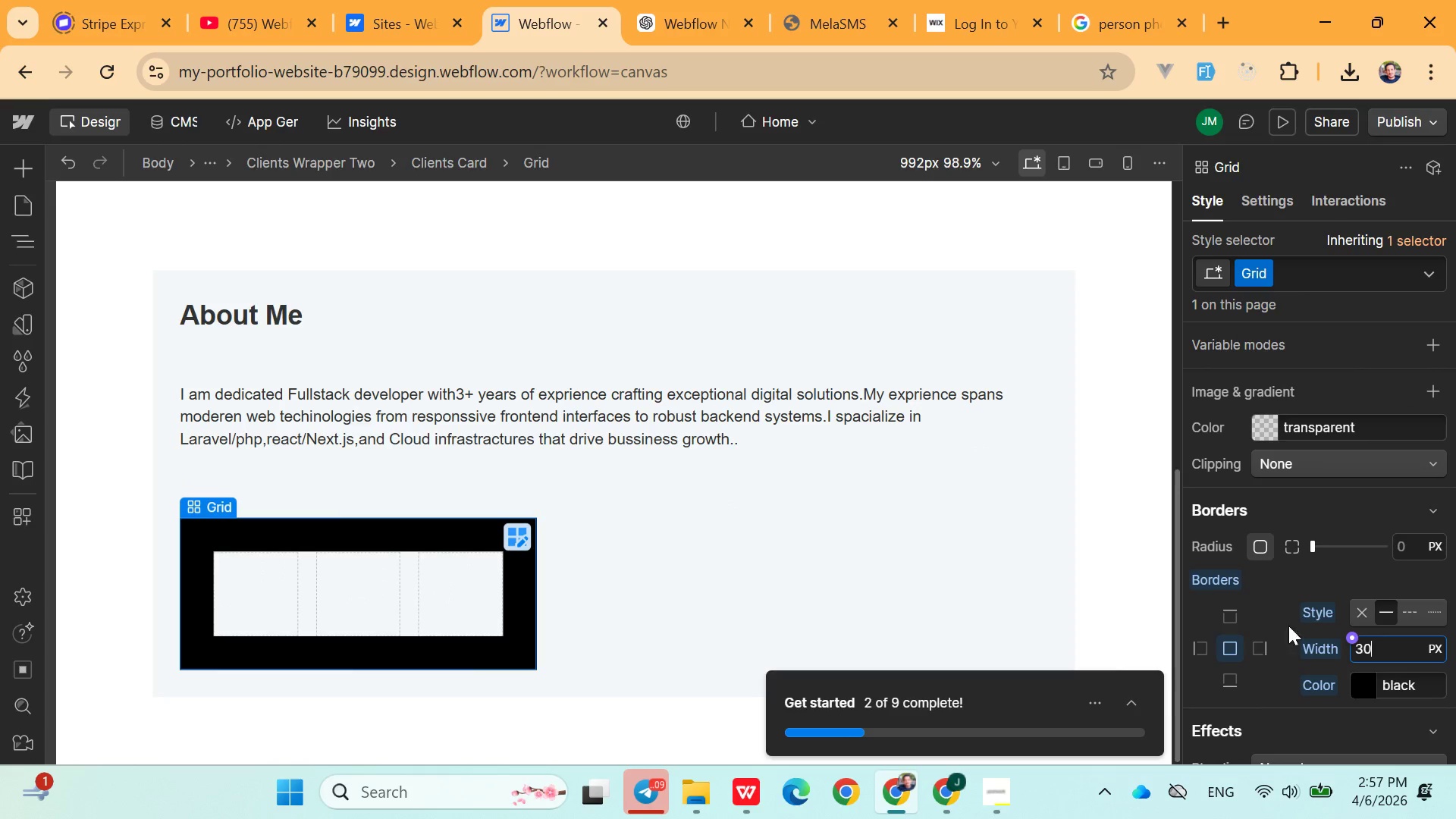 
left_click([984, 566])
 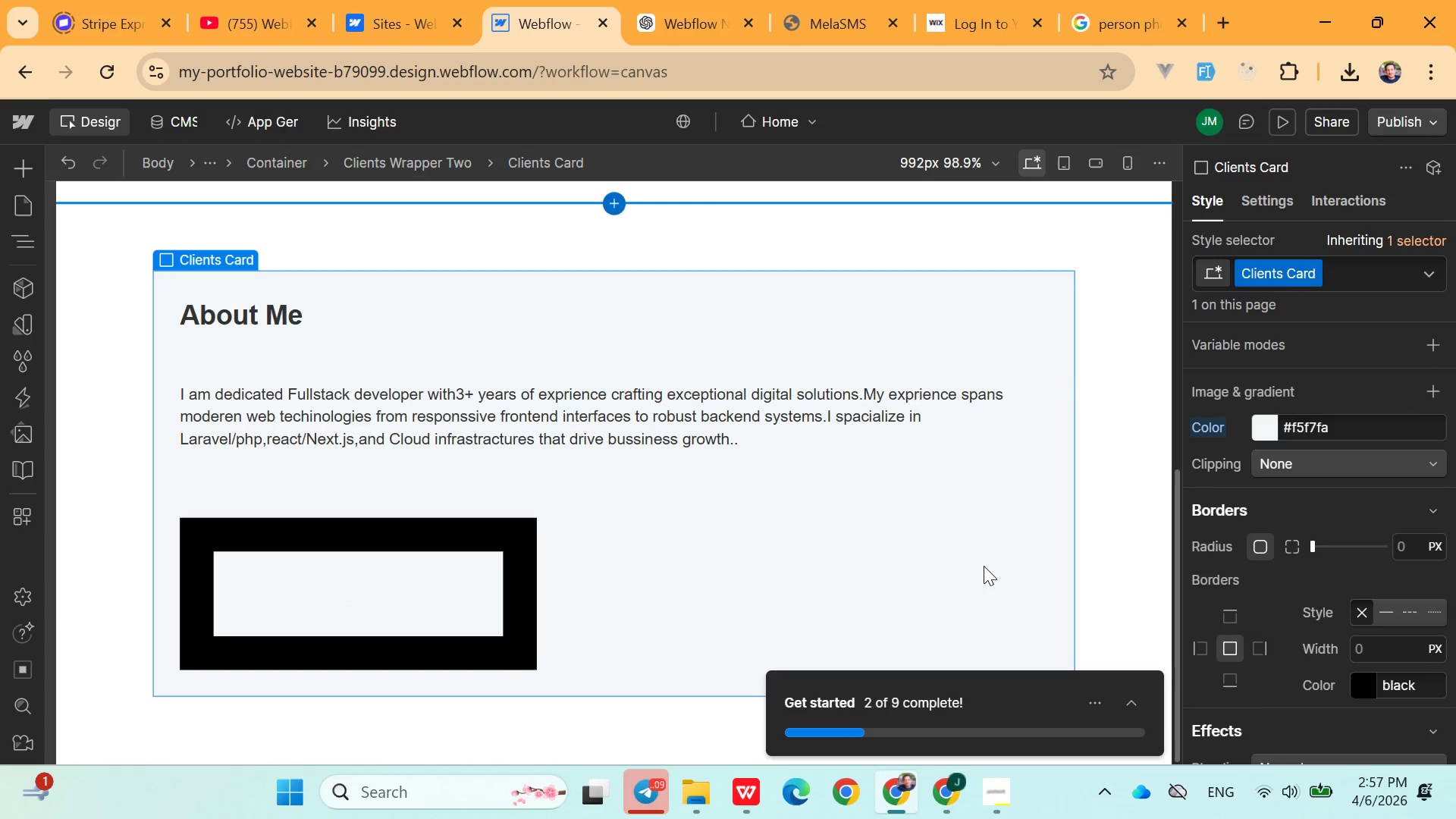 
key(Control+Z)
 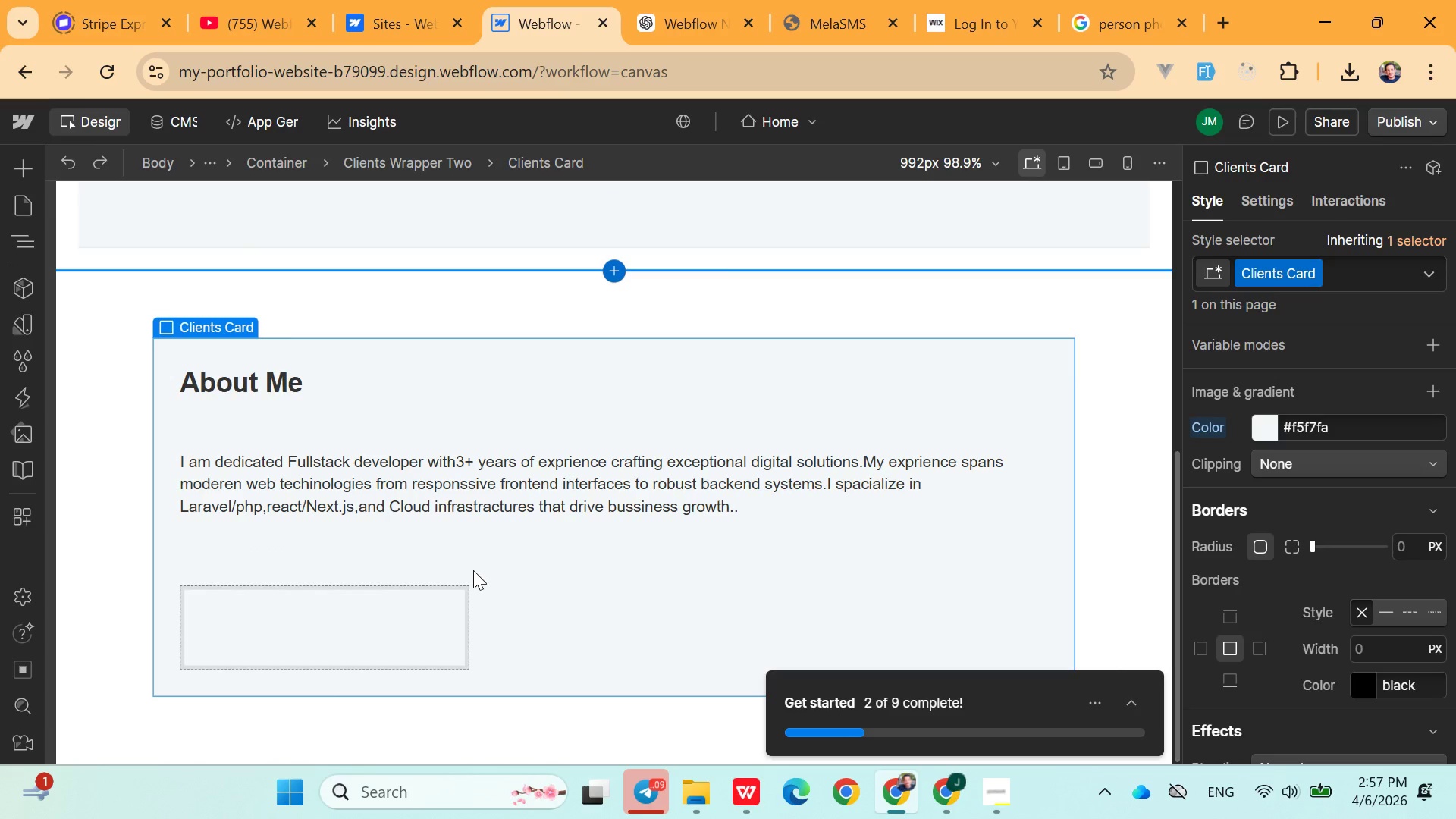 
left_click([422, 629])
 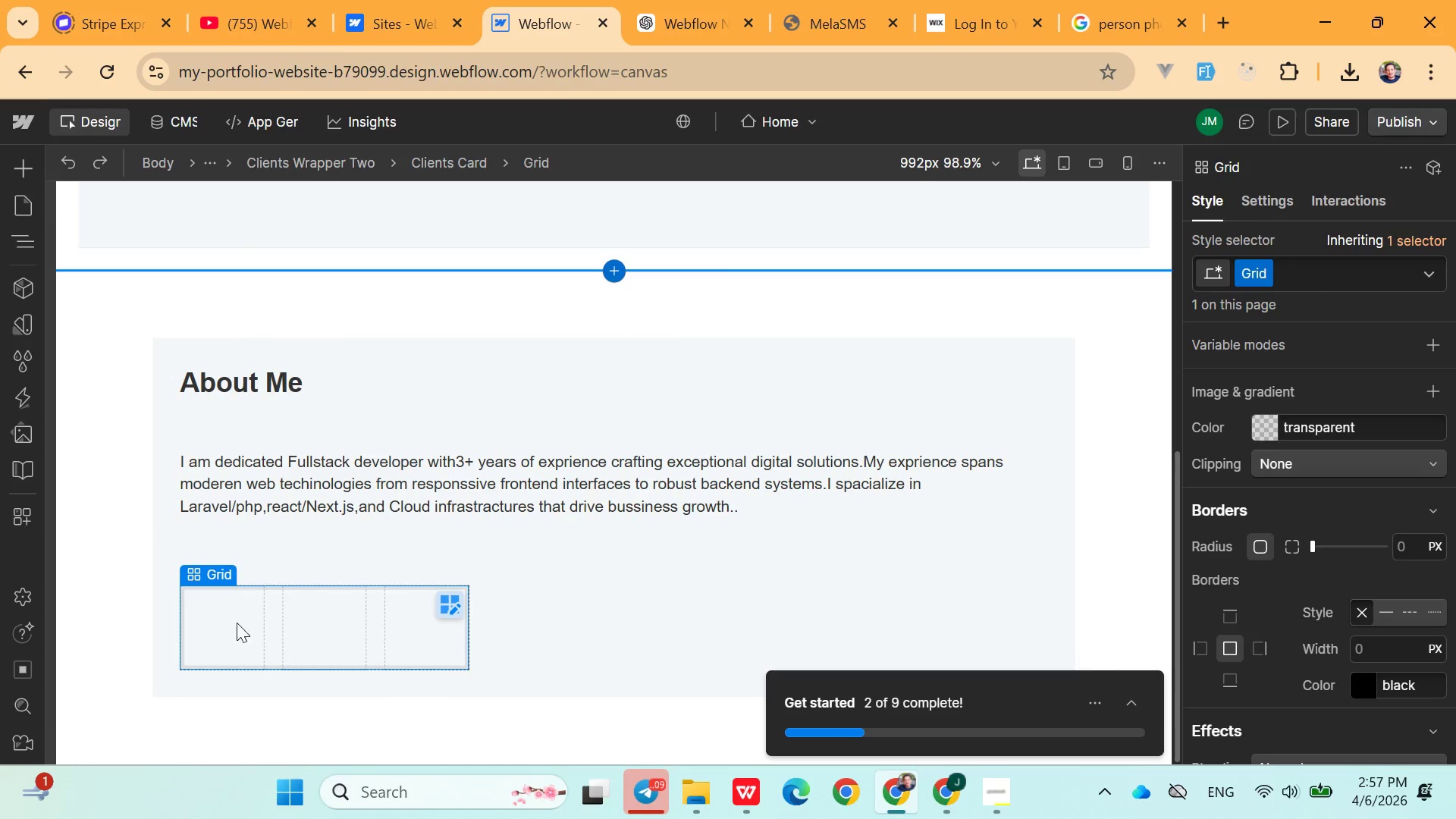 
double_click([222, 623])
 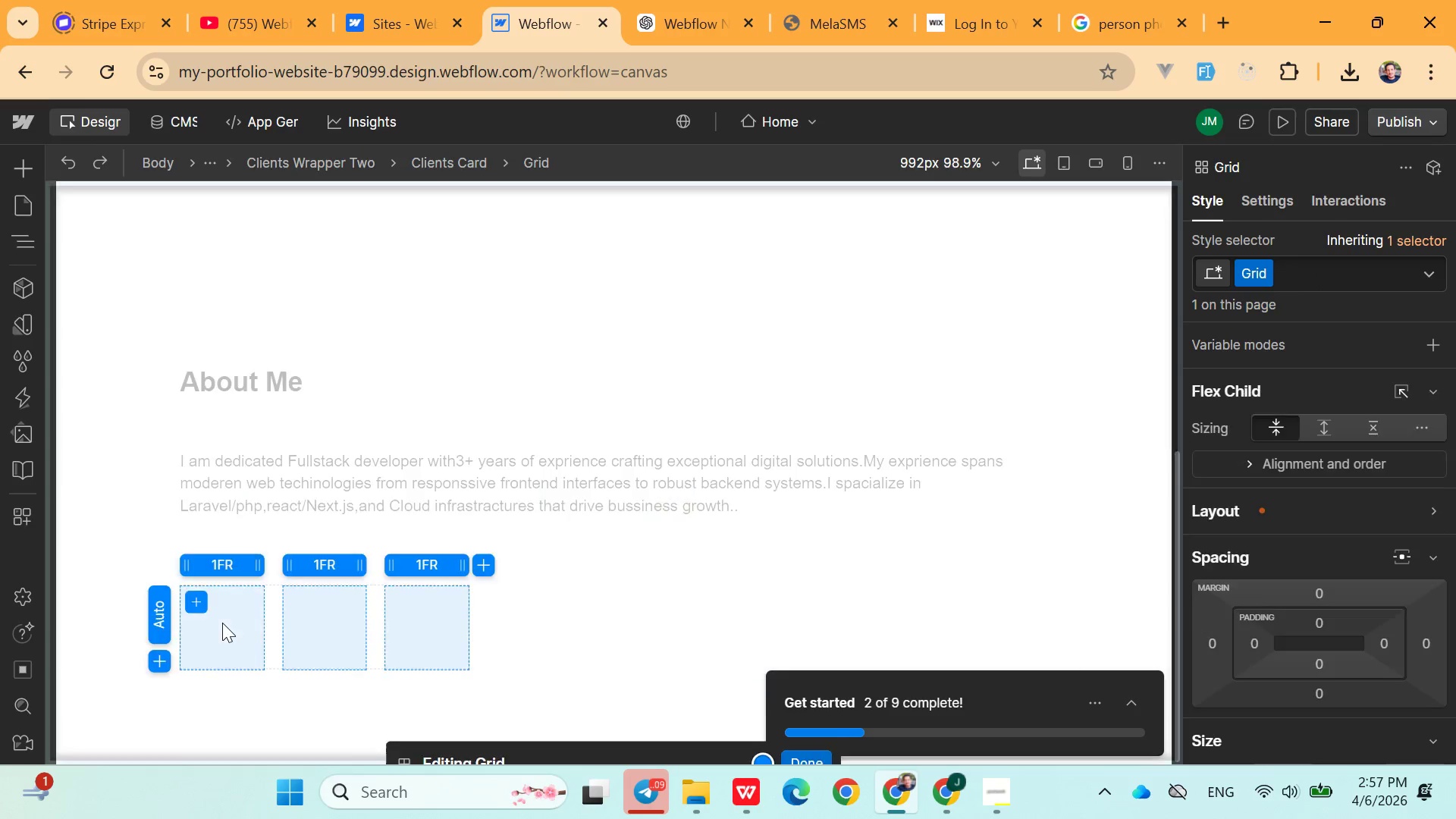 
triple_click([222, 623])
 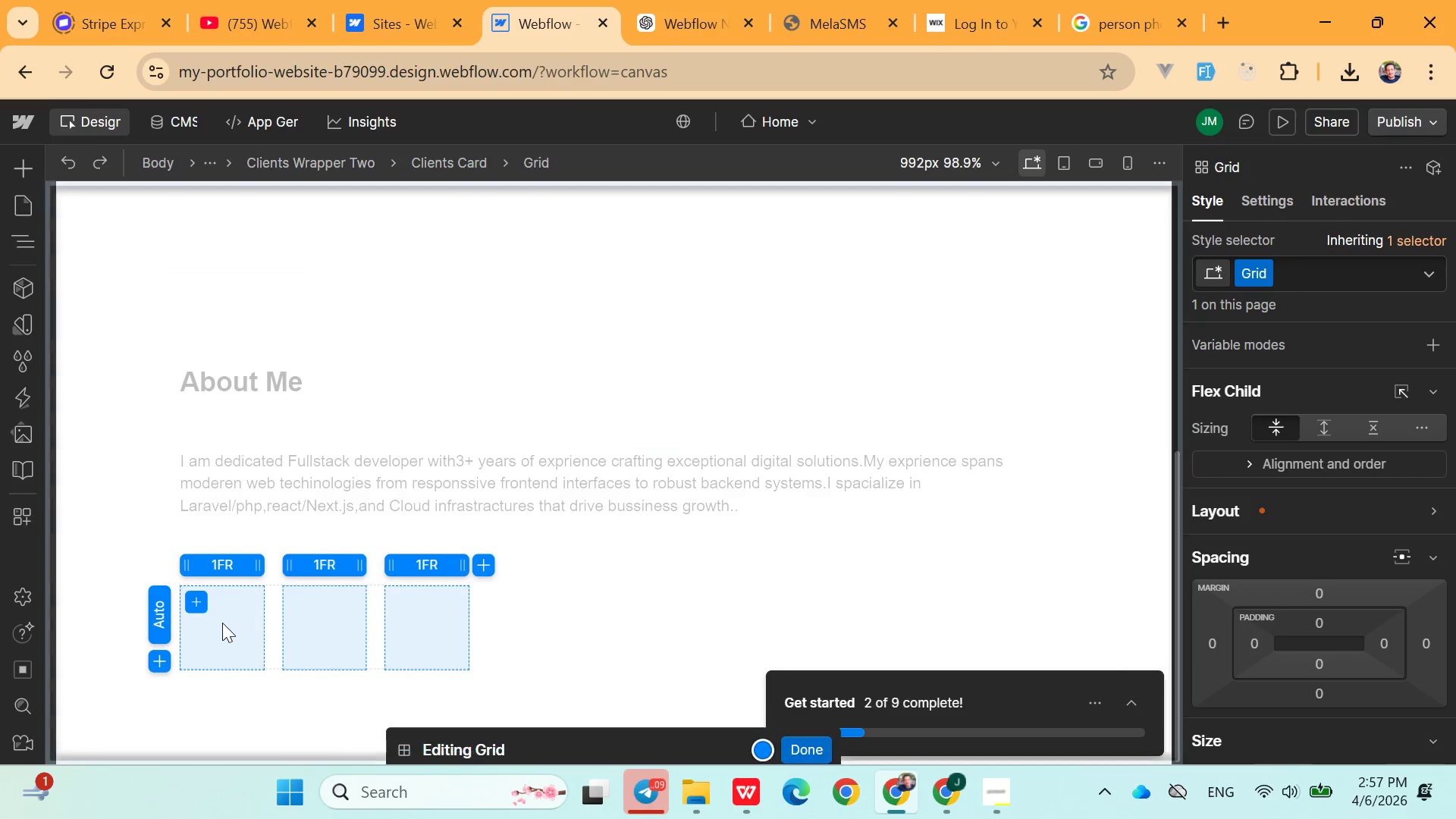 
triple_click([222, 623])
 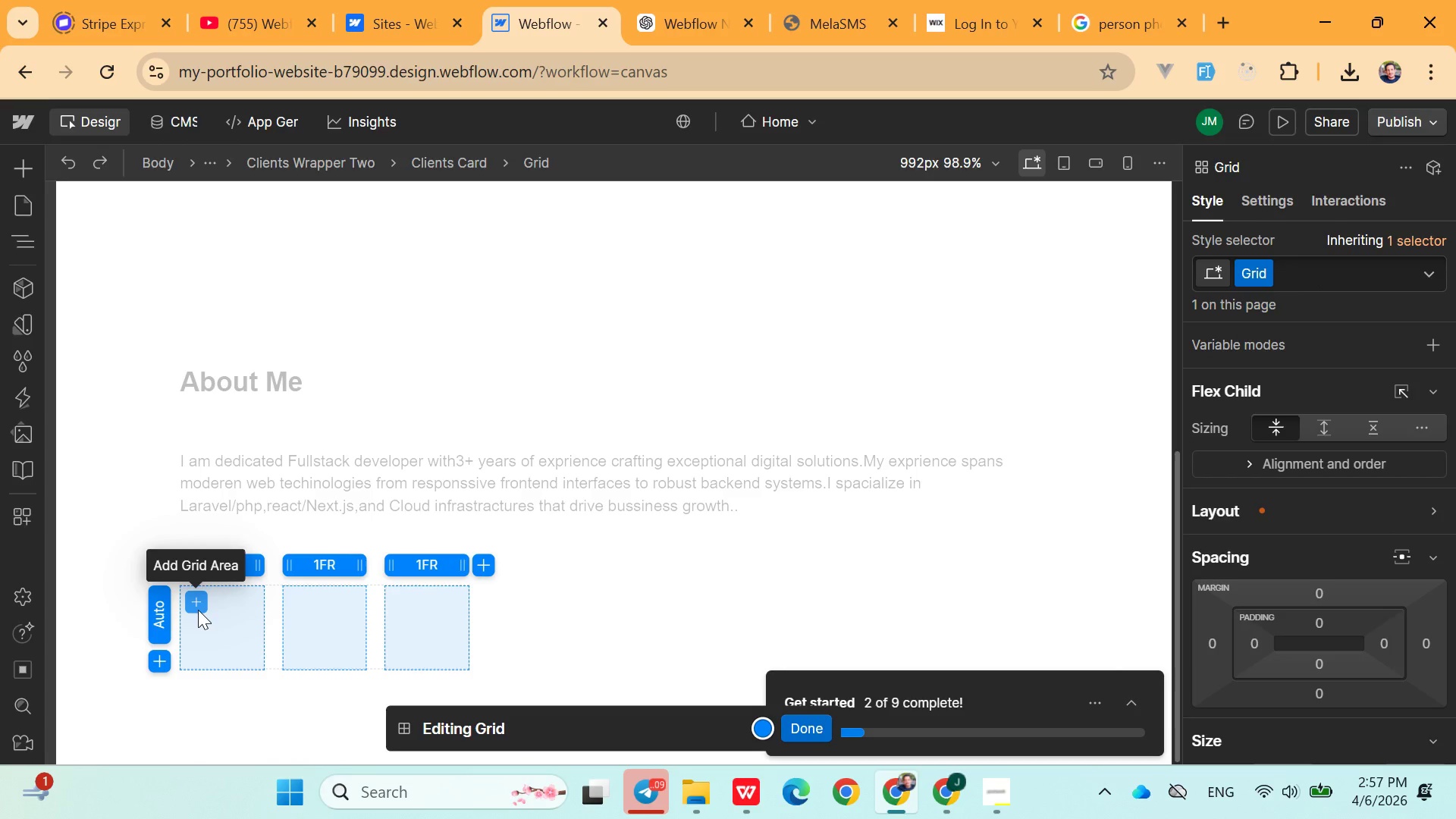 
wait(10.01)
 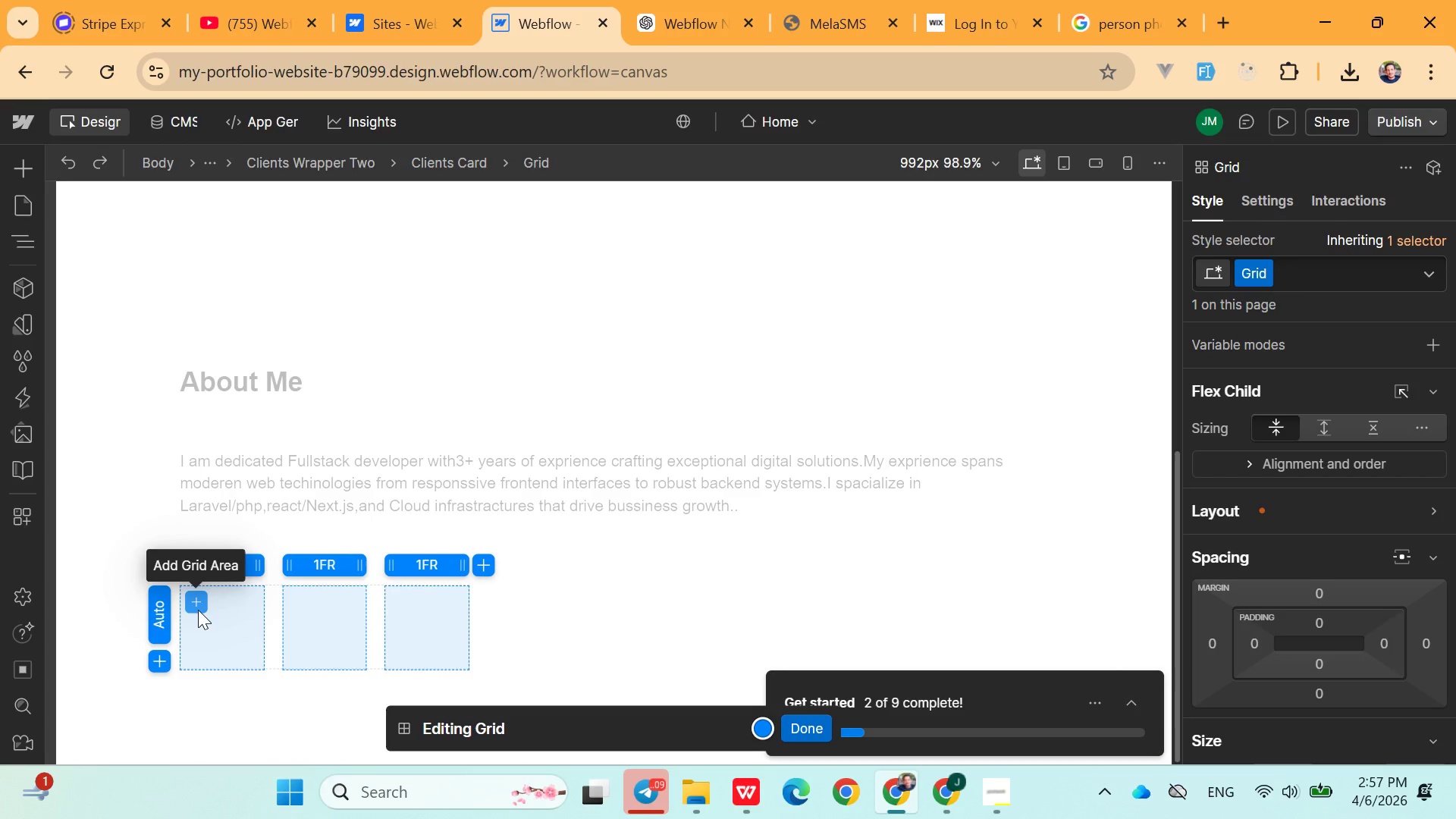 
double_click([206, 617])
 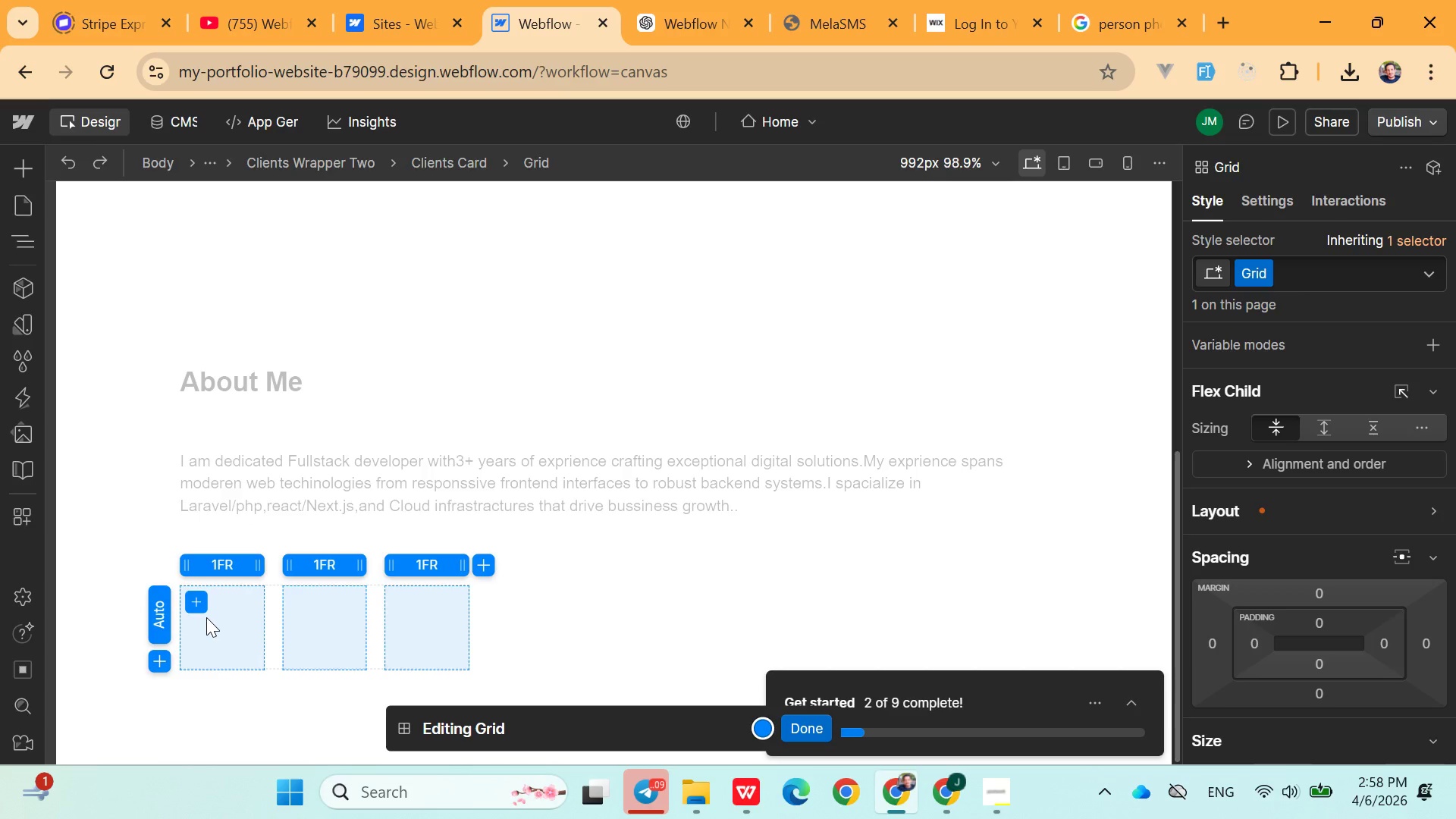 
triple_click([206, 617])
 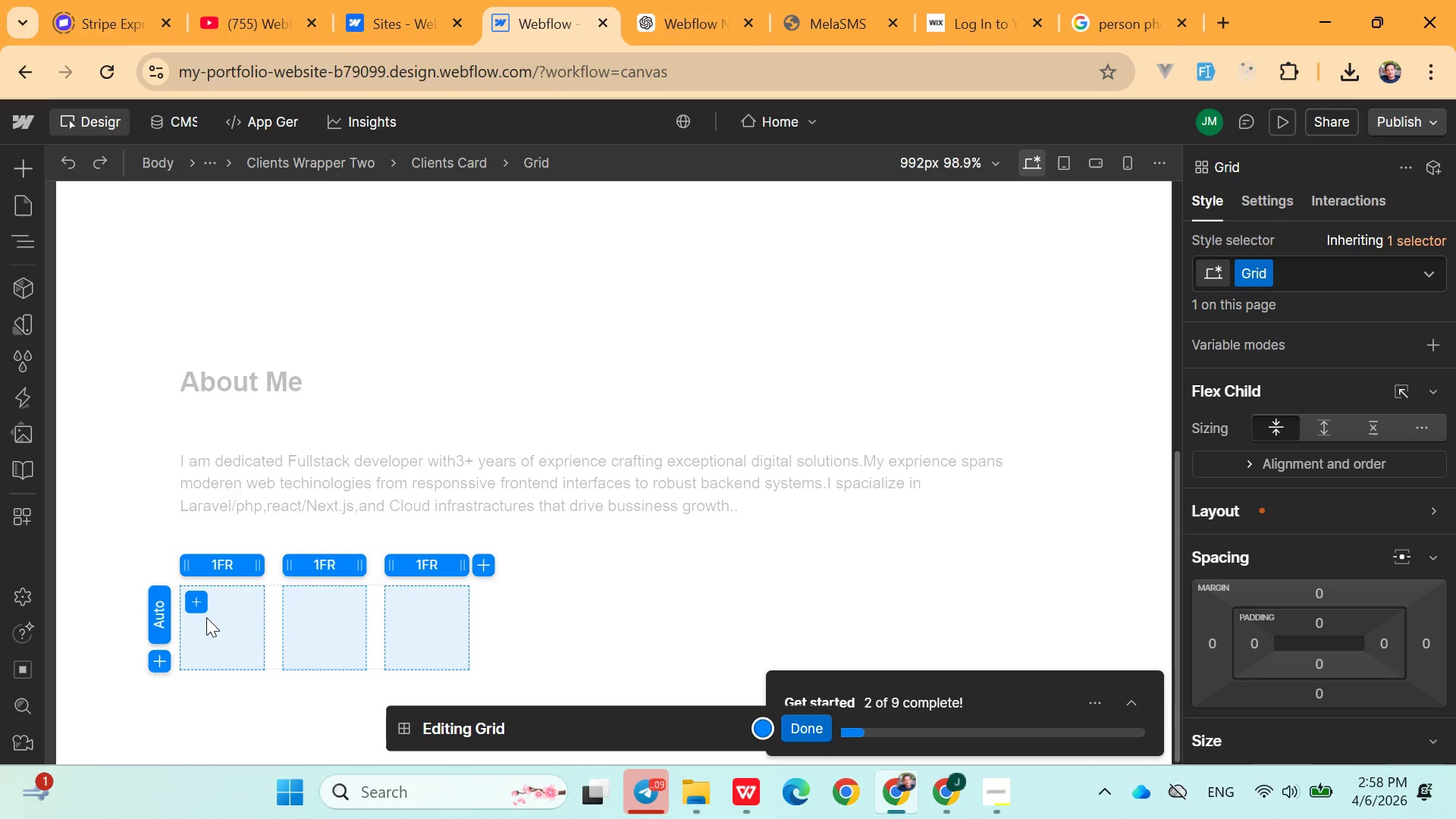 
left_click([206, 617])
 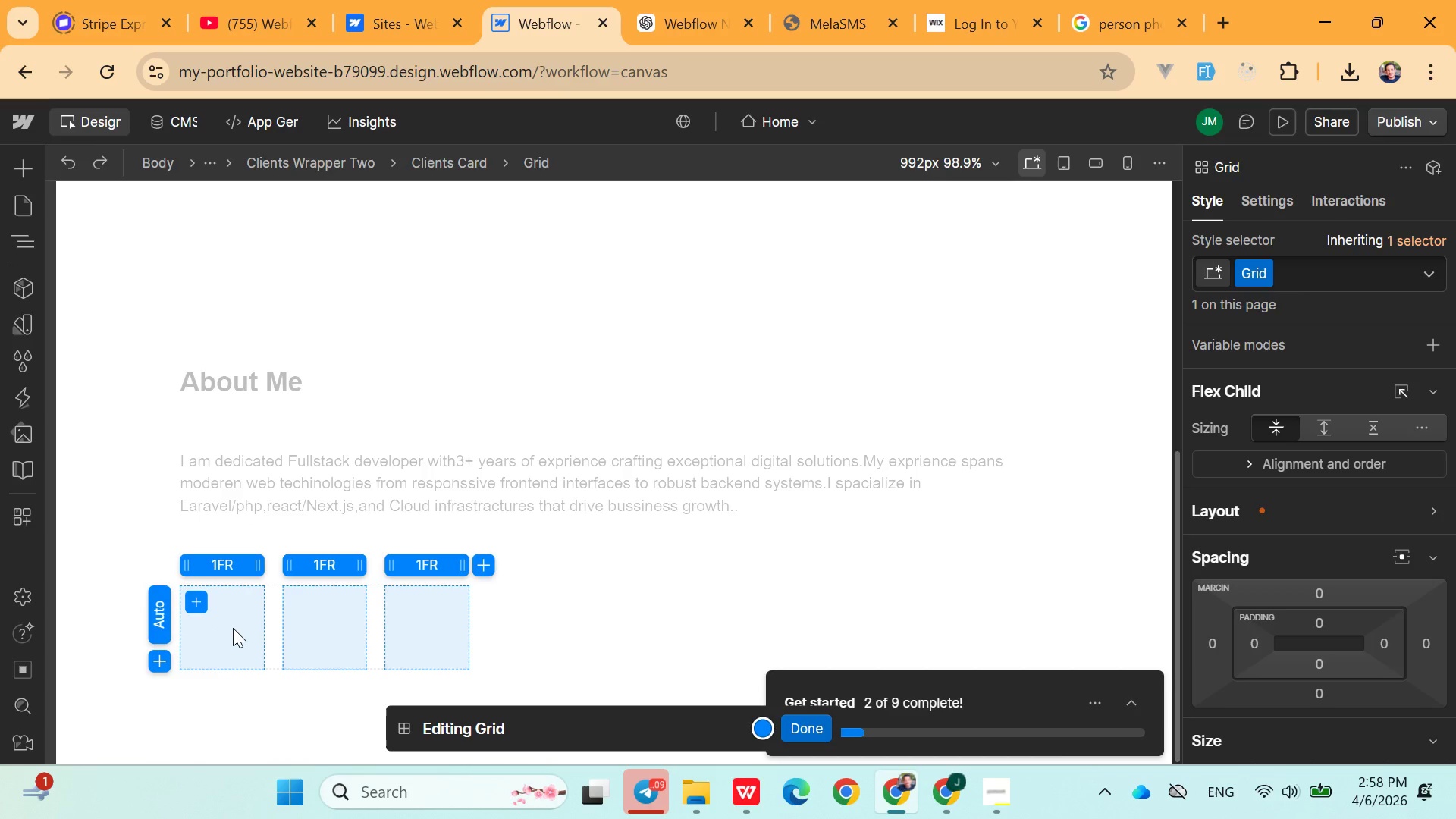 
double_click([233, 628])
 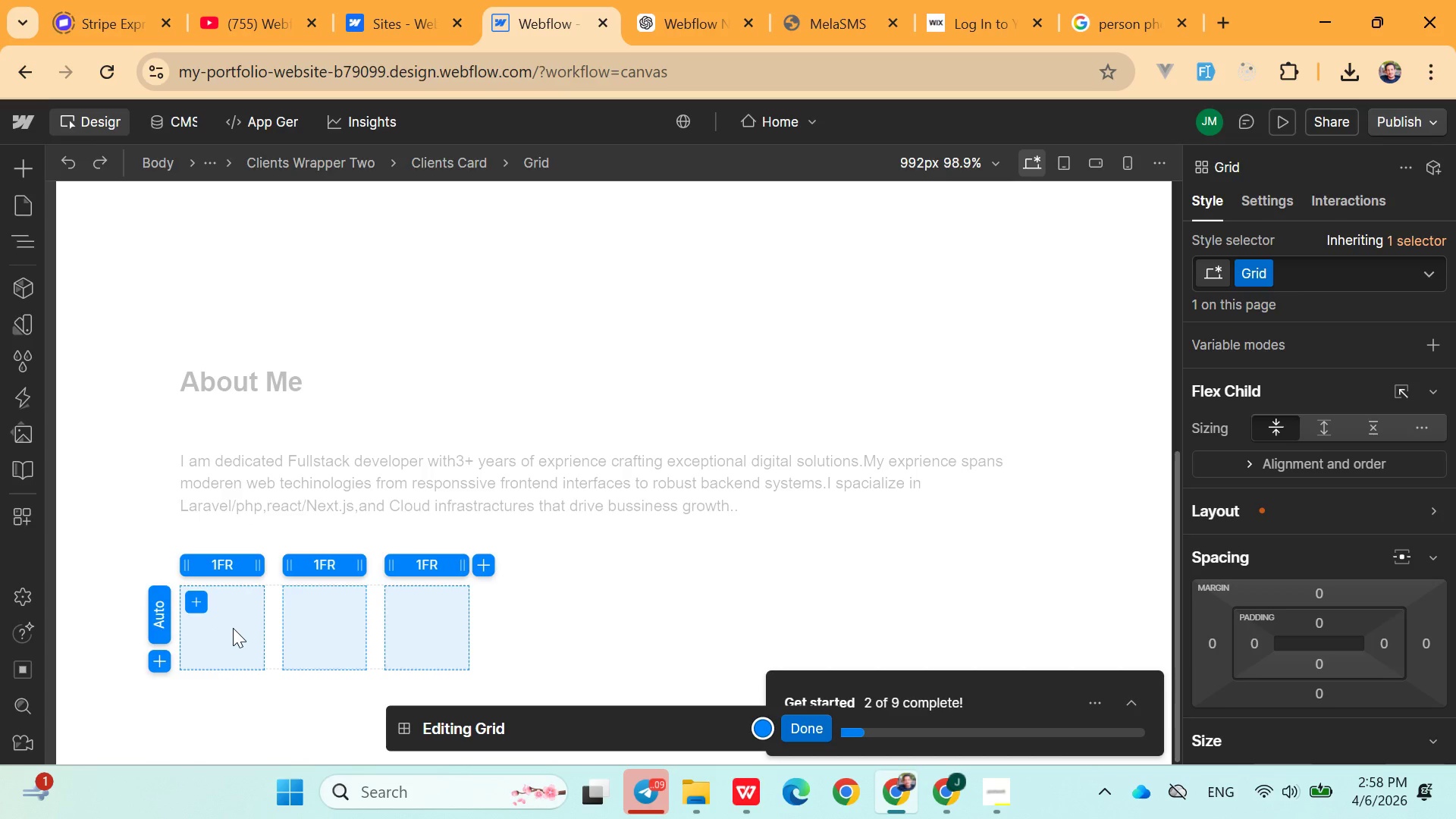 
triple_click([233, 628])
 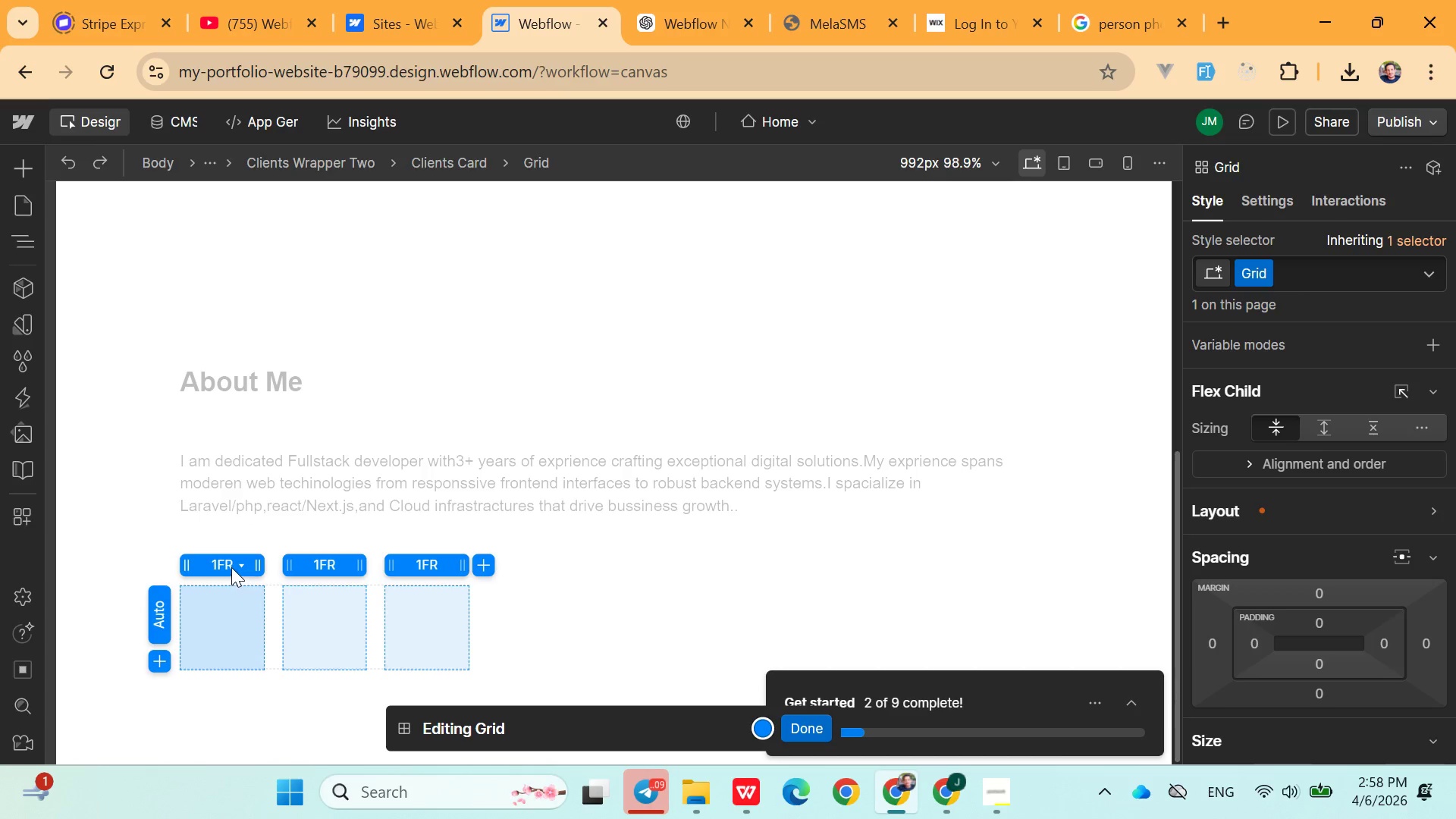 
left_click([231, 566])
 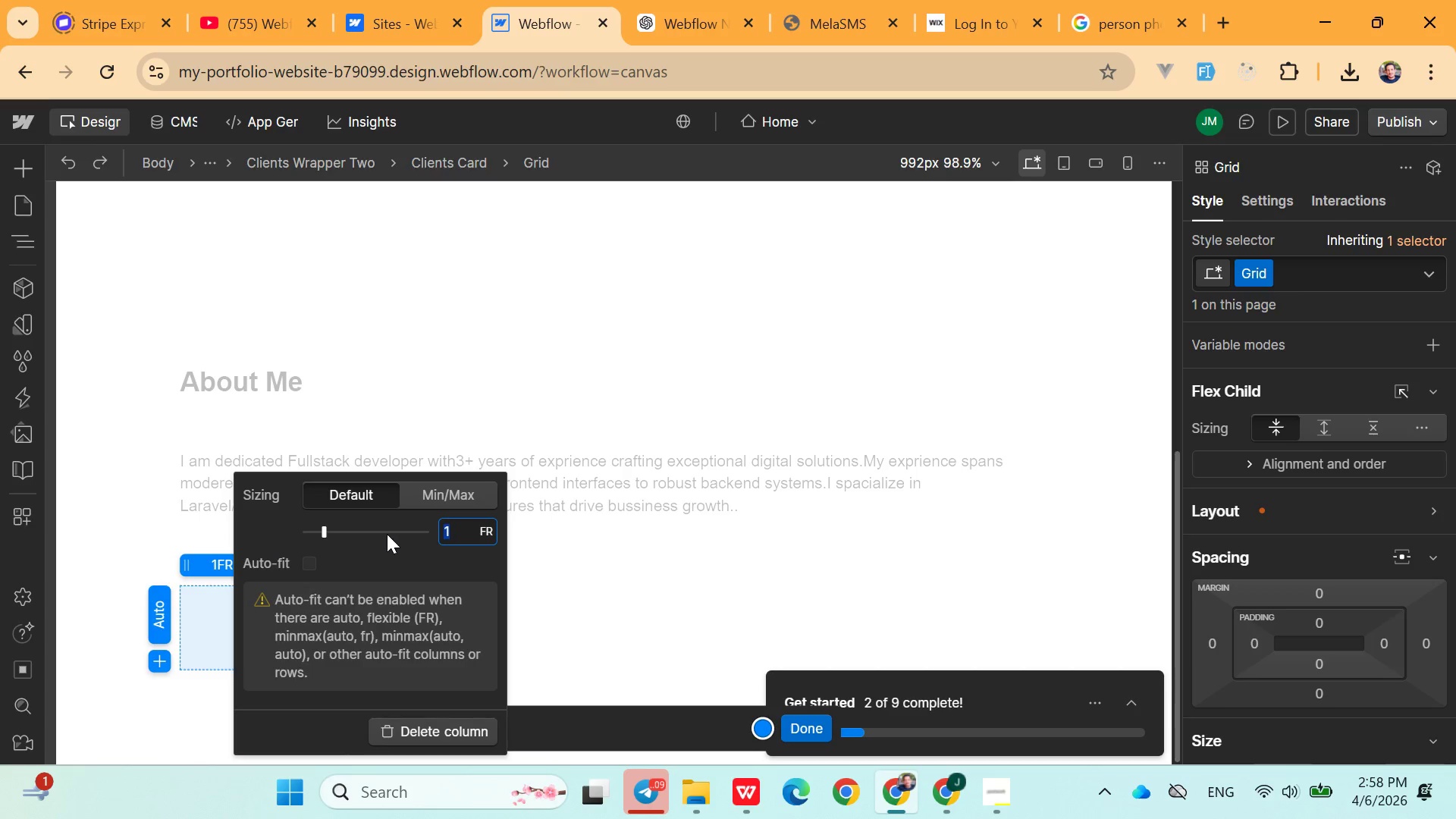 
left_click([385, 532])
 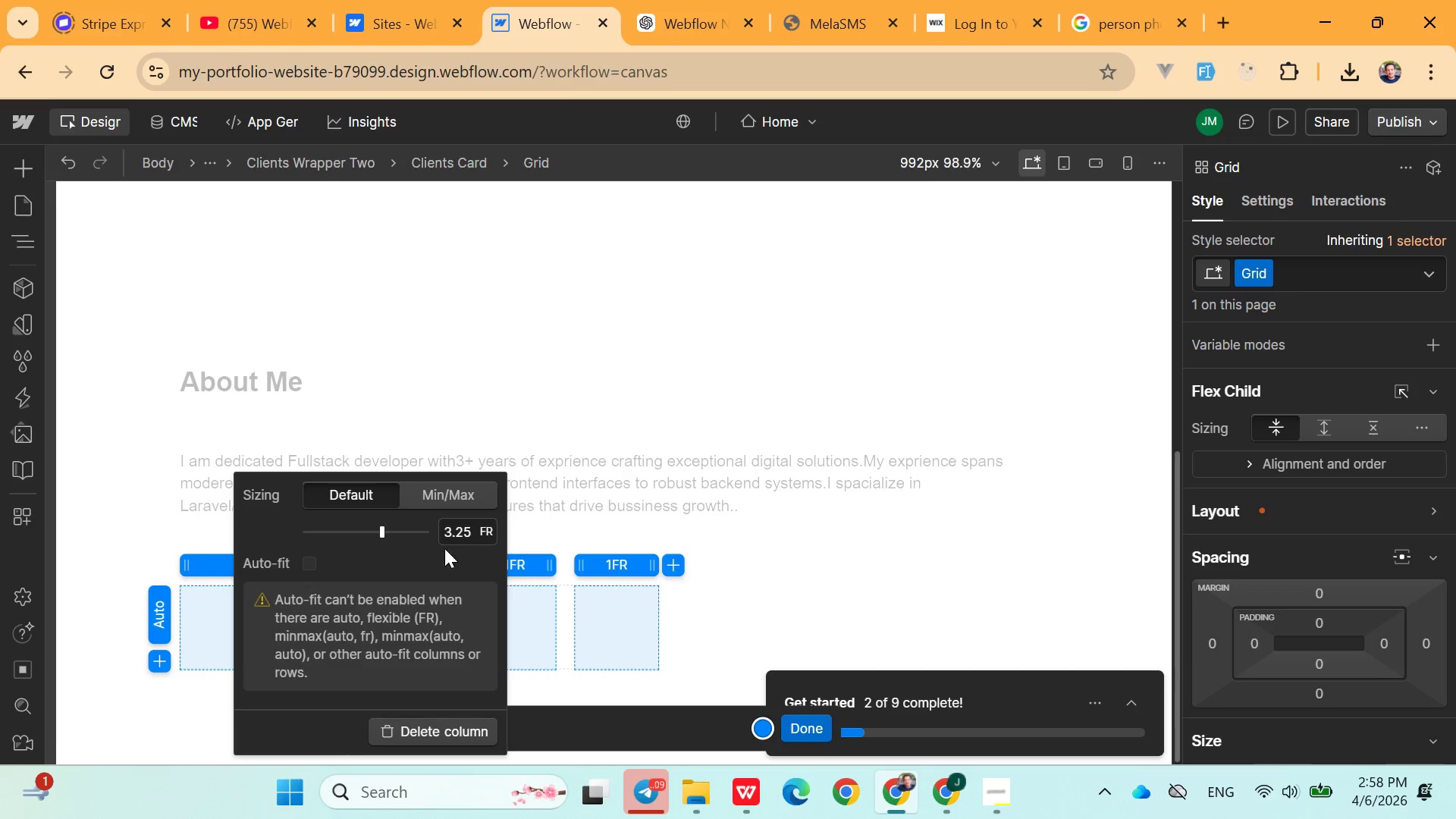 
left_click([358, 532])
 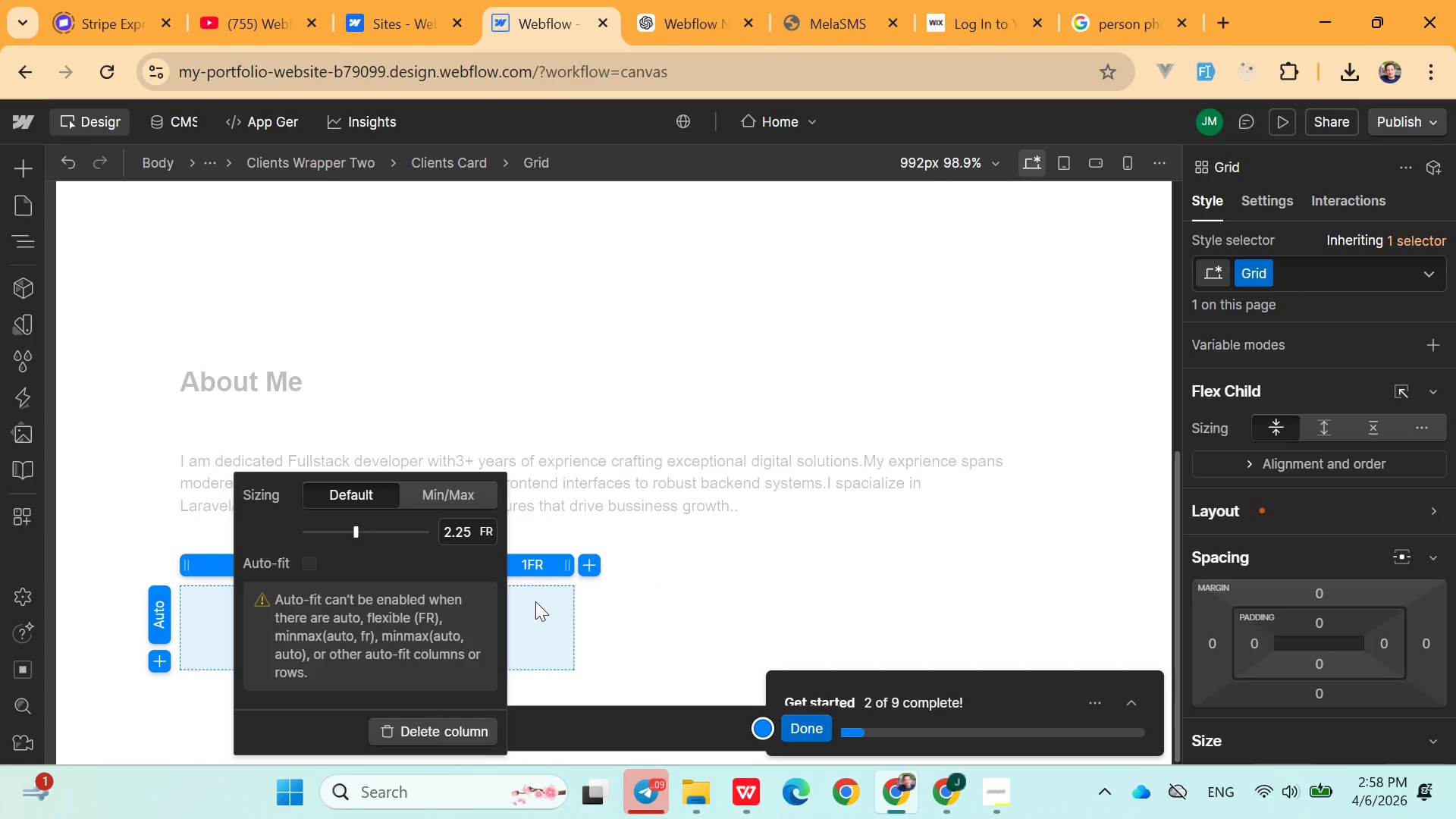 
left_click([535, 608])
 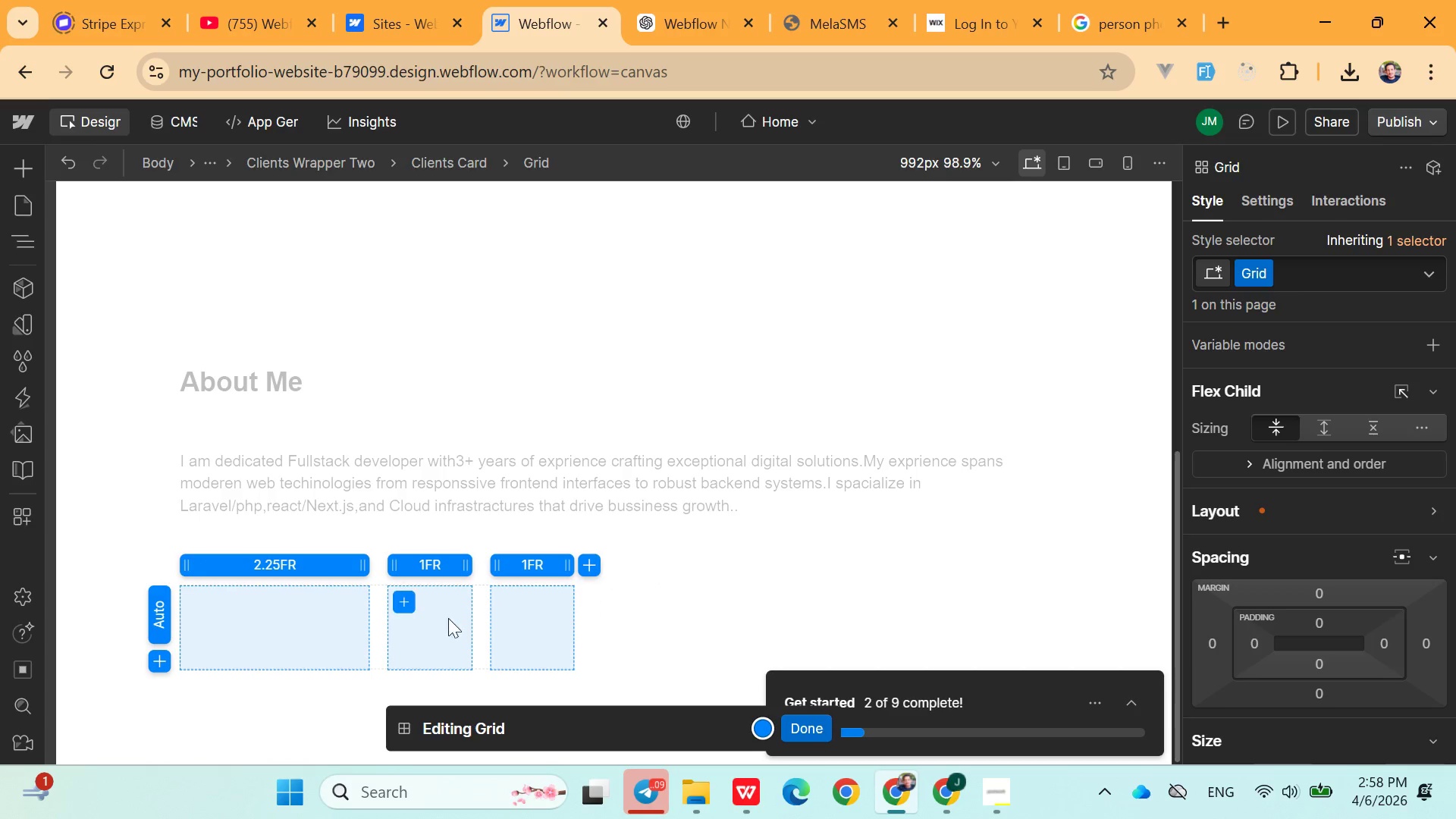 
left_click([439, 618])
 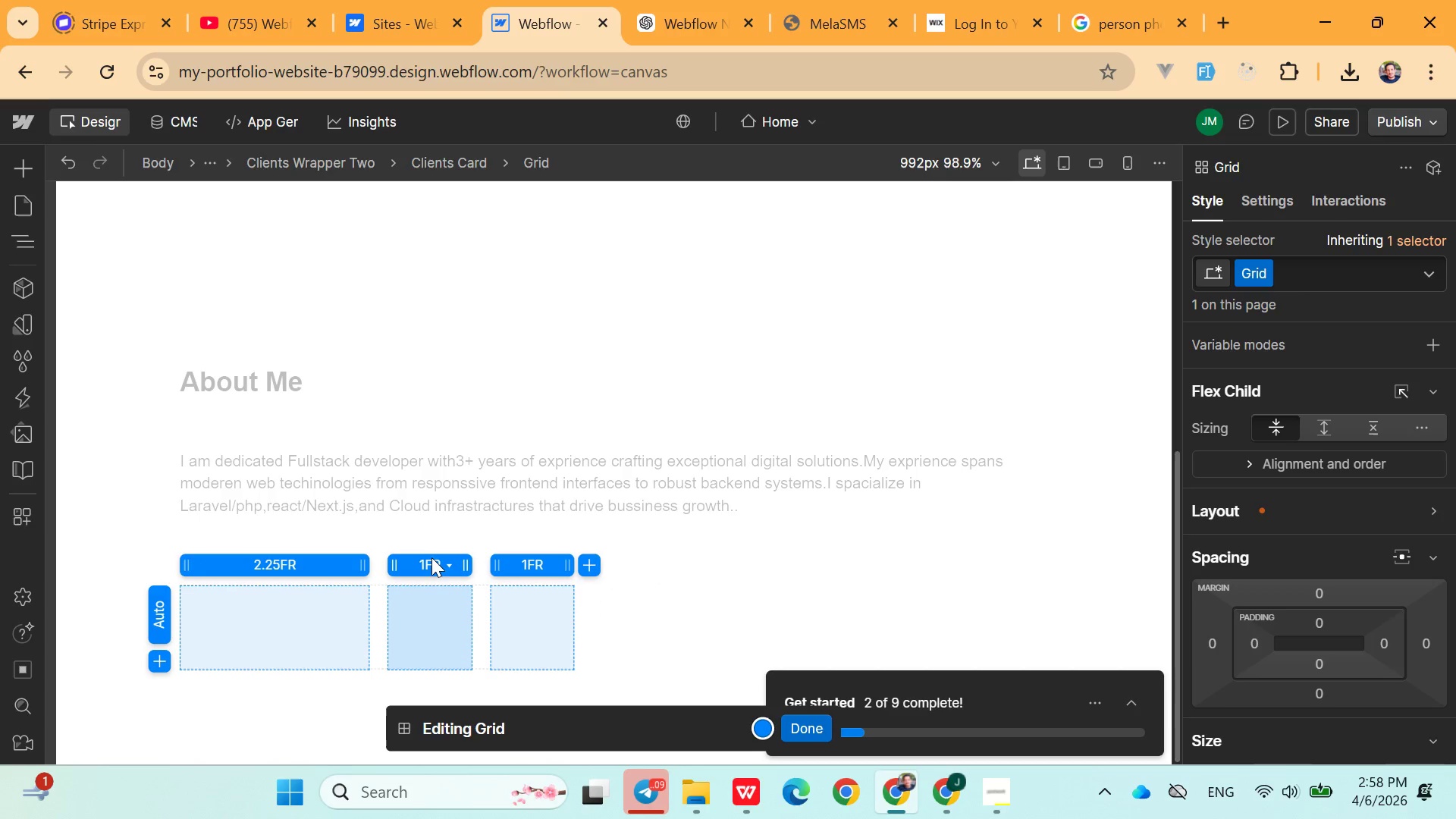 
left_click([441, 558])
 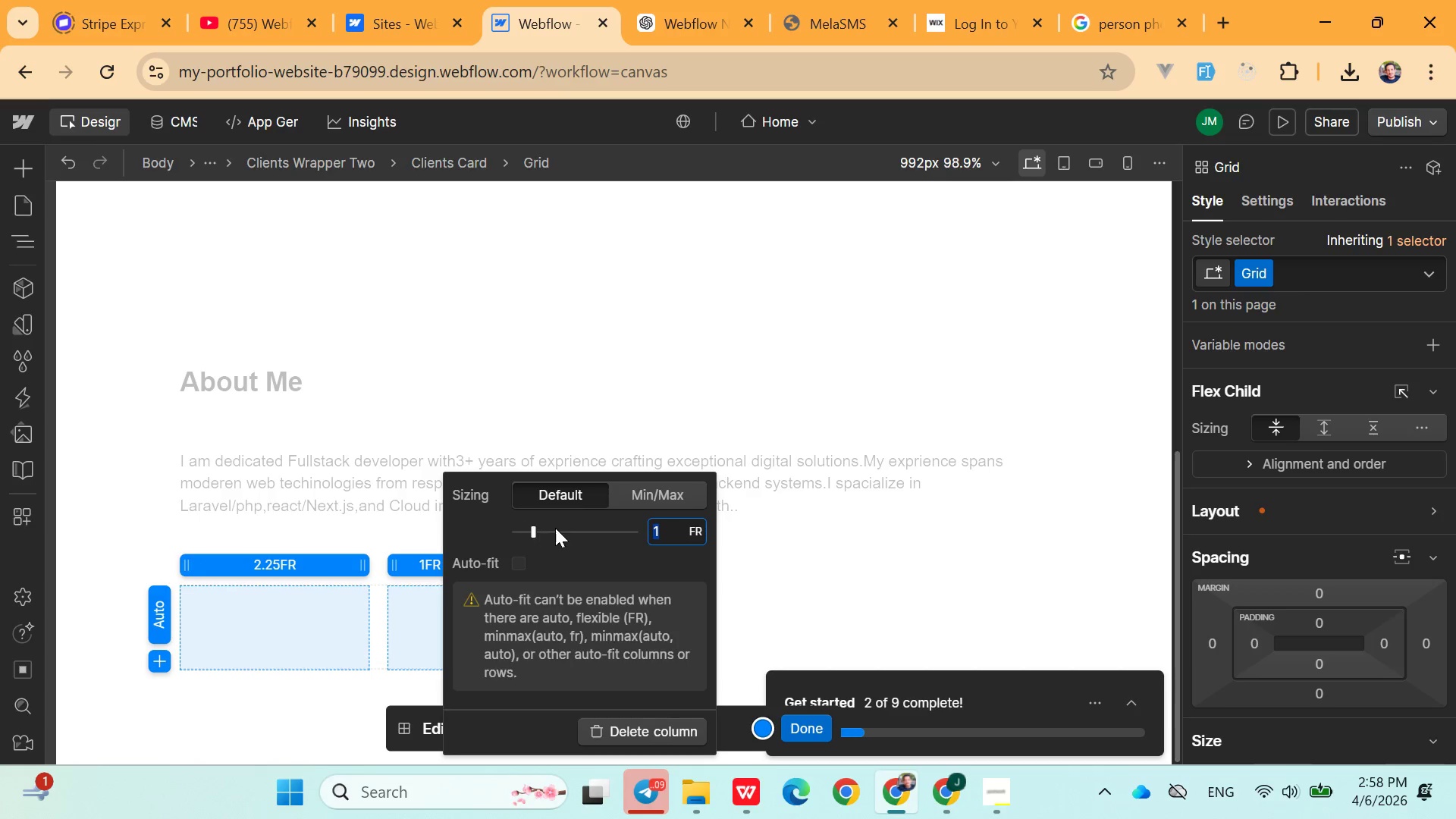 
left_click([571, 532])
 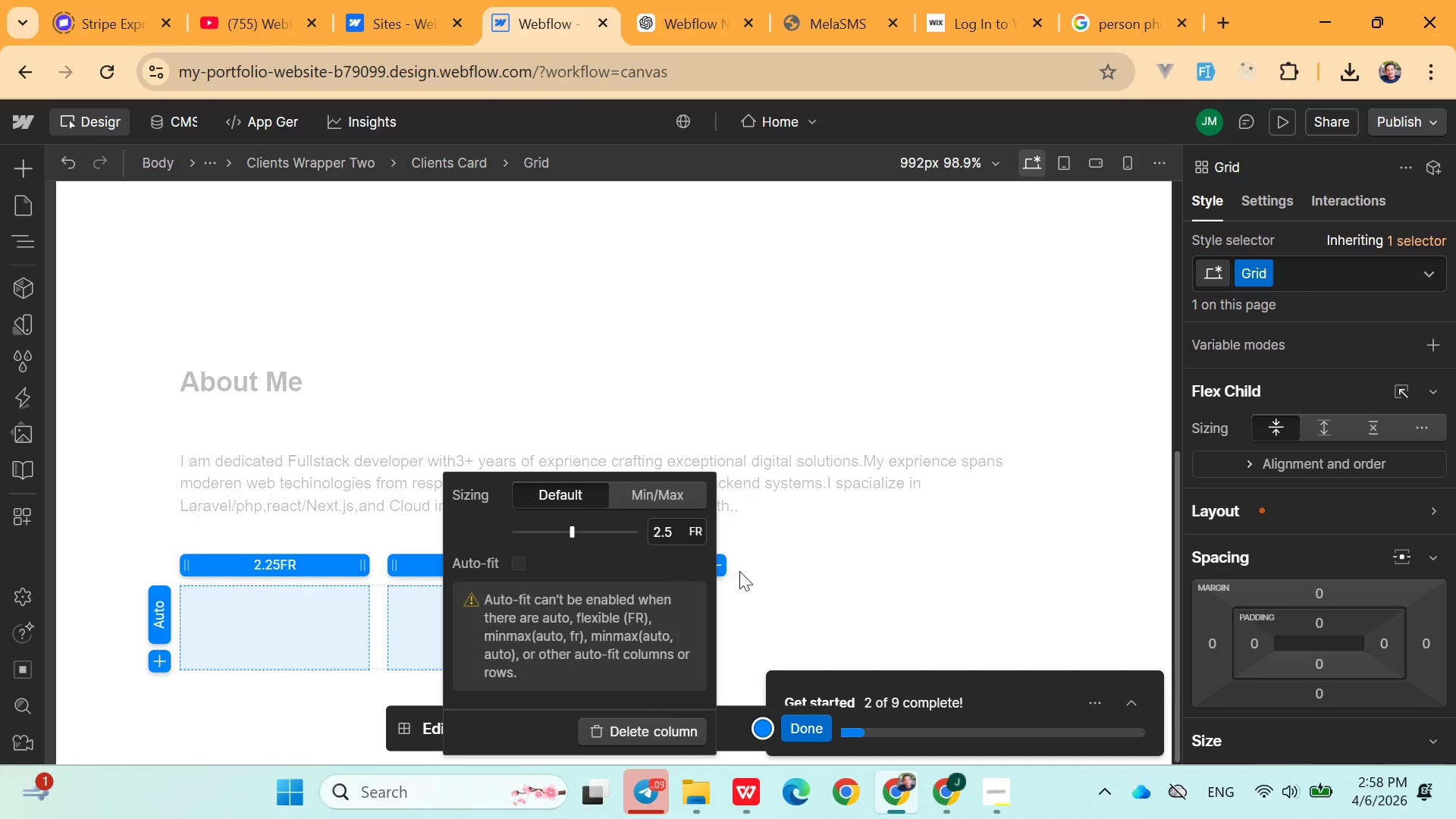 
left_click([763, 582])
 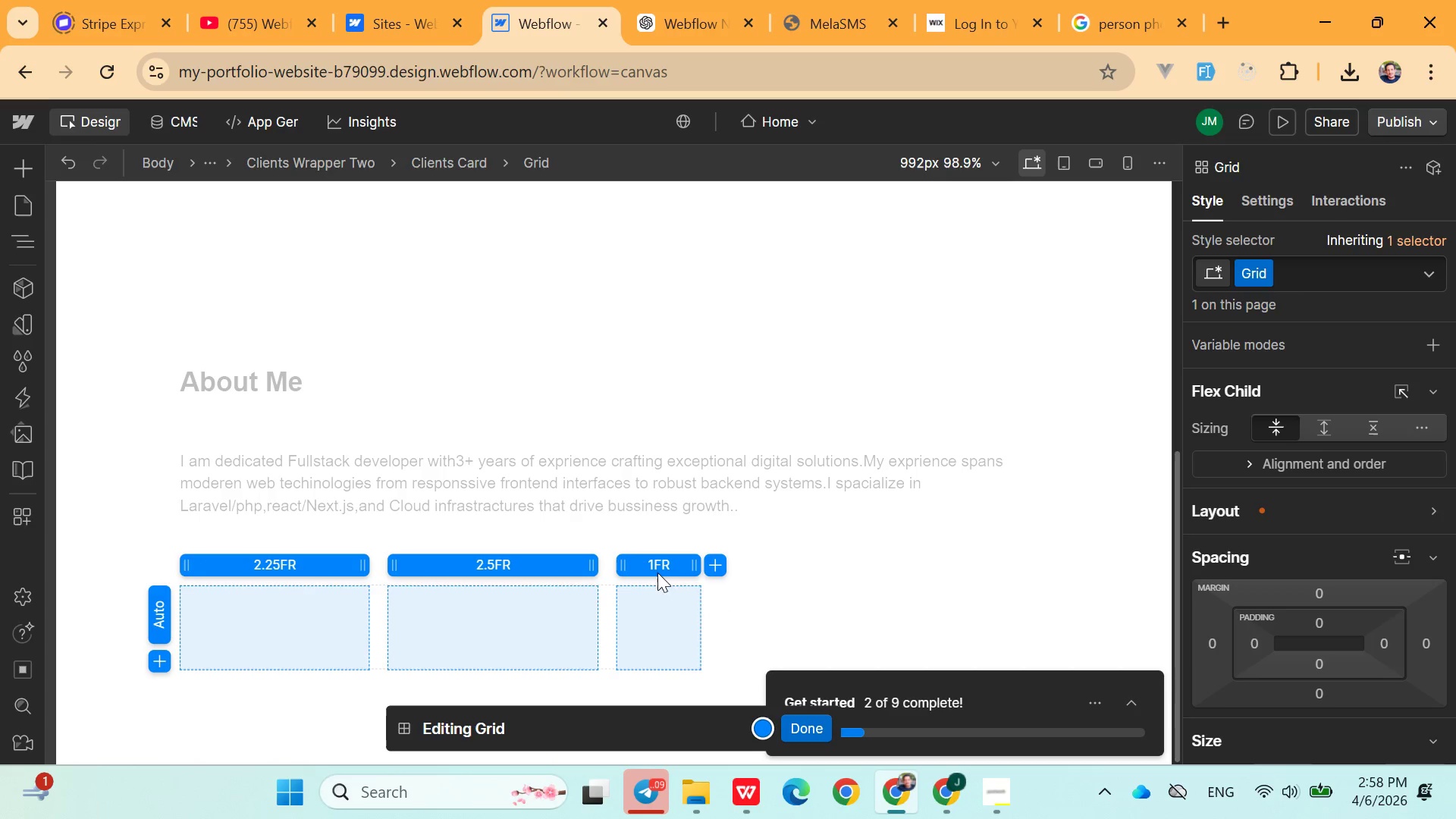 
left_click([656, 565])
 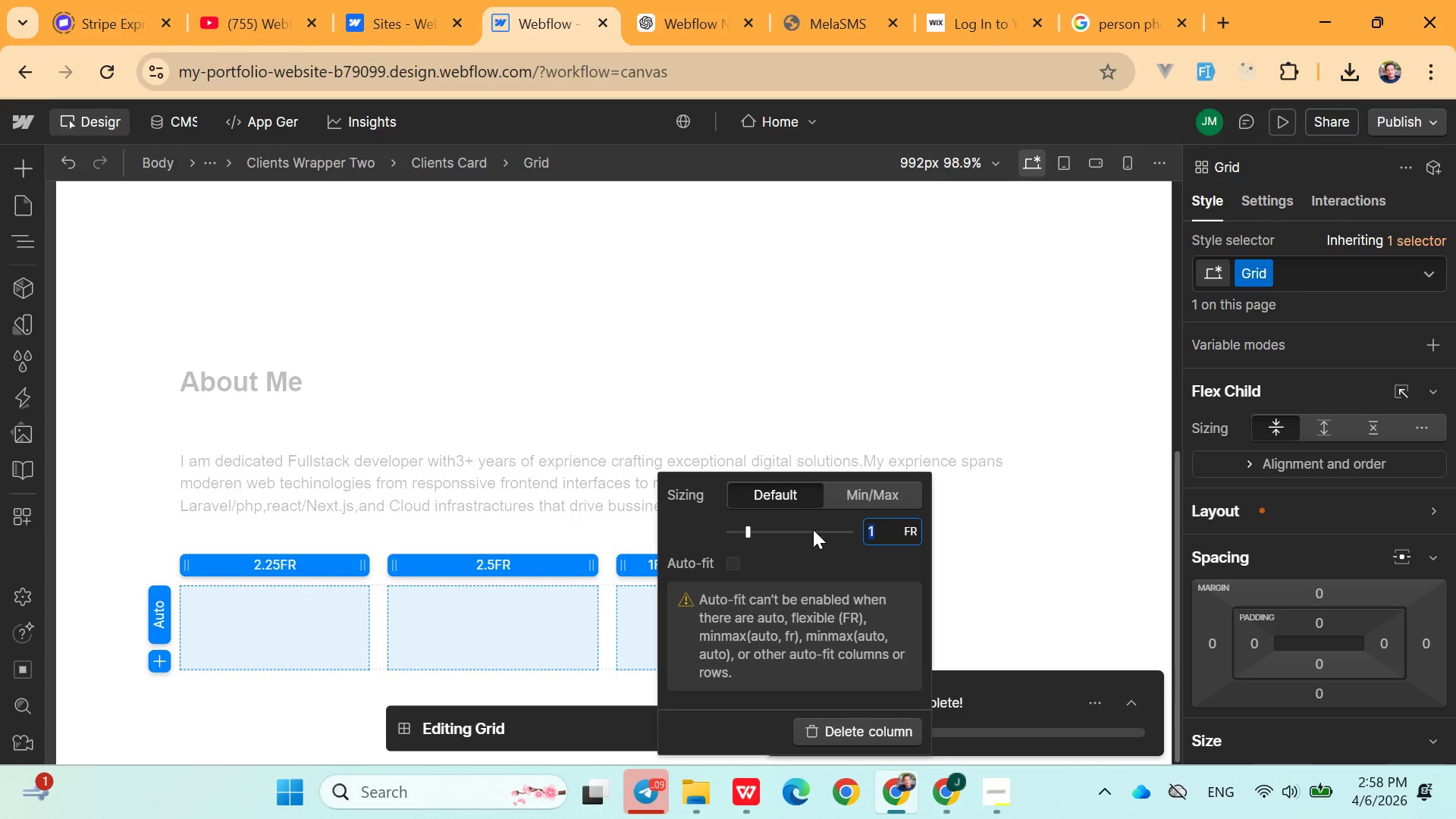 
left_click([816, 532])
 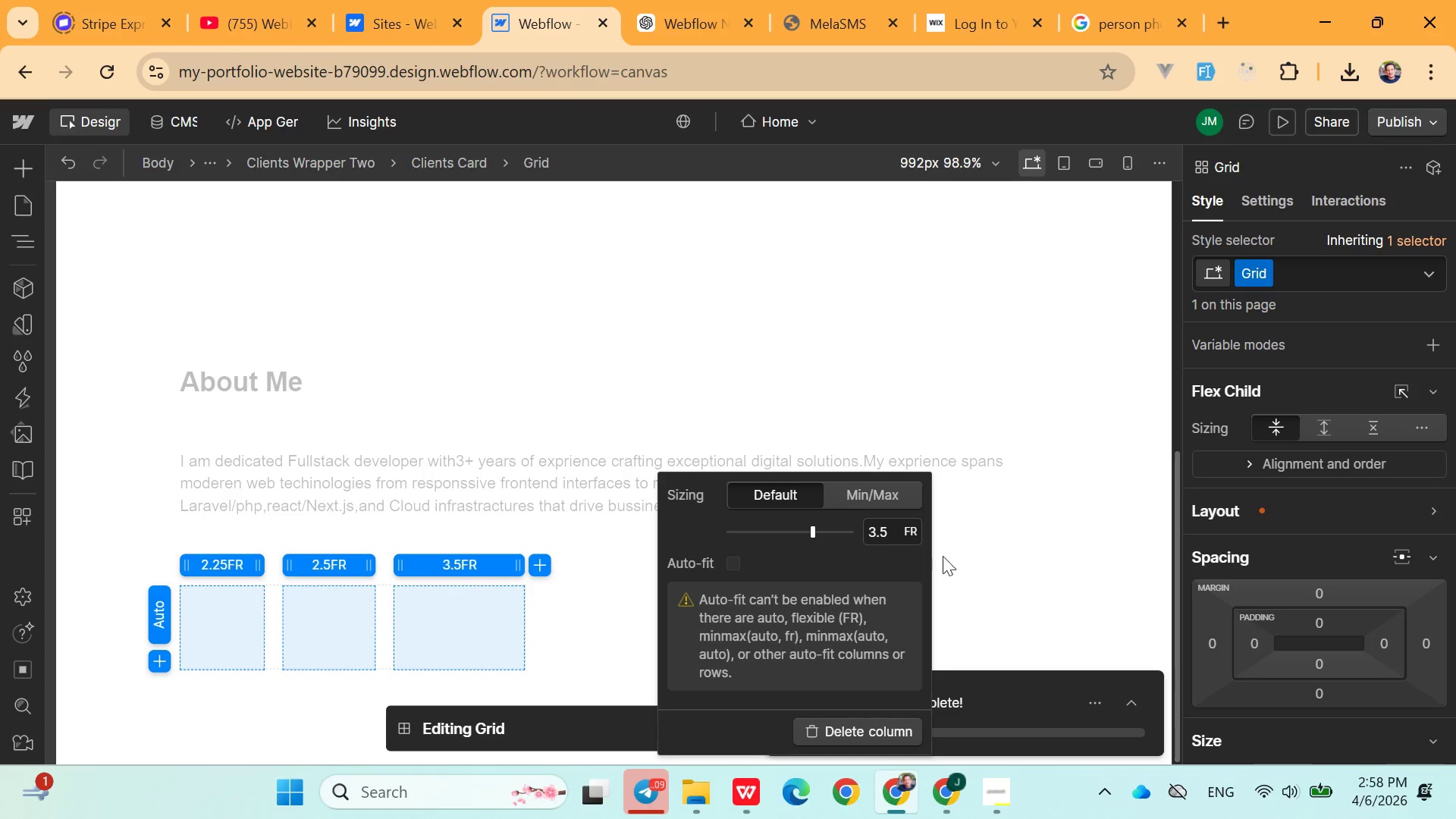 
left_click([839, 534])
 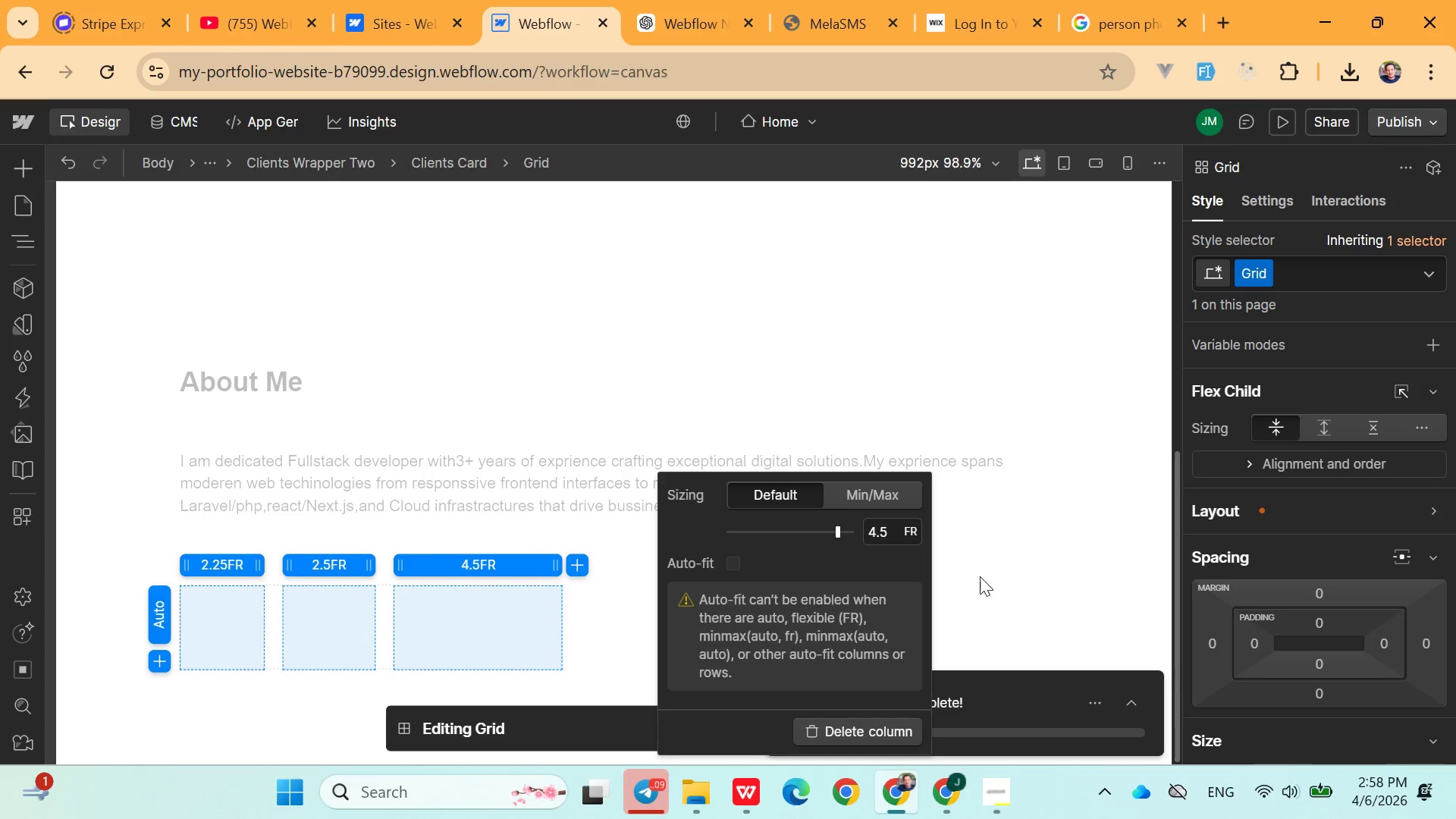 
left_click([984, 580])
 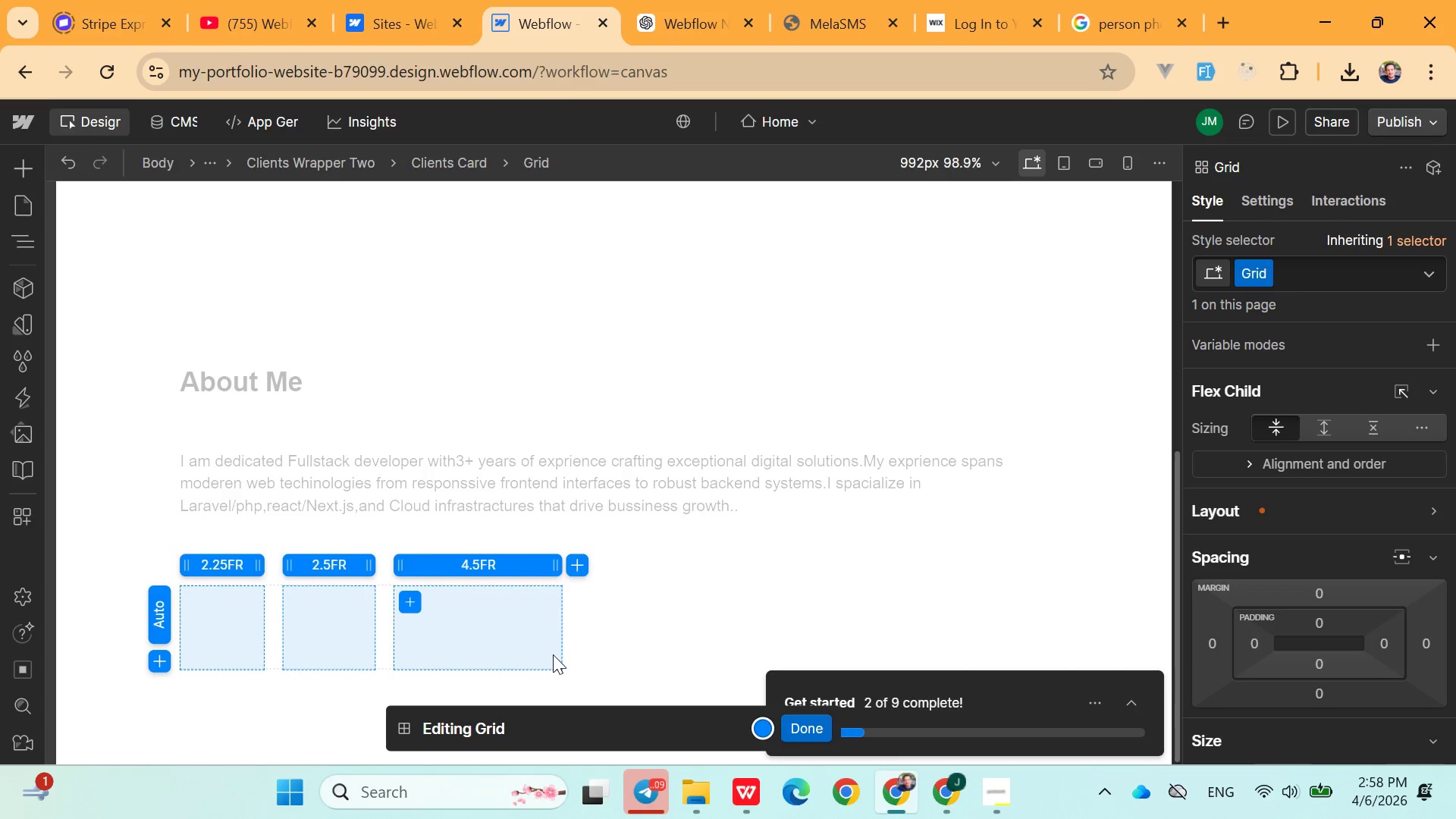 
left_click([571, 623])
 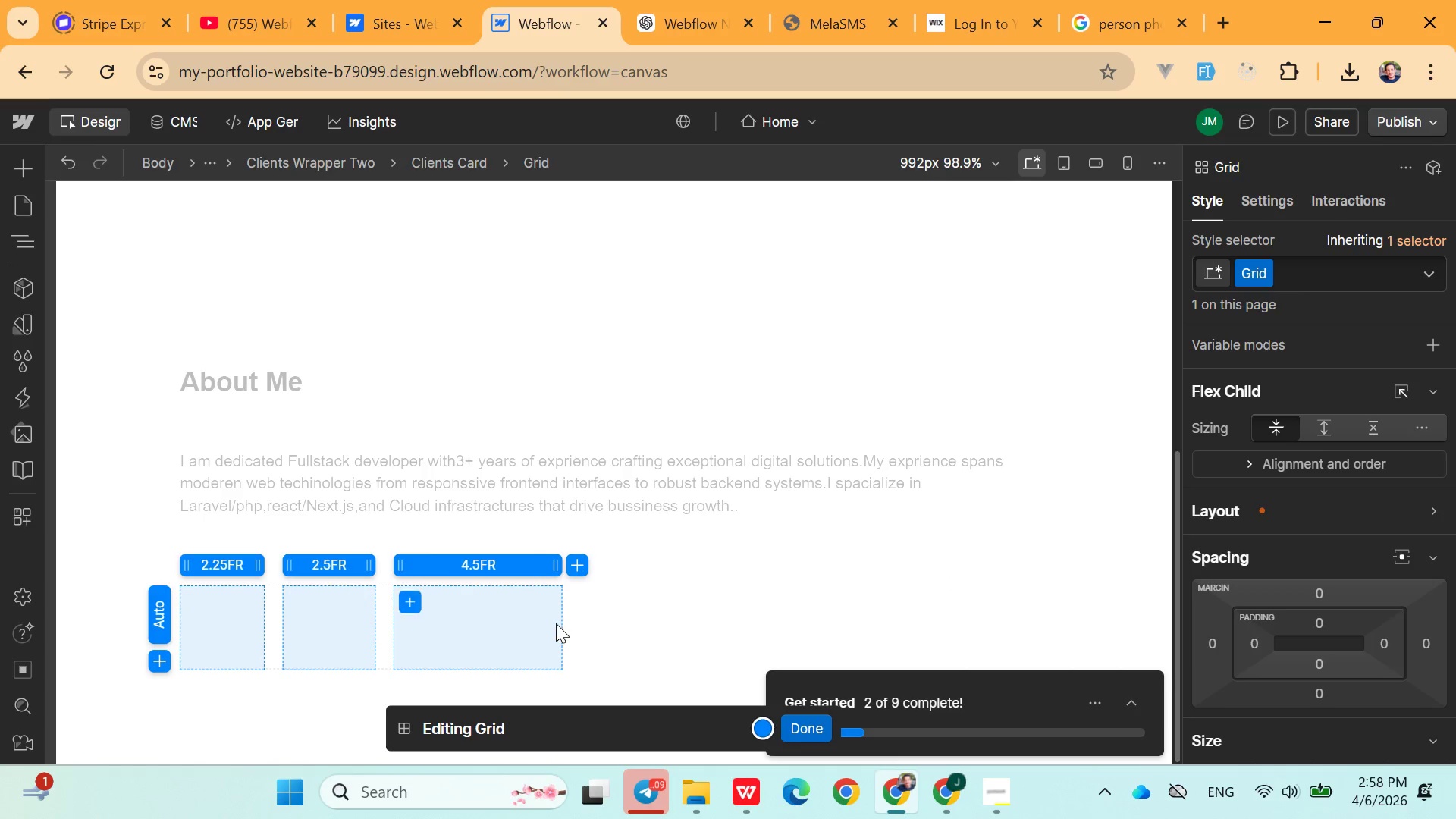 
left_click([556, 623])
 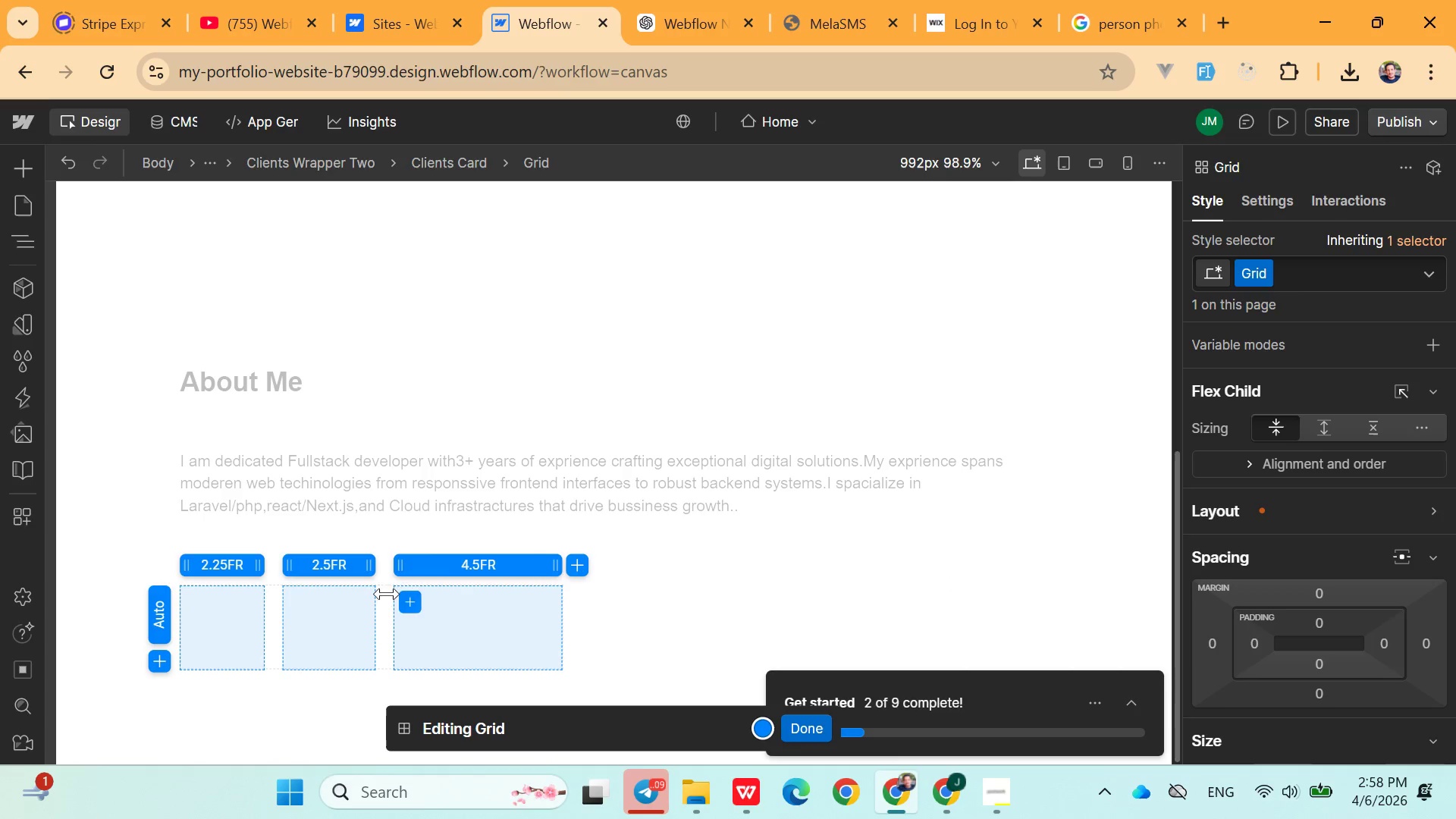 
left_click([315, 616])
 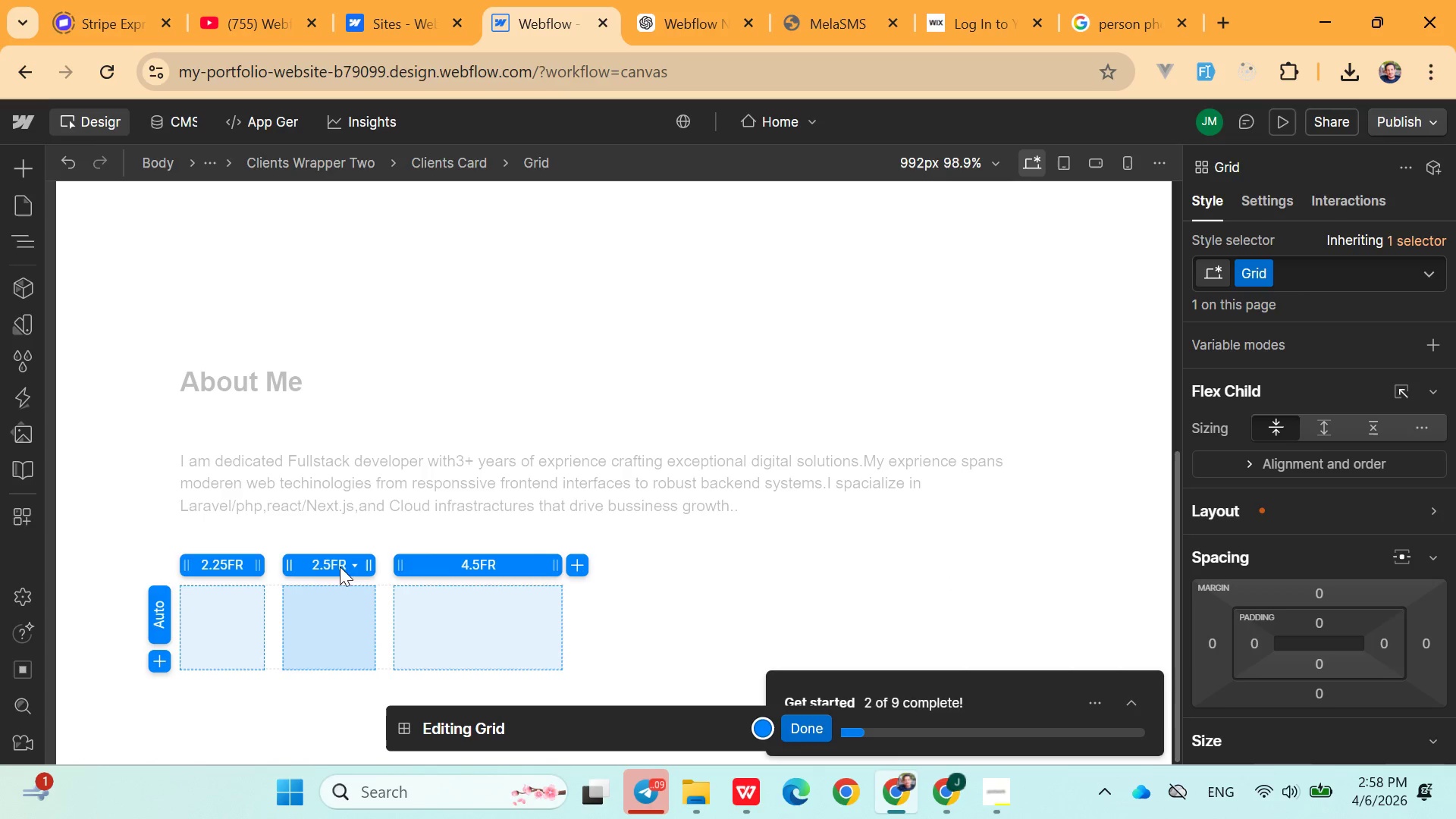 
left_click([327, 558])
 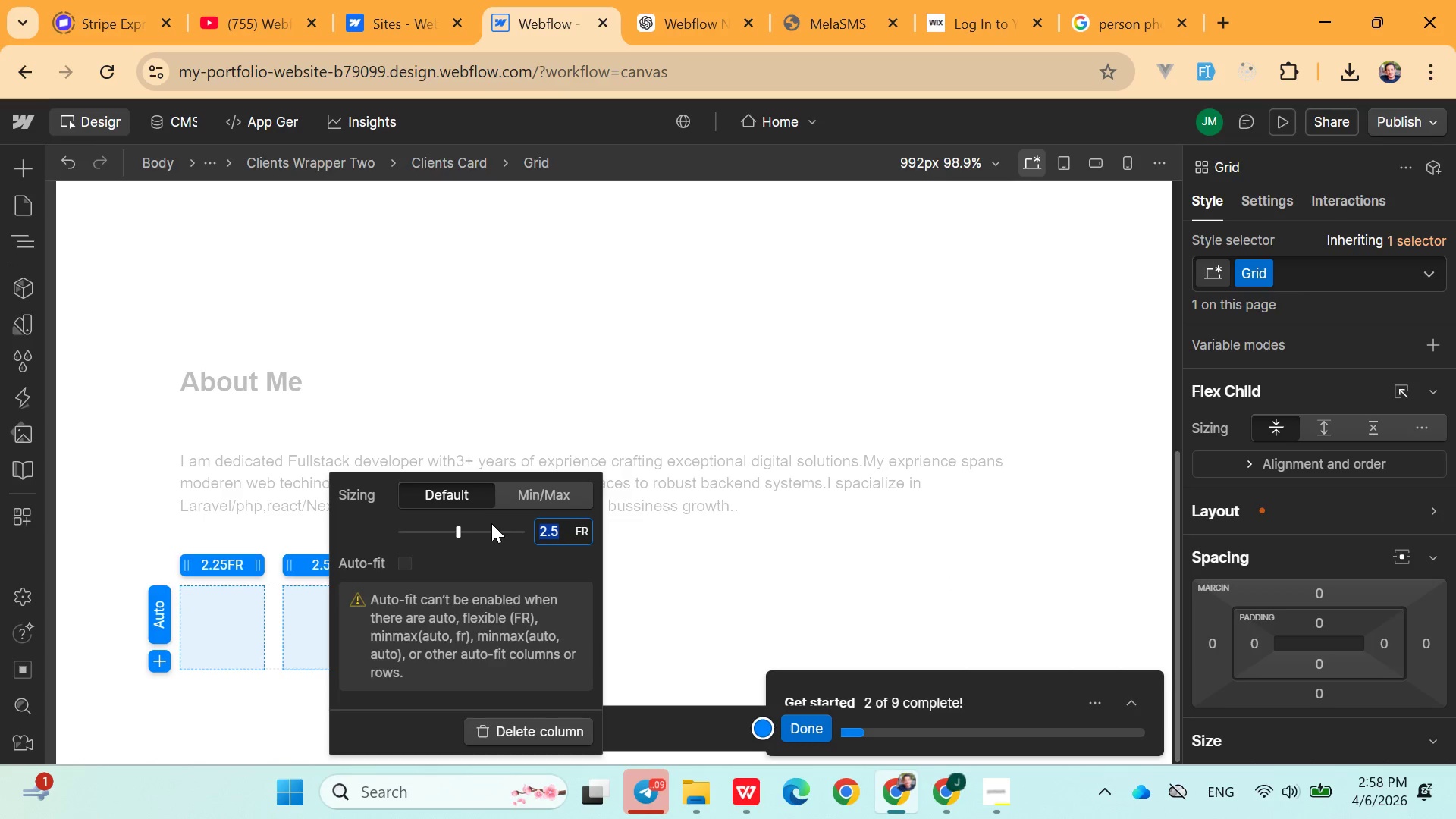 
left_click([497, 536])
 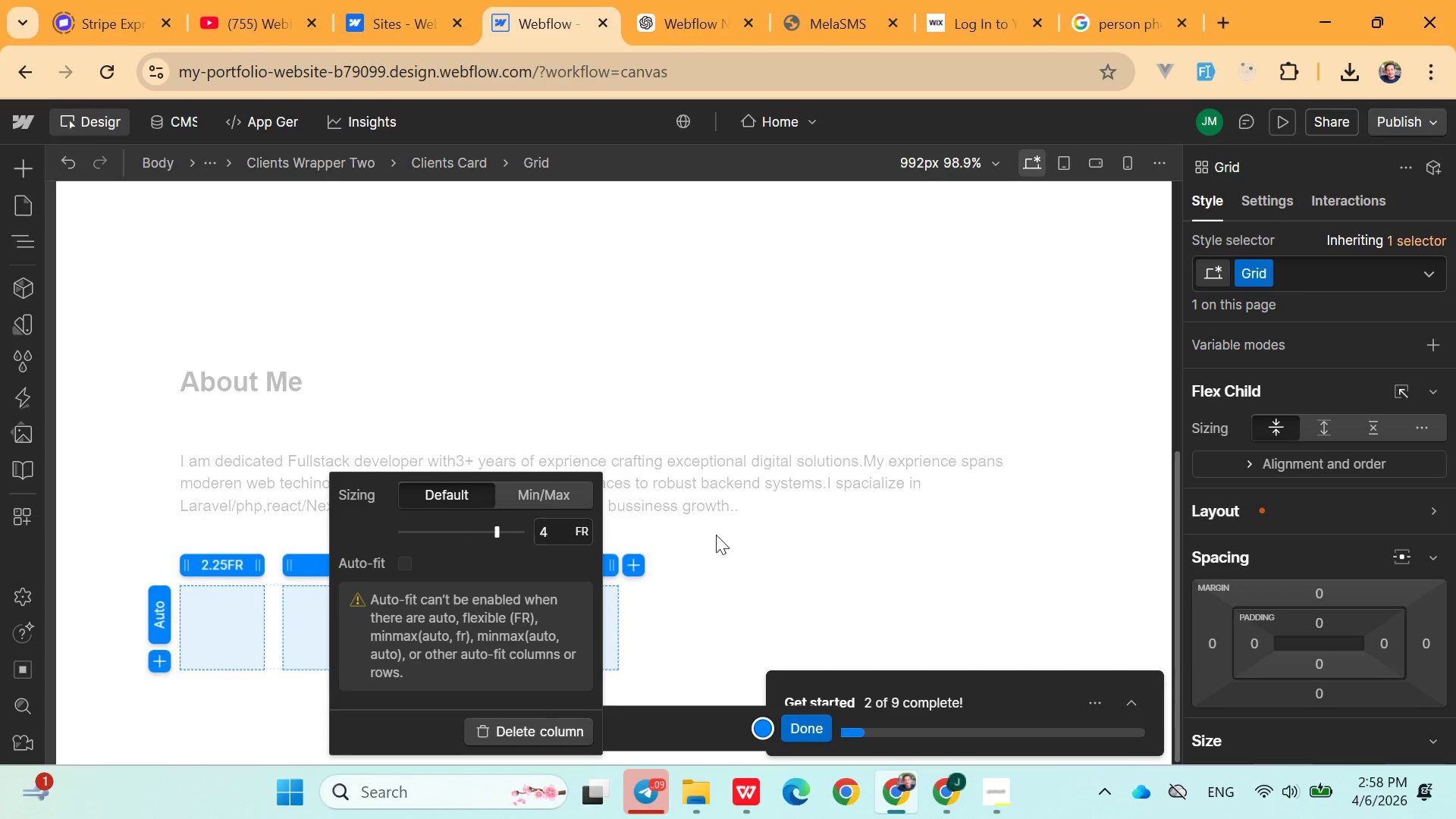 
left_click([748, 557])
 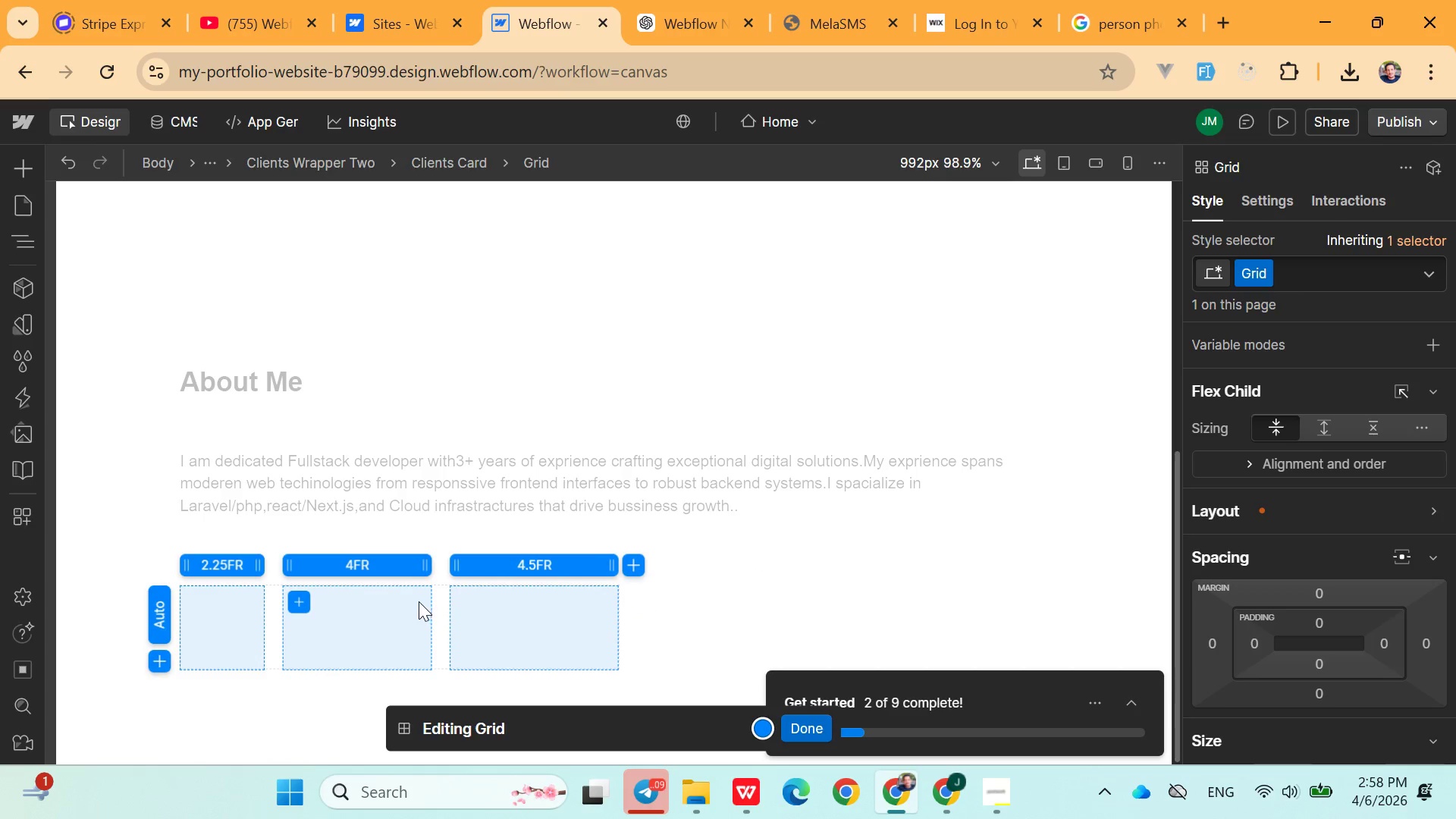 
left_click_drag(start_coordinate=[413, 601], to_coordinate=[515, 629])
 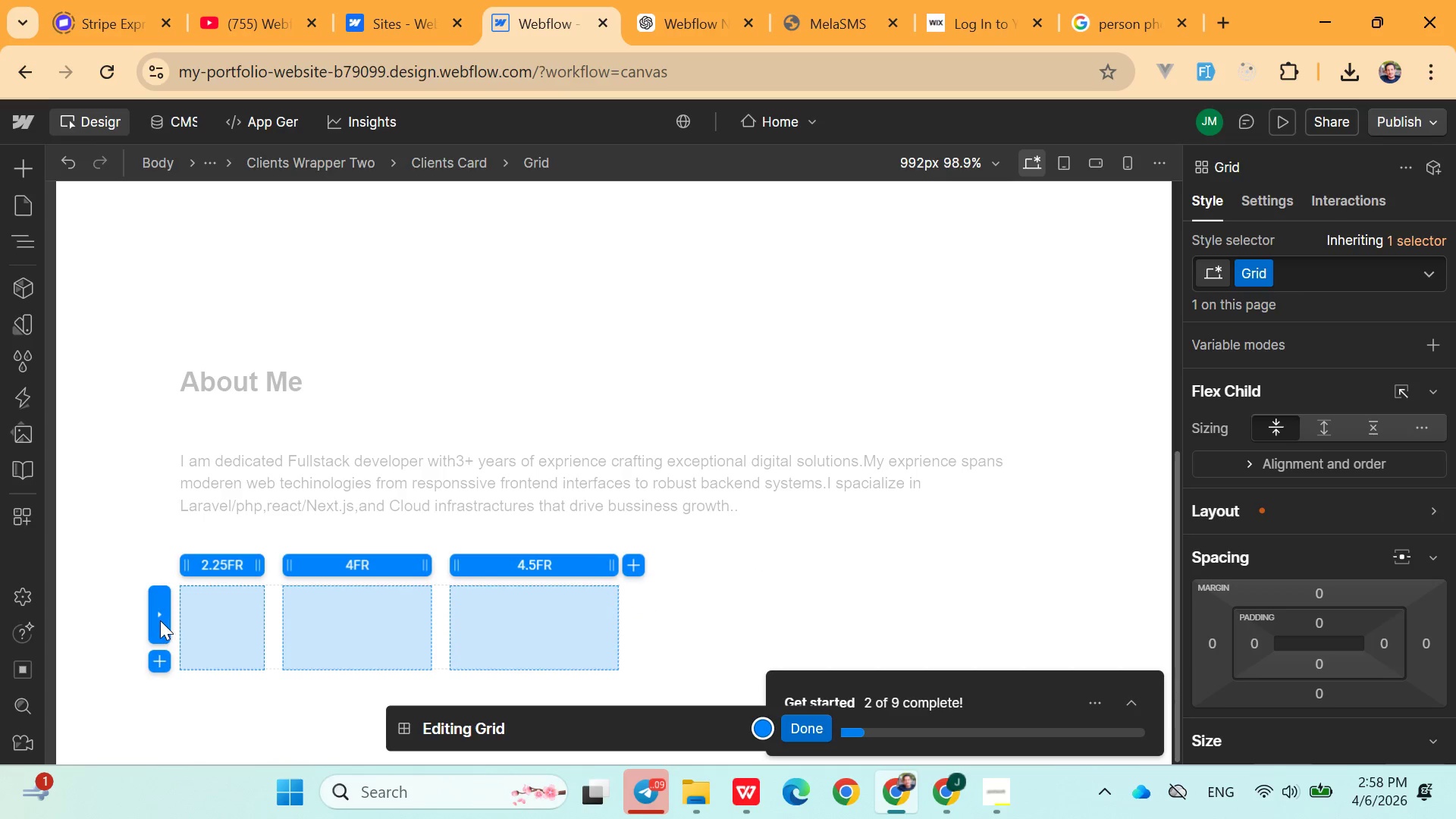 
left_click([158, 619])
 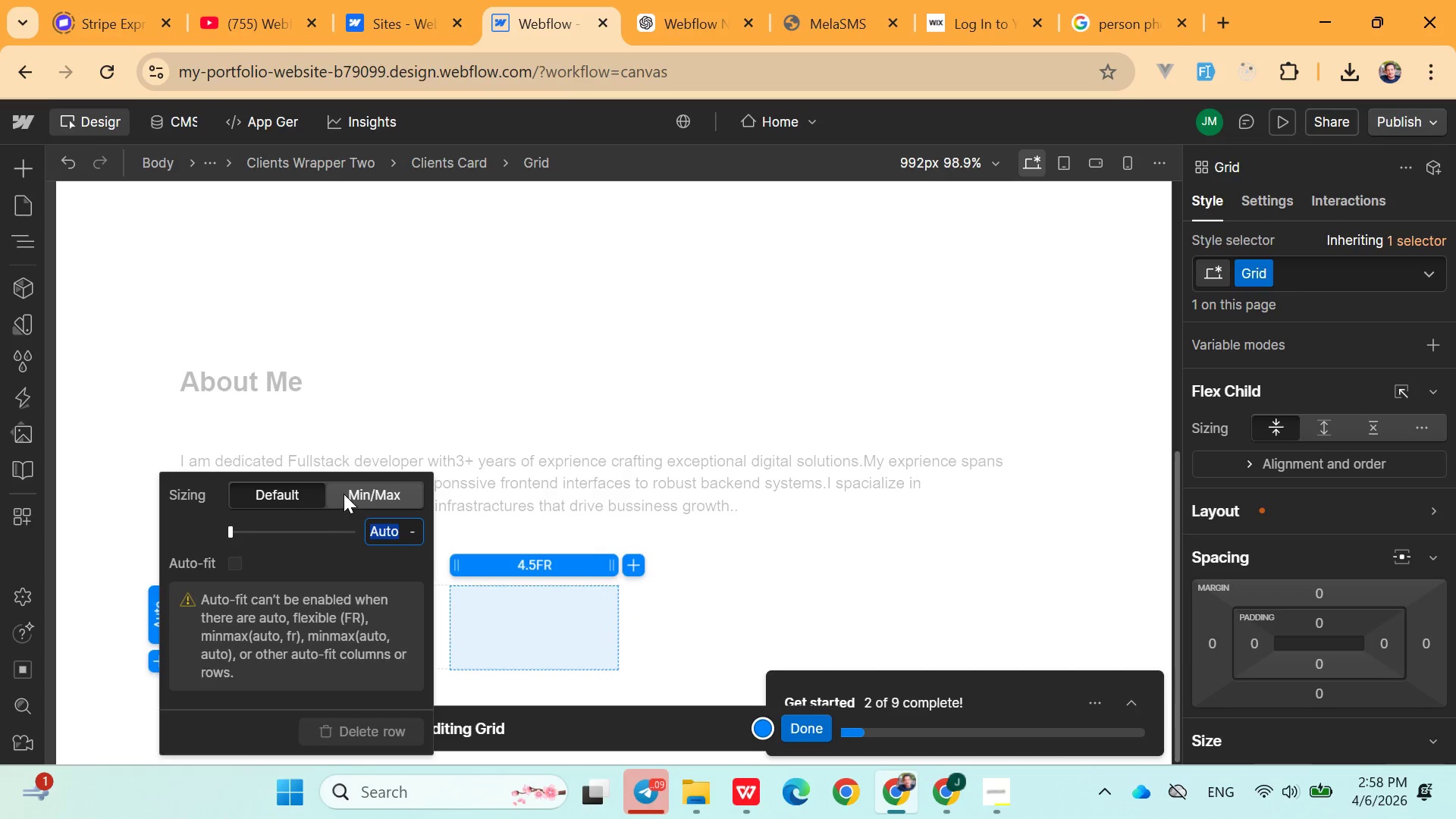 
left_click([334, 526])
 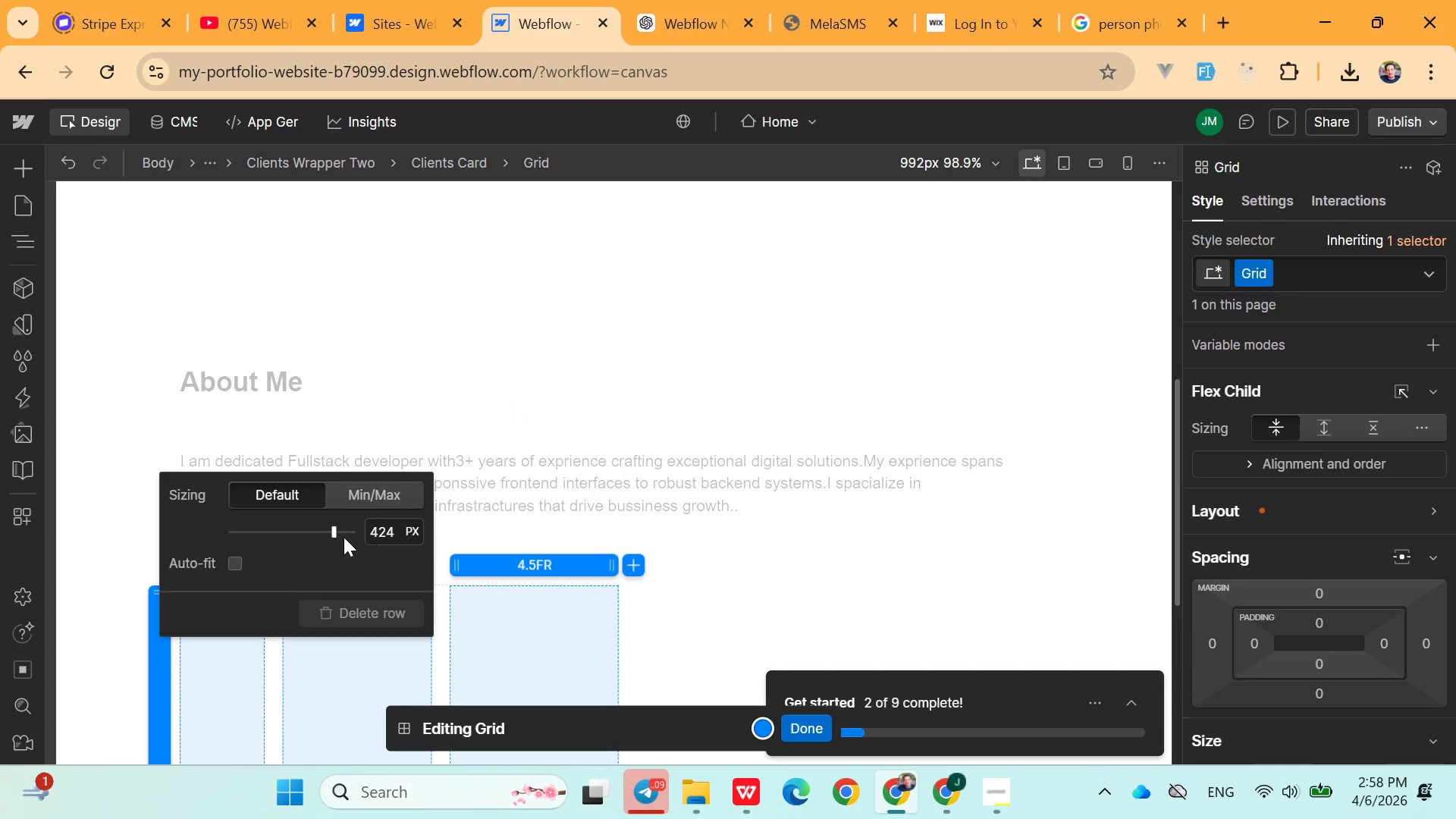 
left_click([243, 541])
 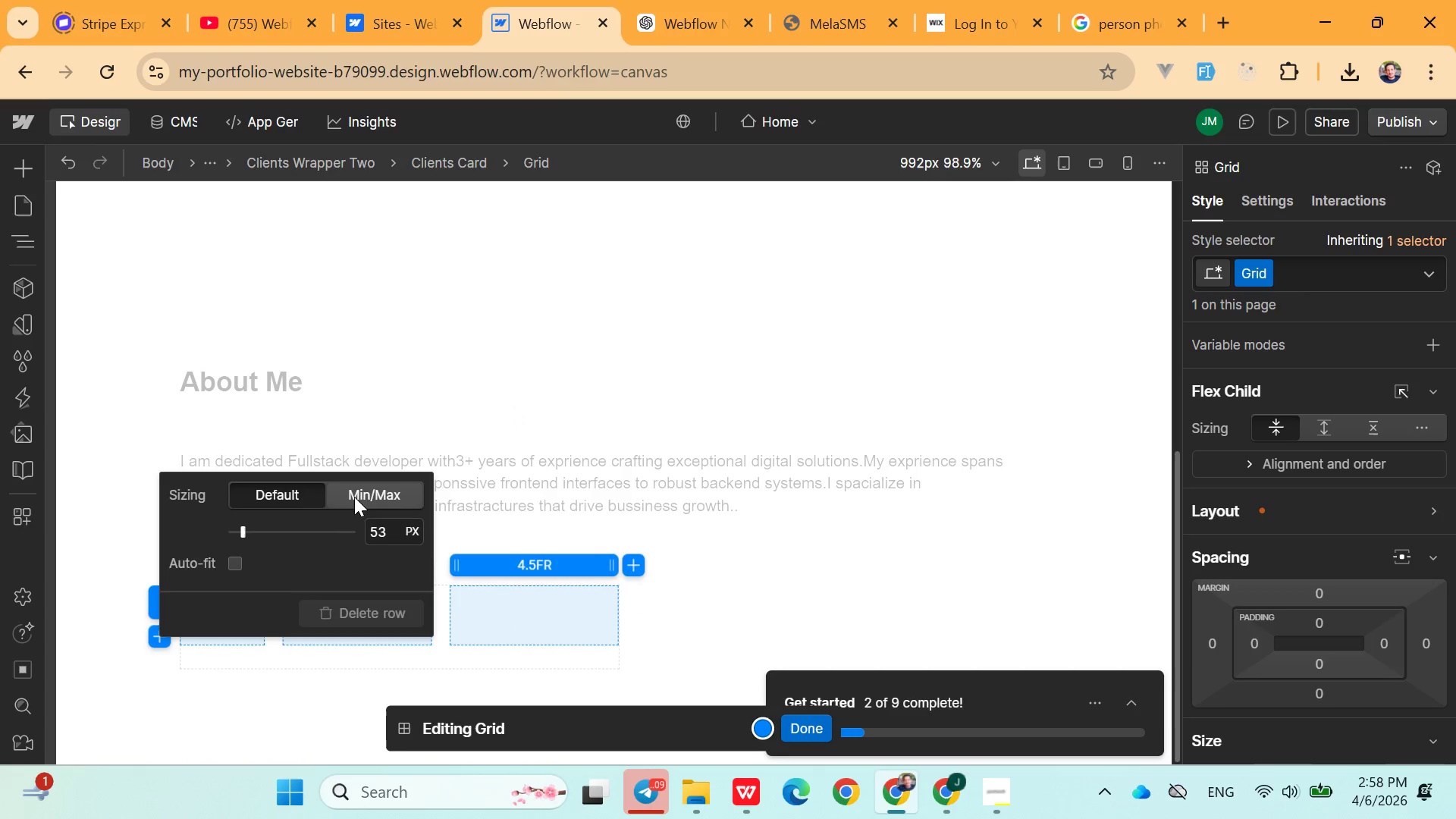 
left_click([357, 495])
 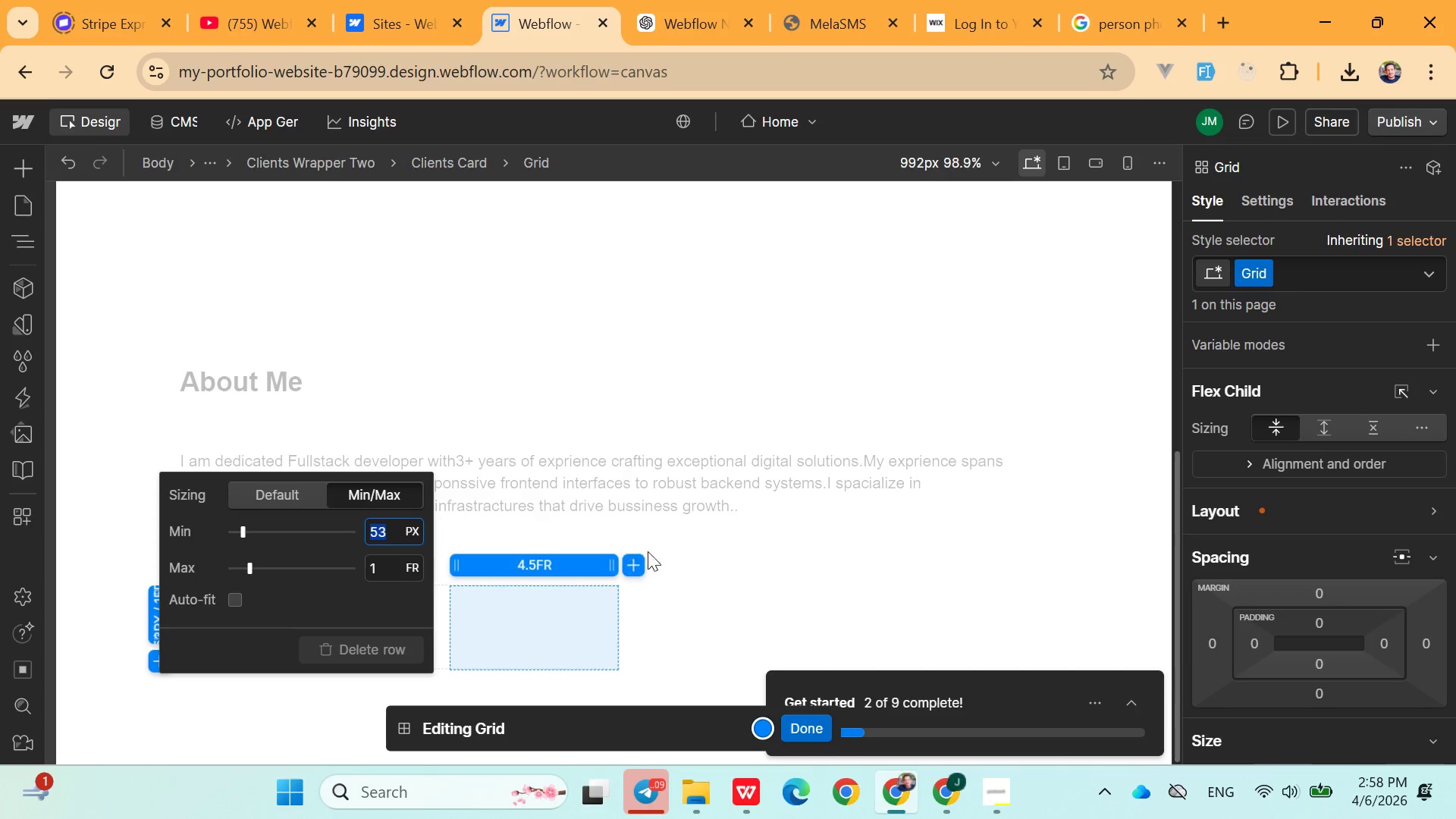 
left_click([727, 584])
 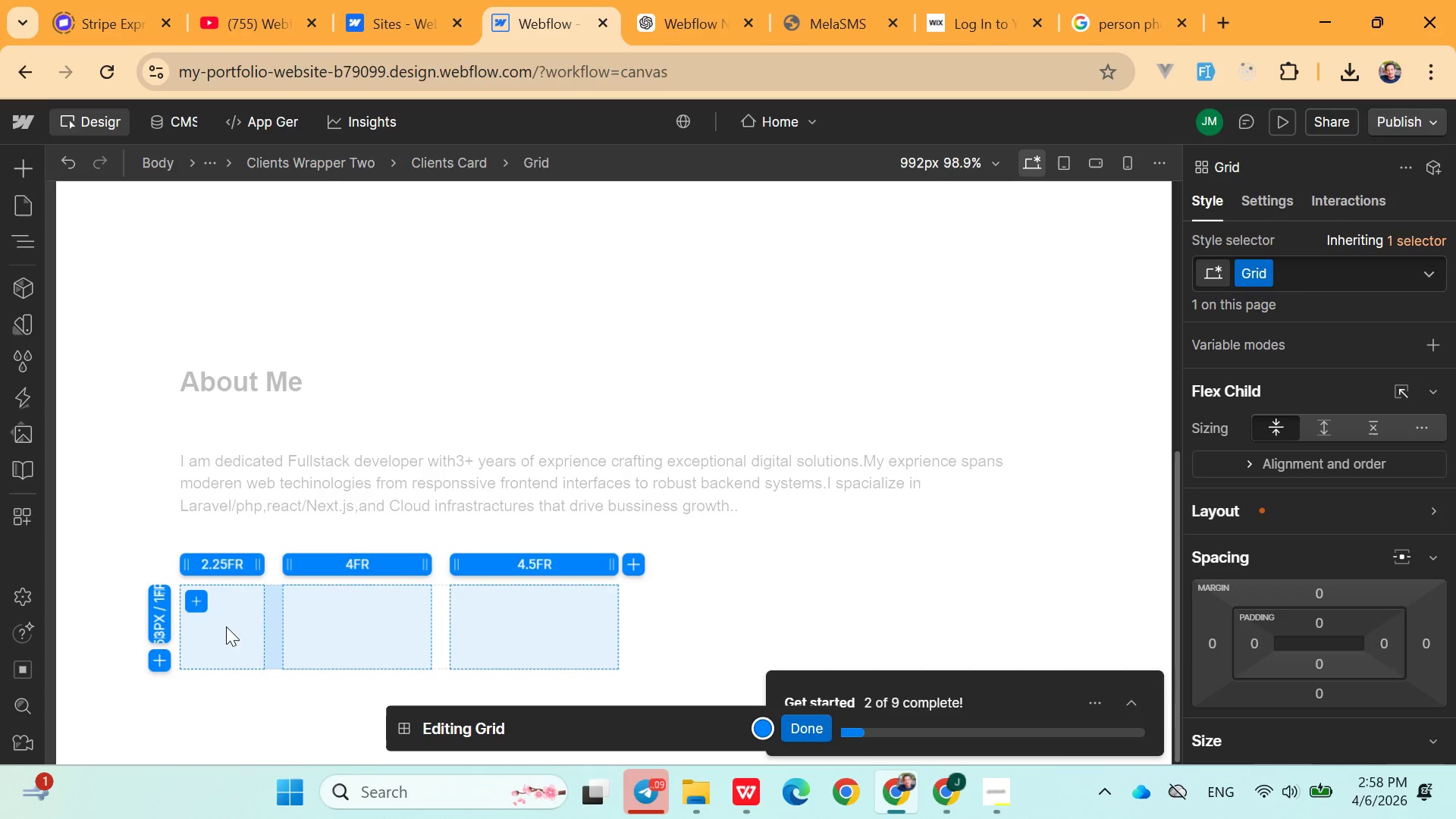 
double_click([222, 627])
 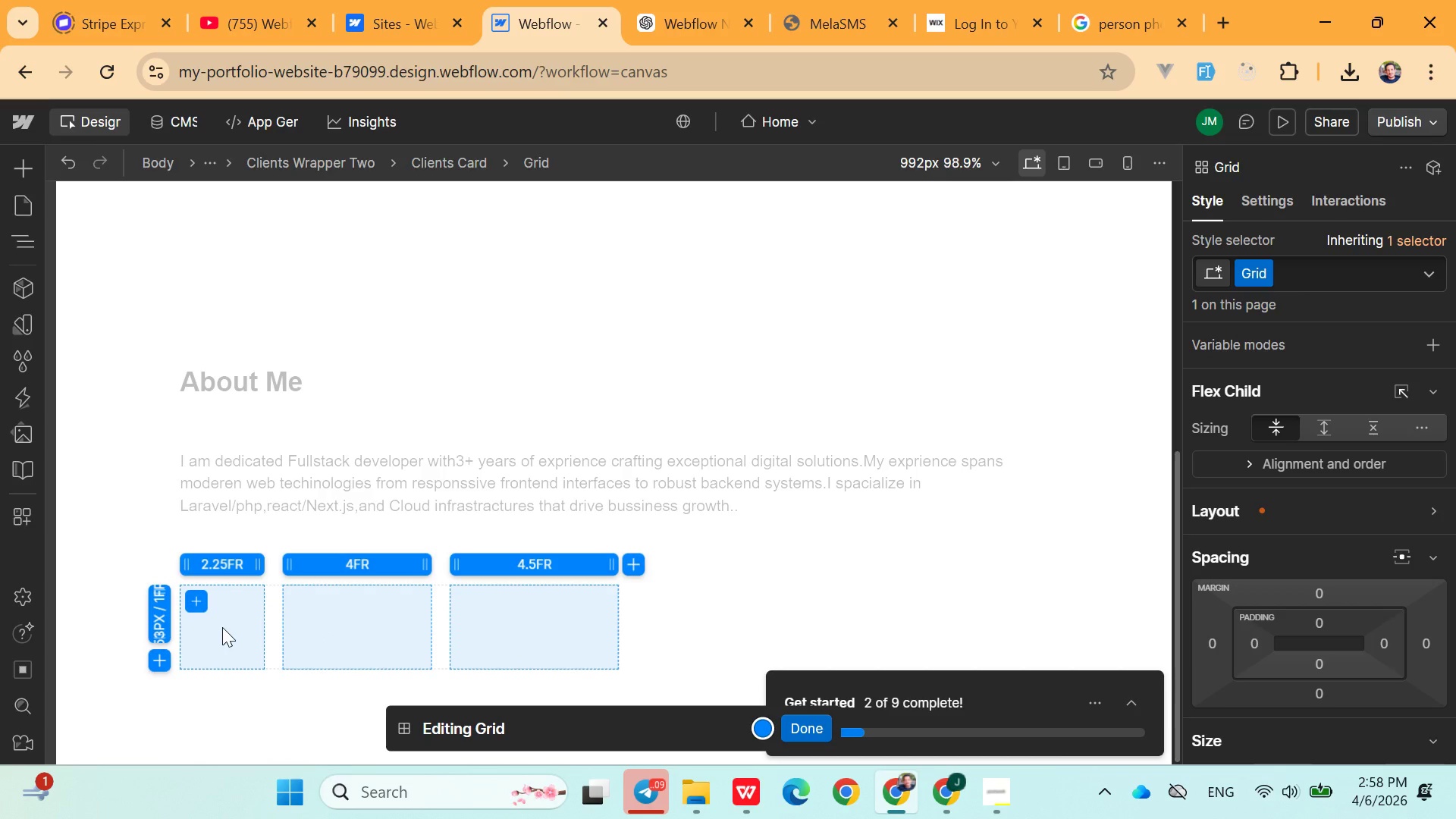 
triple_click([222, 627])
 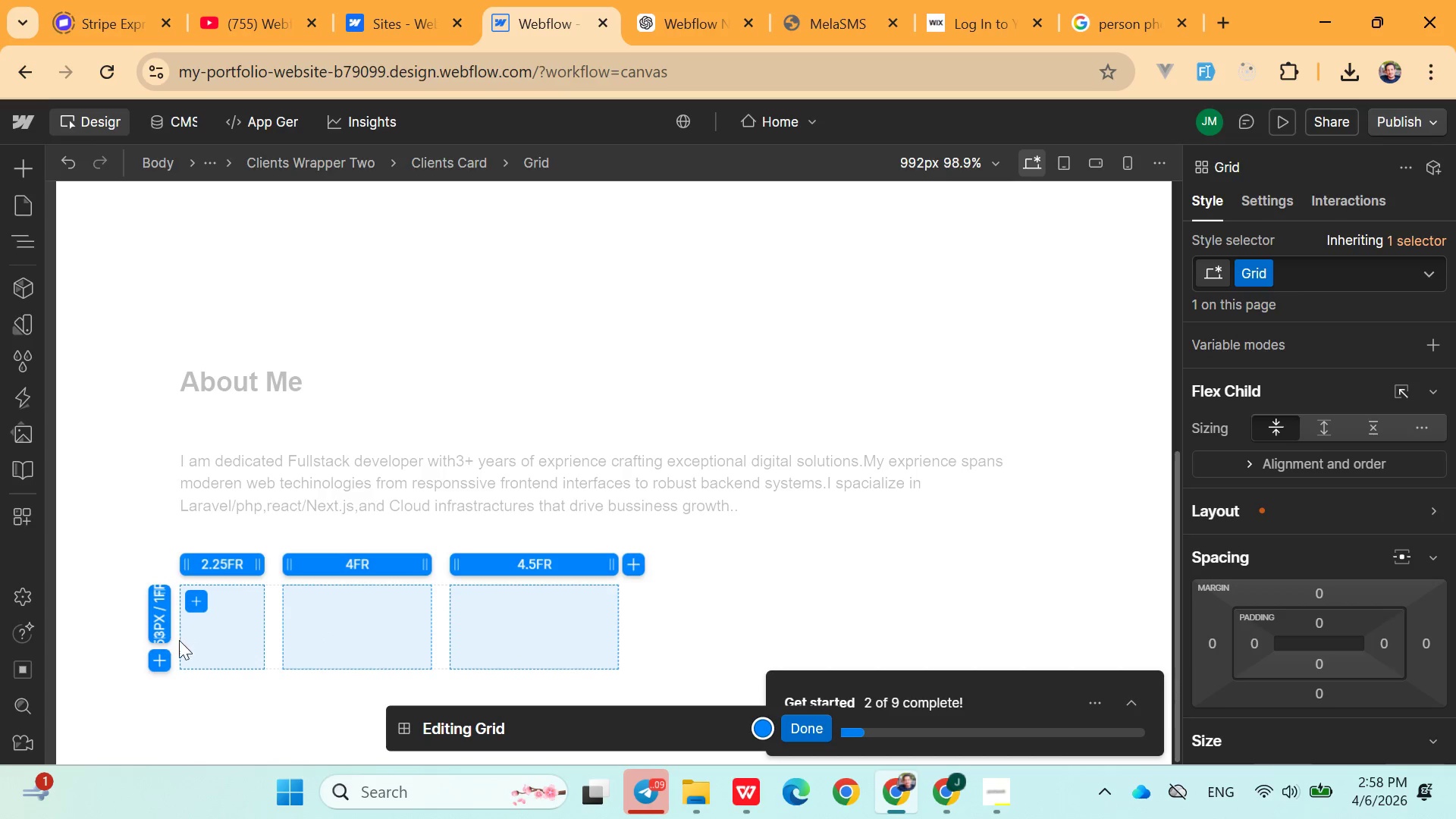 
left_click([156, 659])
 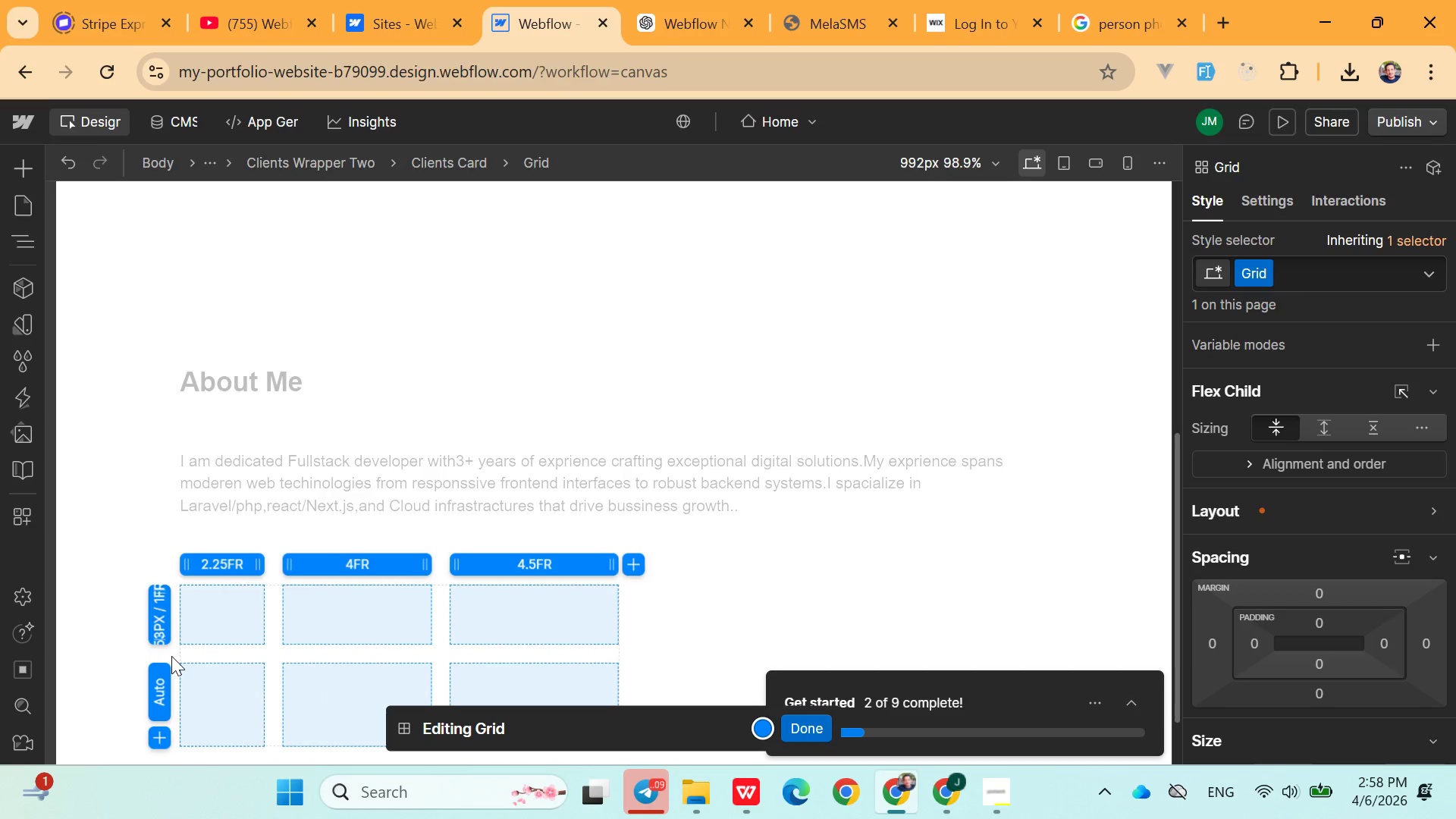 
key(Control+Z)
 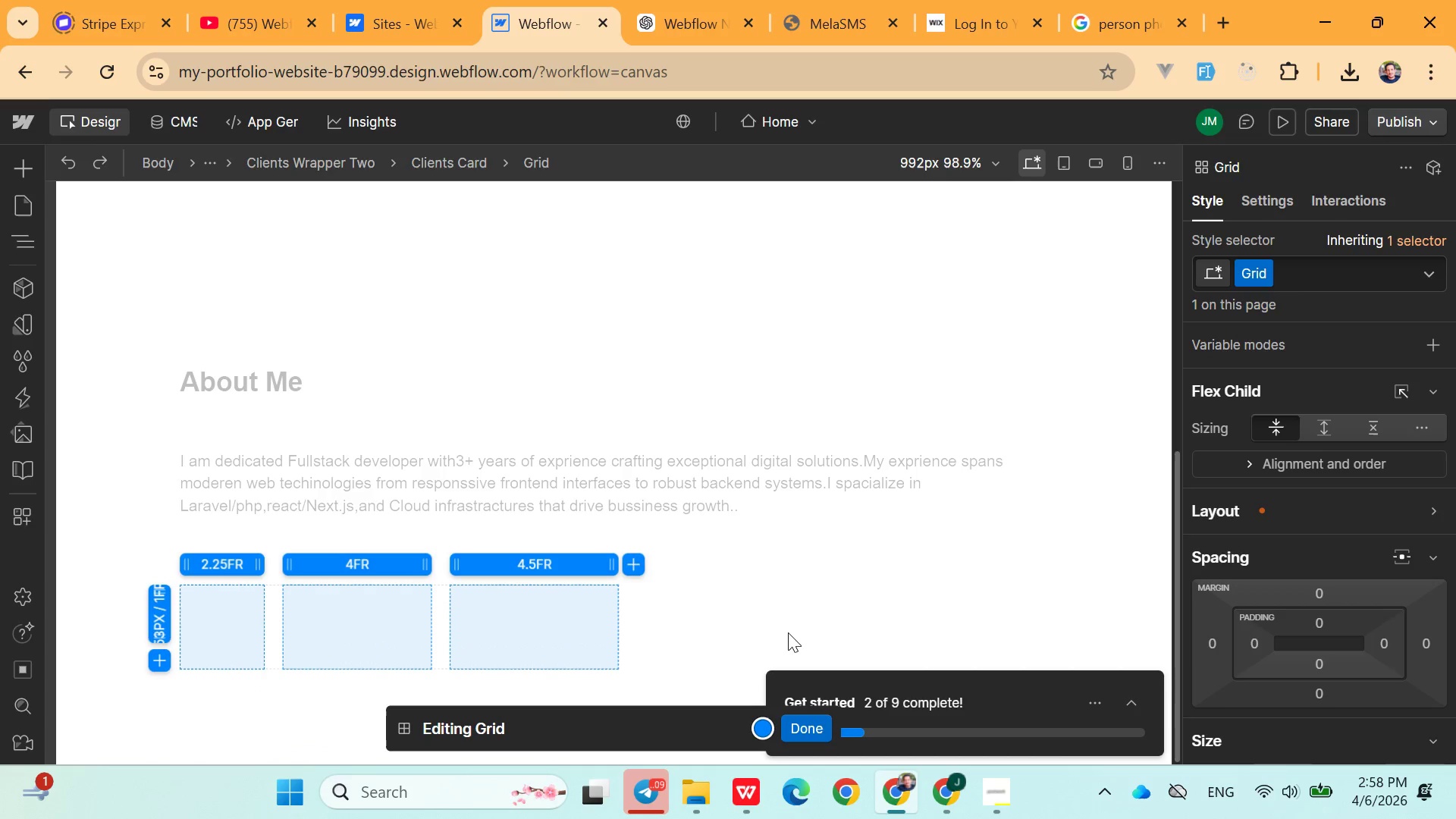 
left_click([824, 629])
 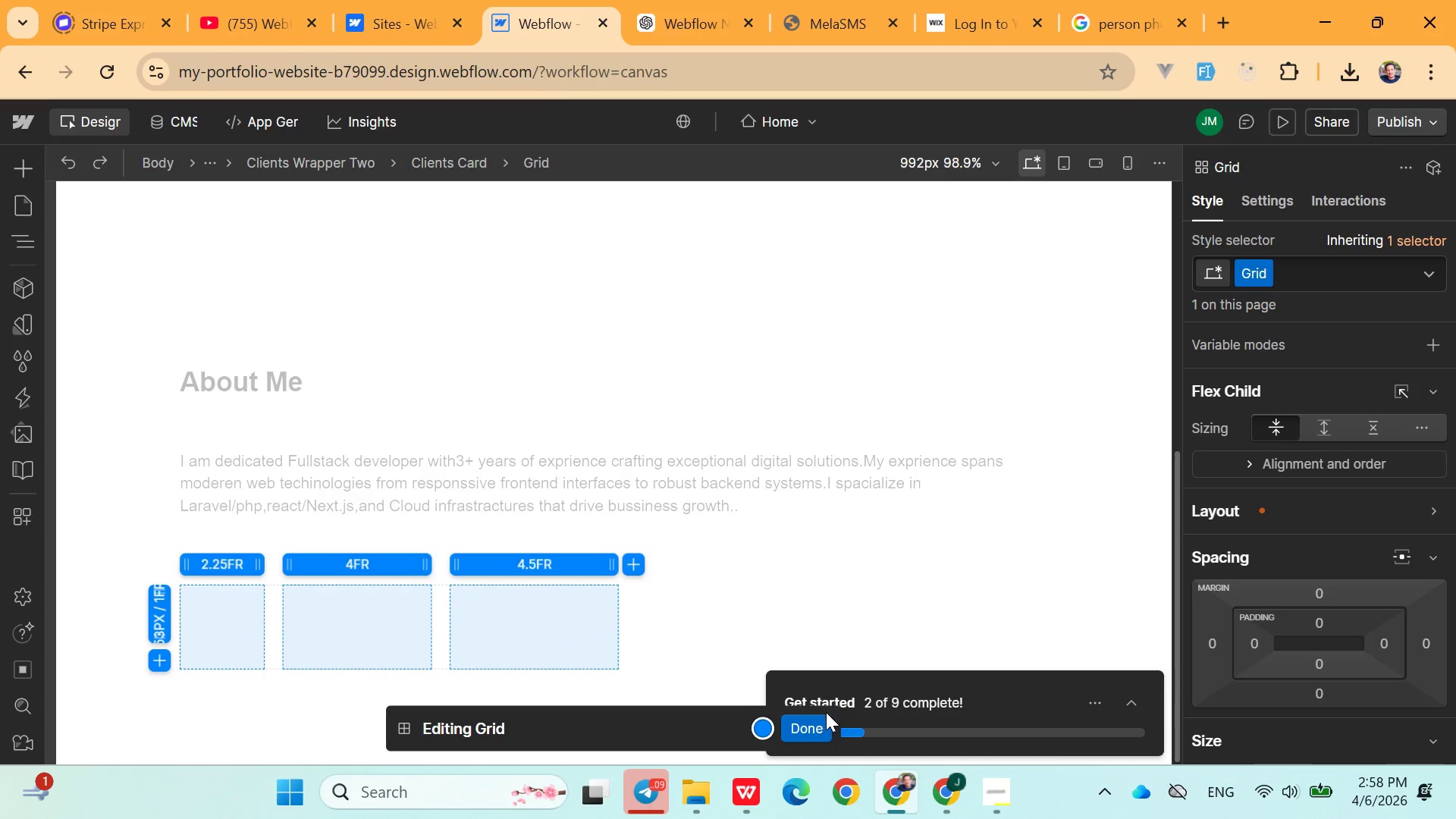 
left_click([813, 716])
 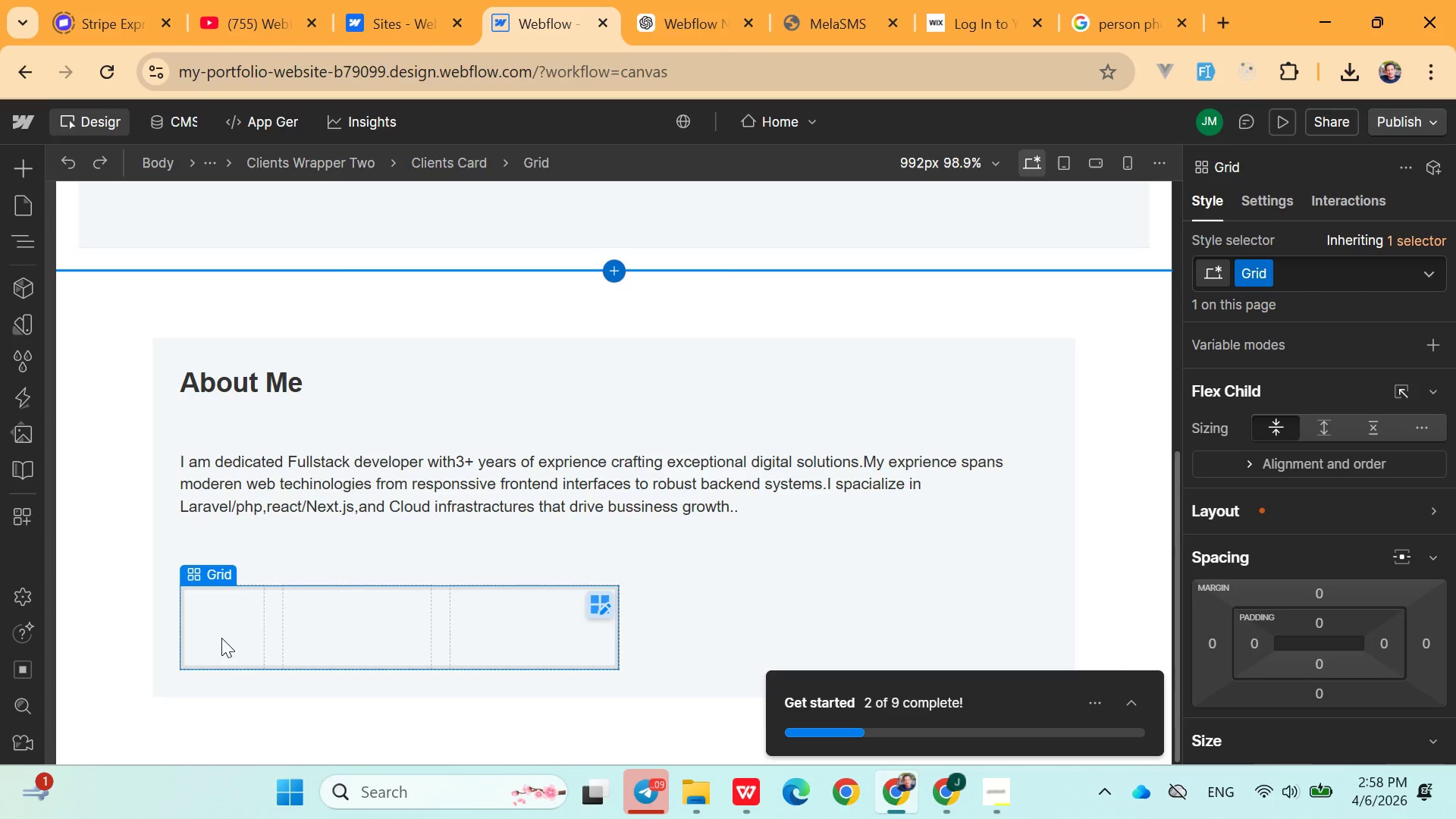 
double_click([209, 632])
 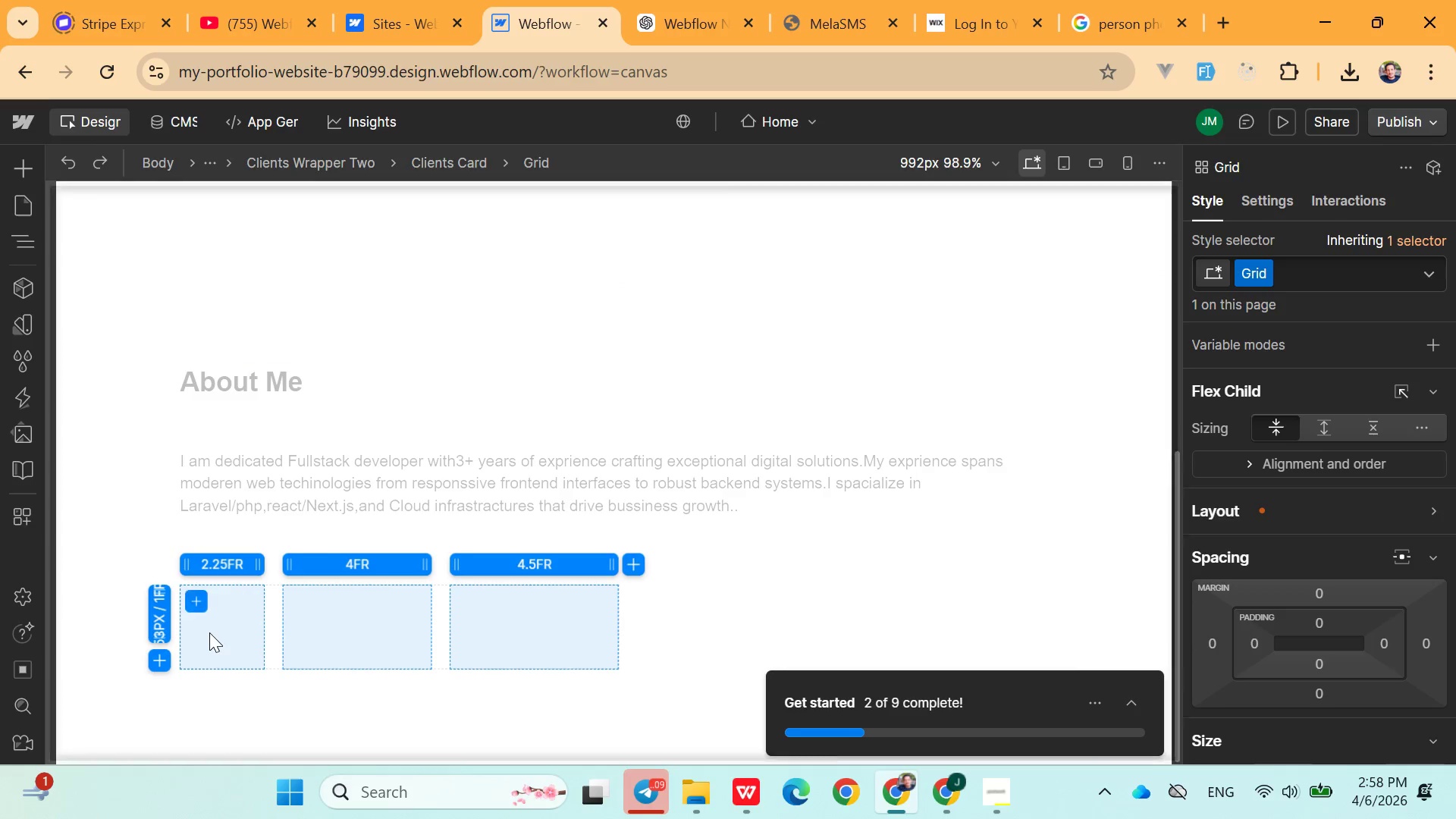 
triple_click([209, 632])
 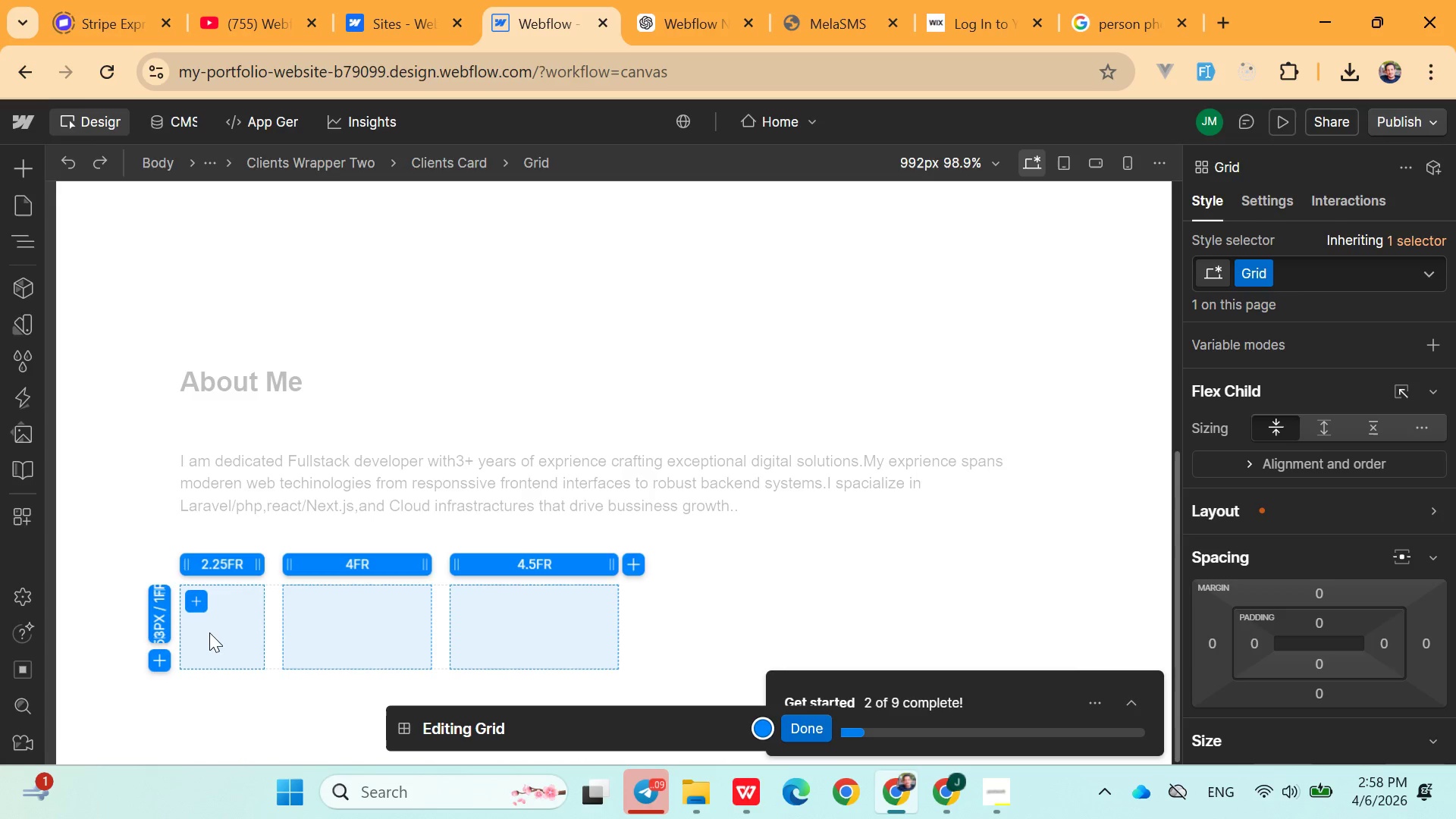 
left_click([209, 632])
 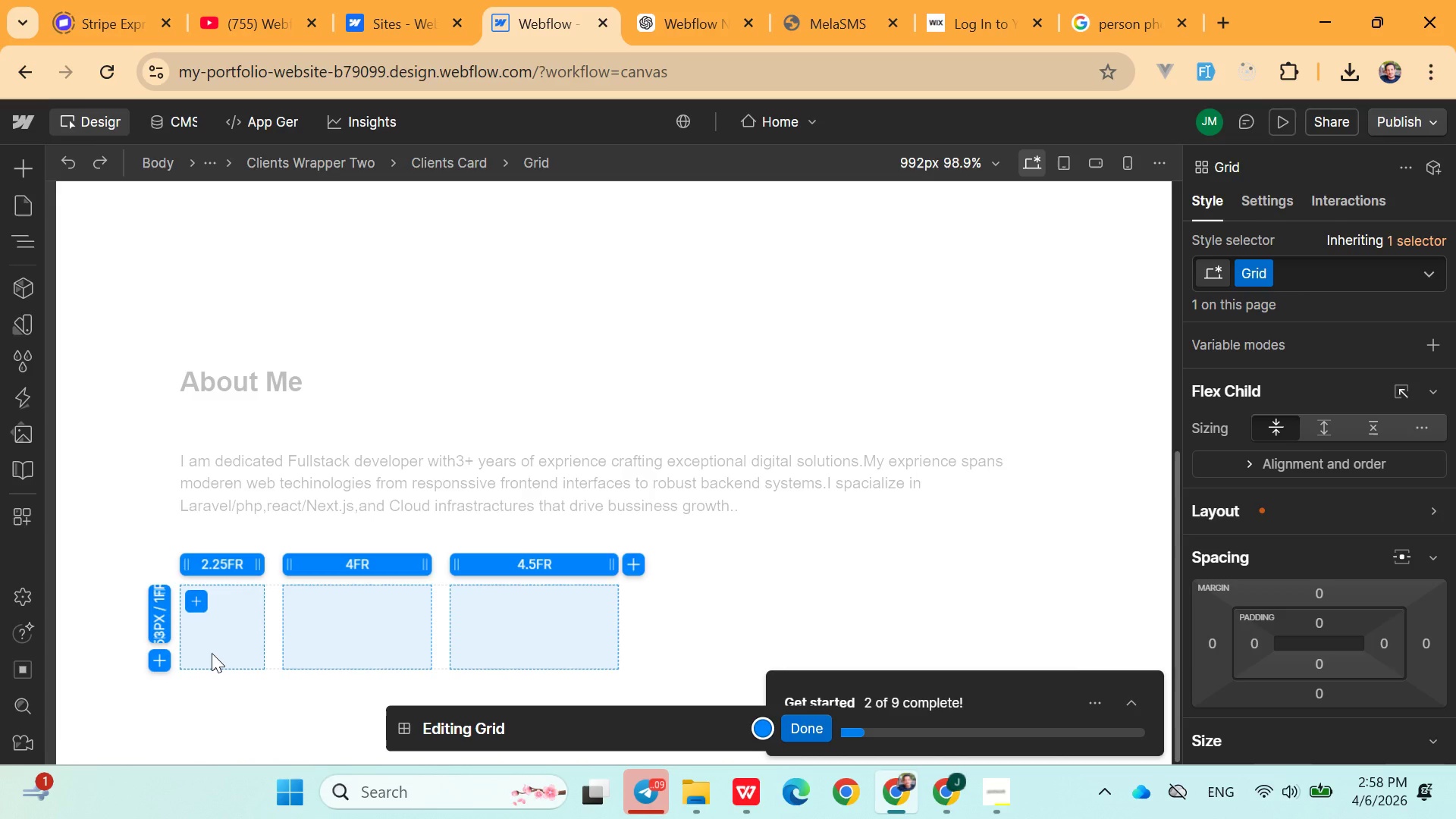 
double_click([212, 653])
 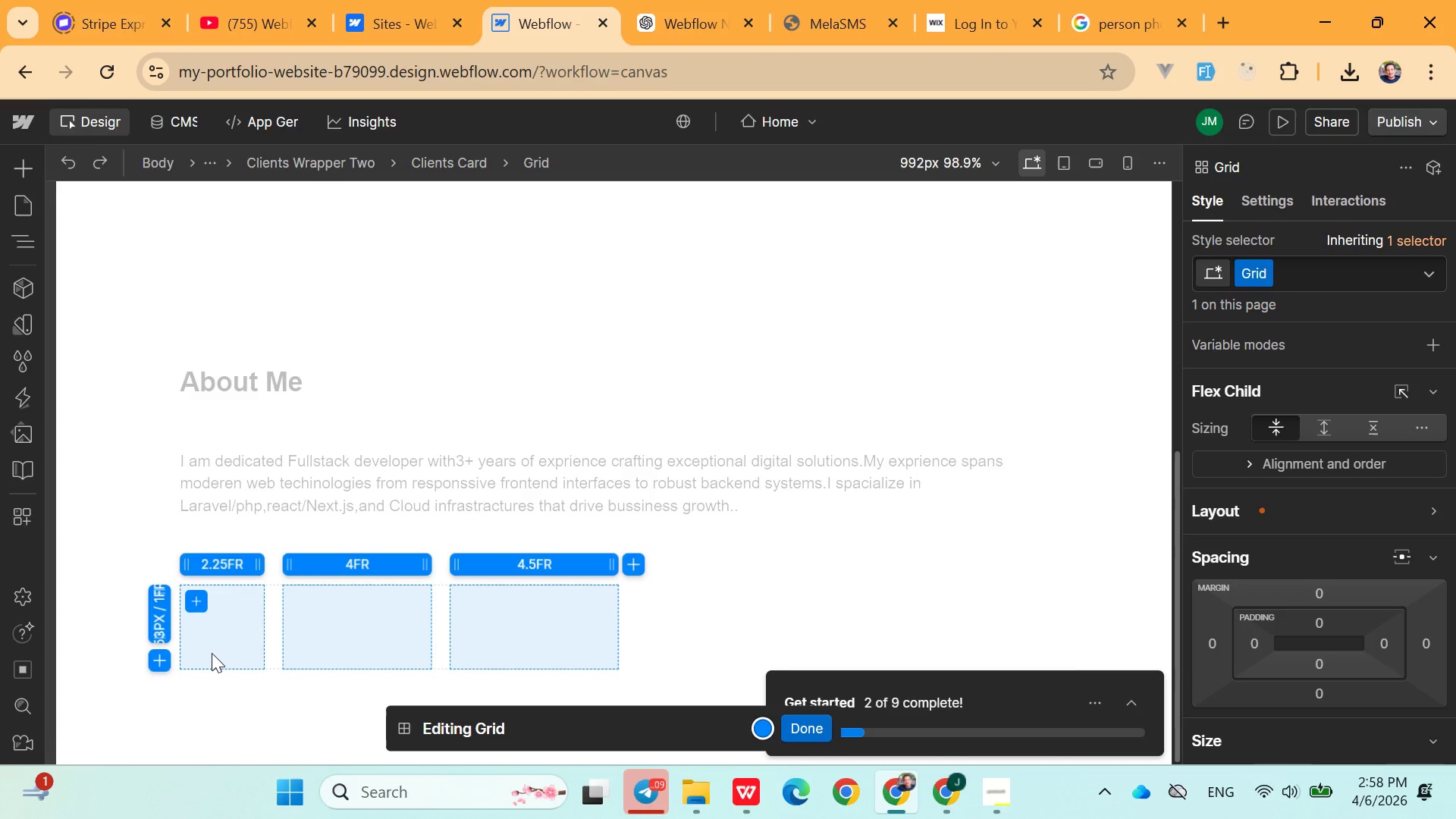 
triple_click([212, 653])
 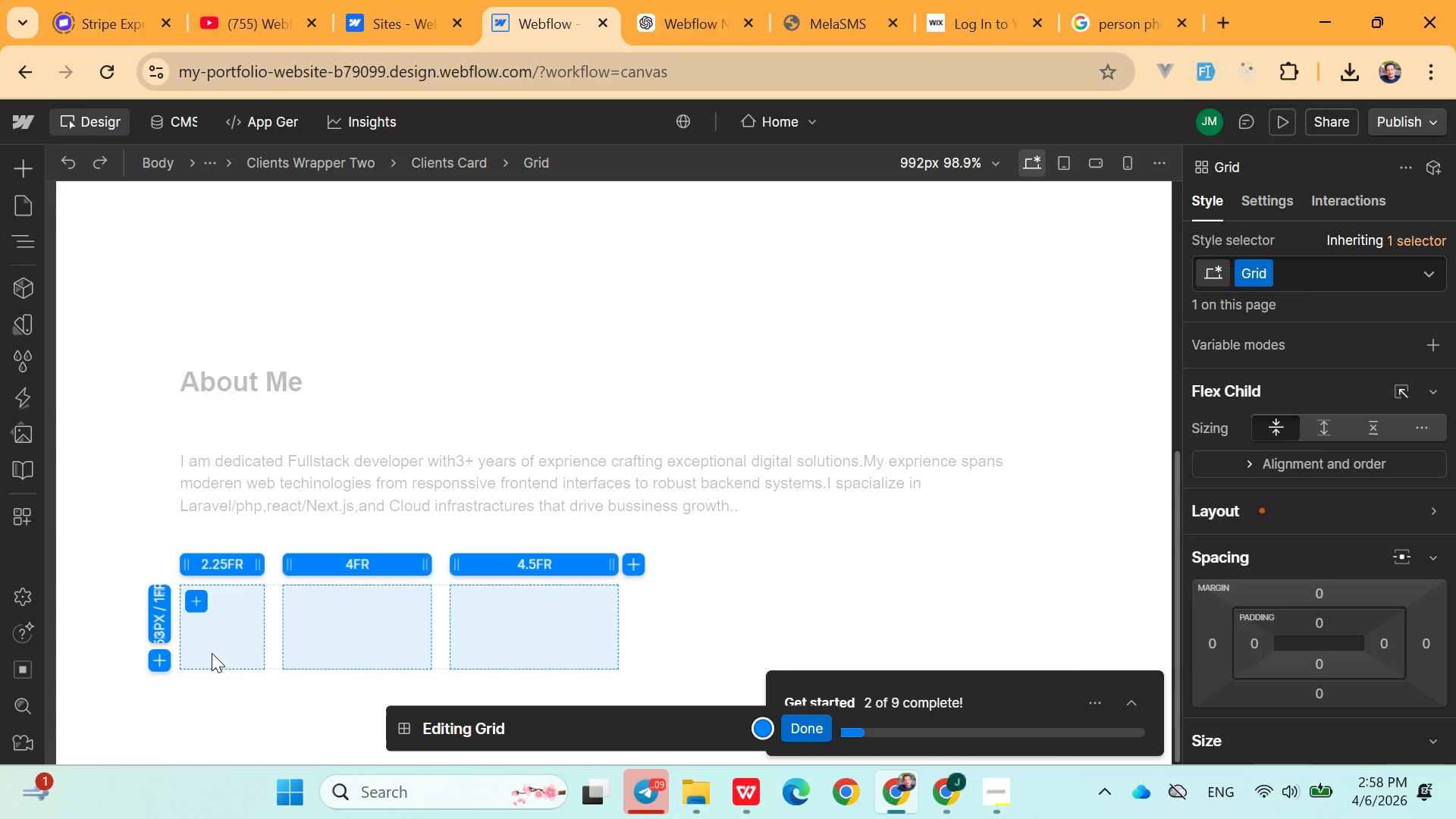 
triple_click([212, 653])
 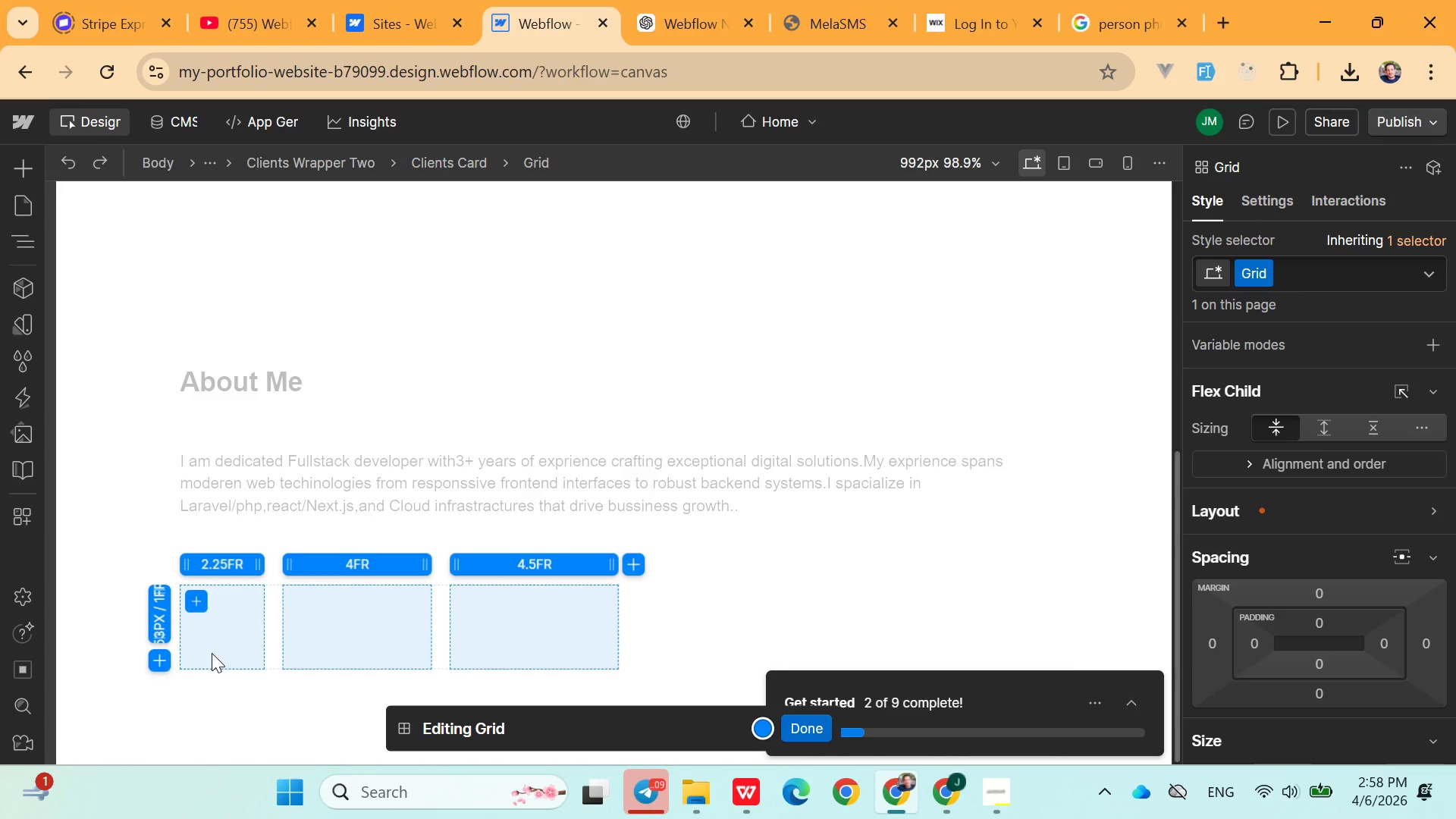 
triple_click([212, 653])
 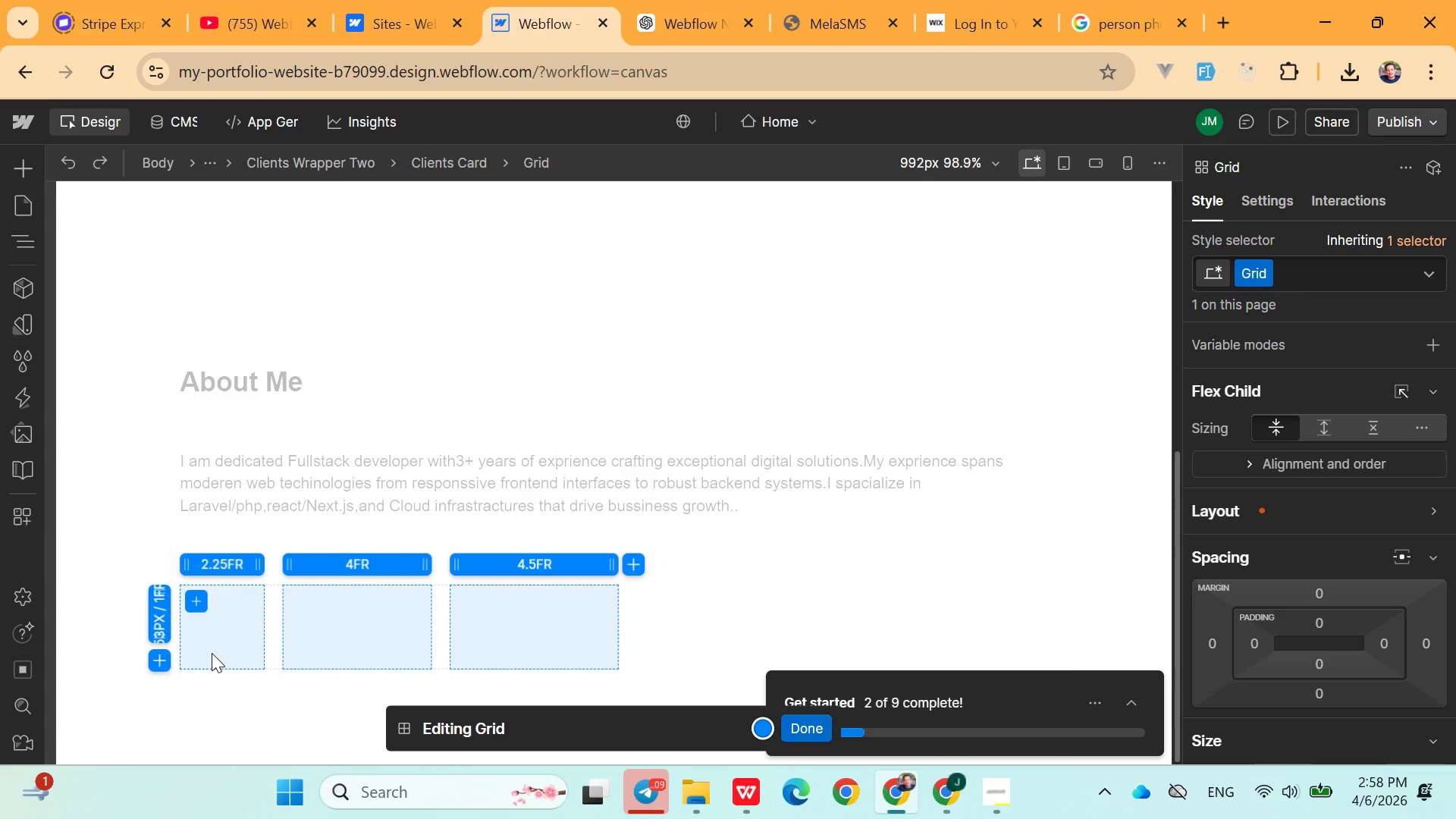 
right_click([212, 653])
 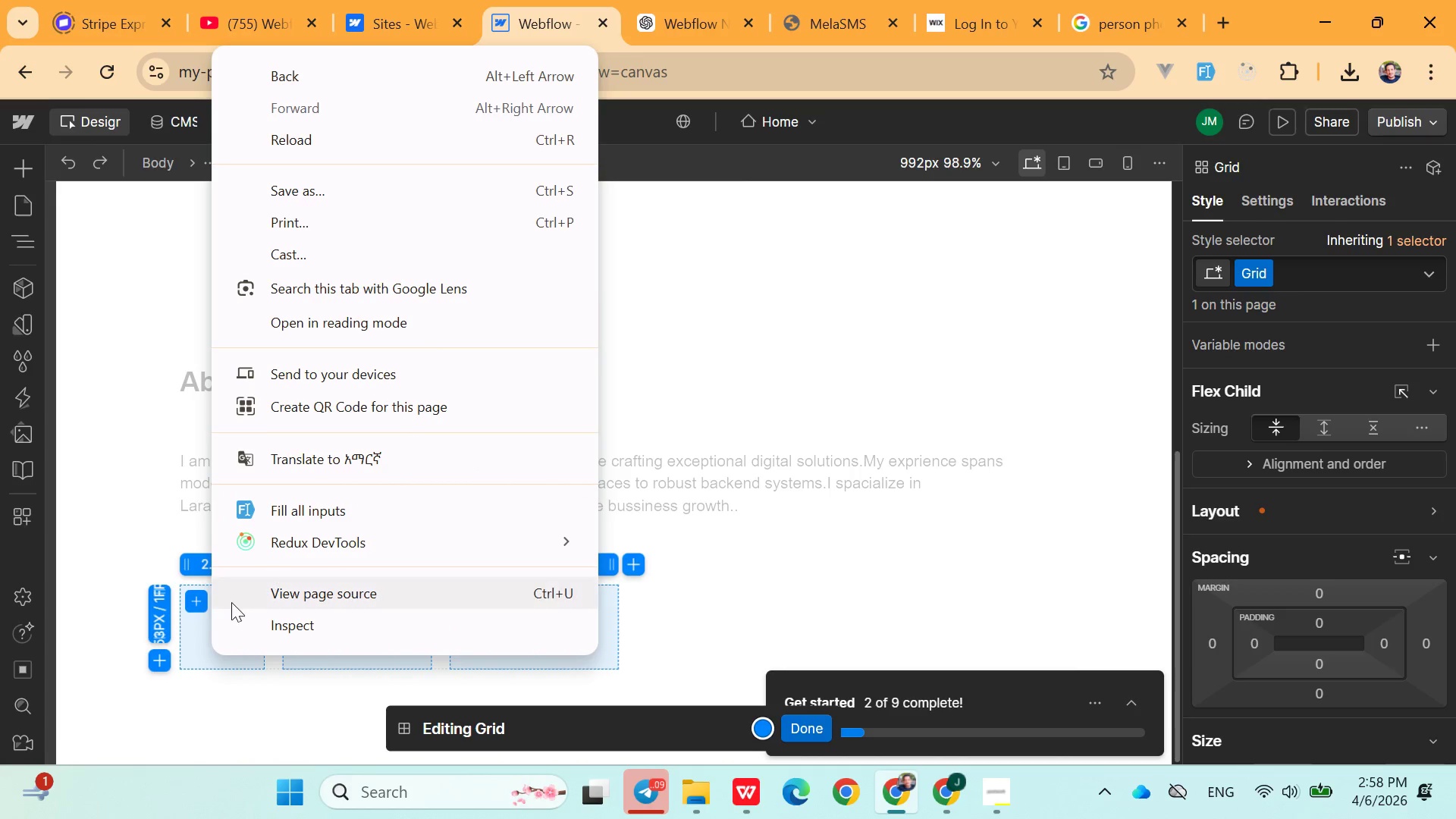 
left_click([196, 619])
 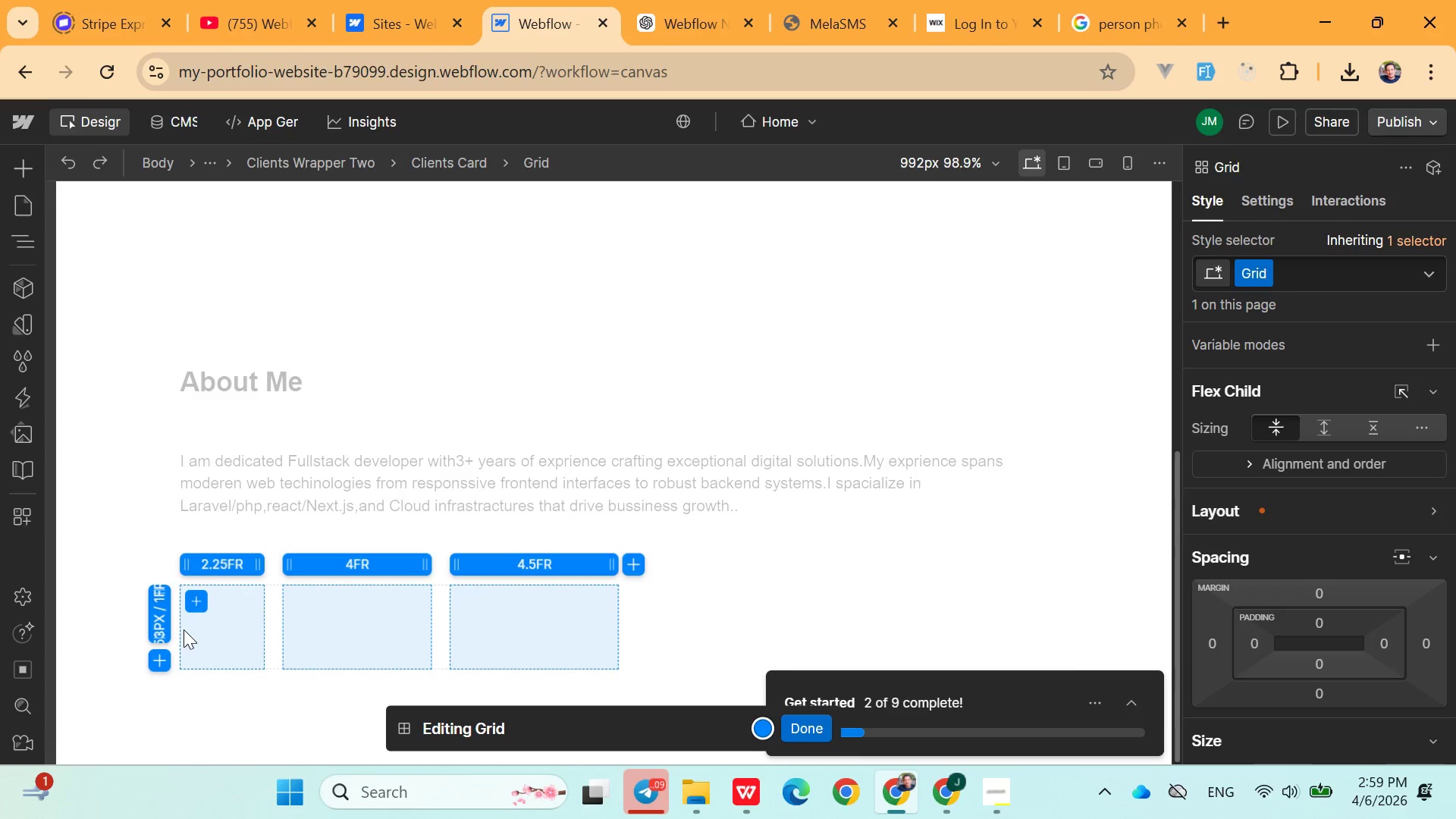 
mouse_move([185, 615])
 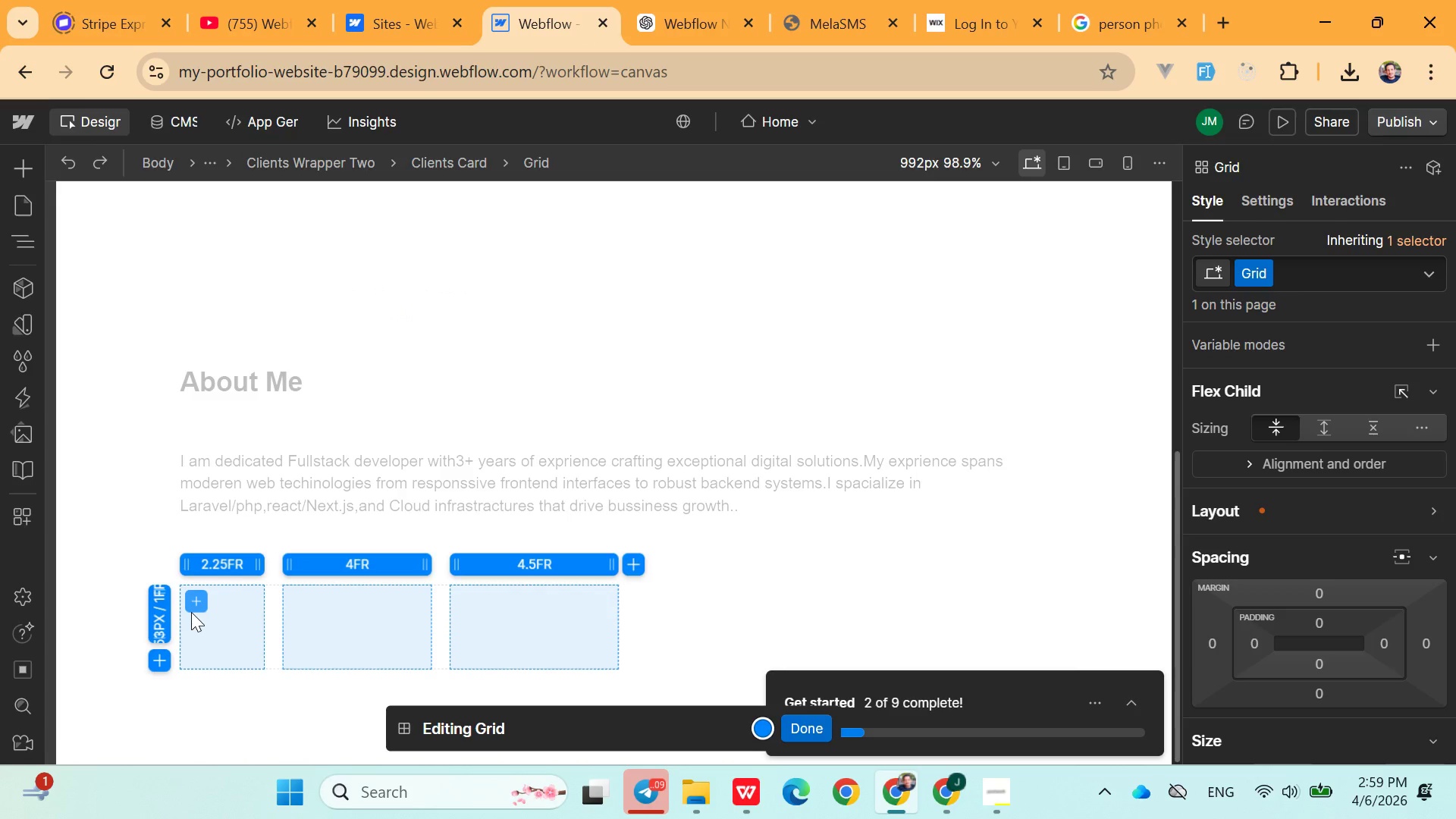 
double_click([191, 612])
 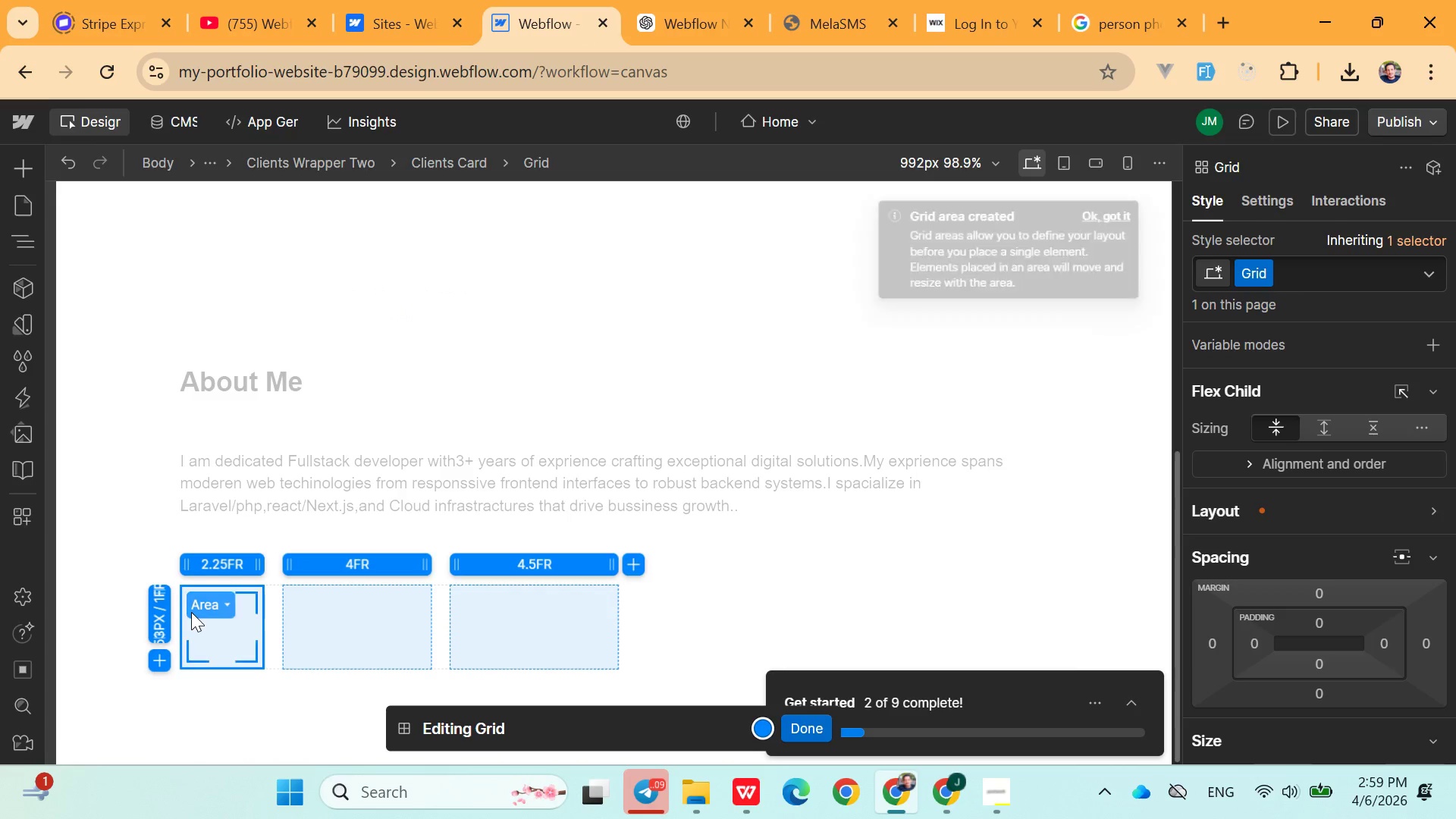 
triple_click([191, 612])
 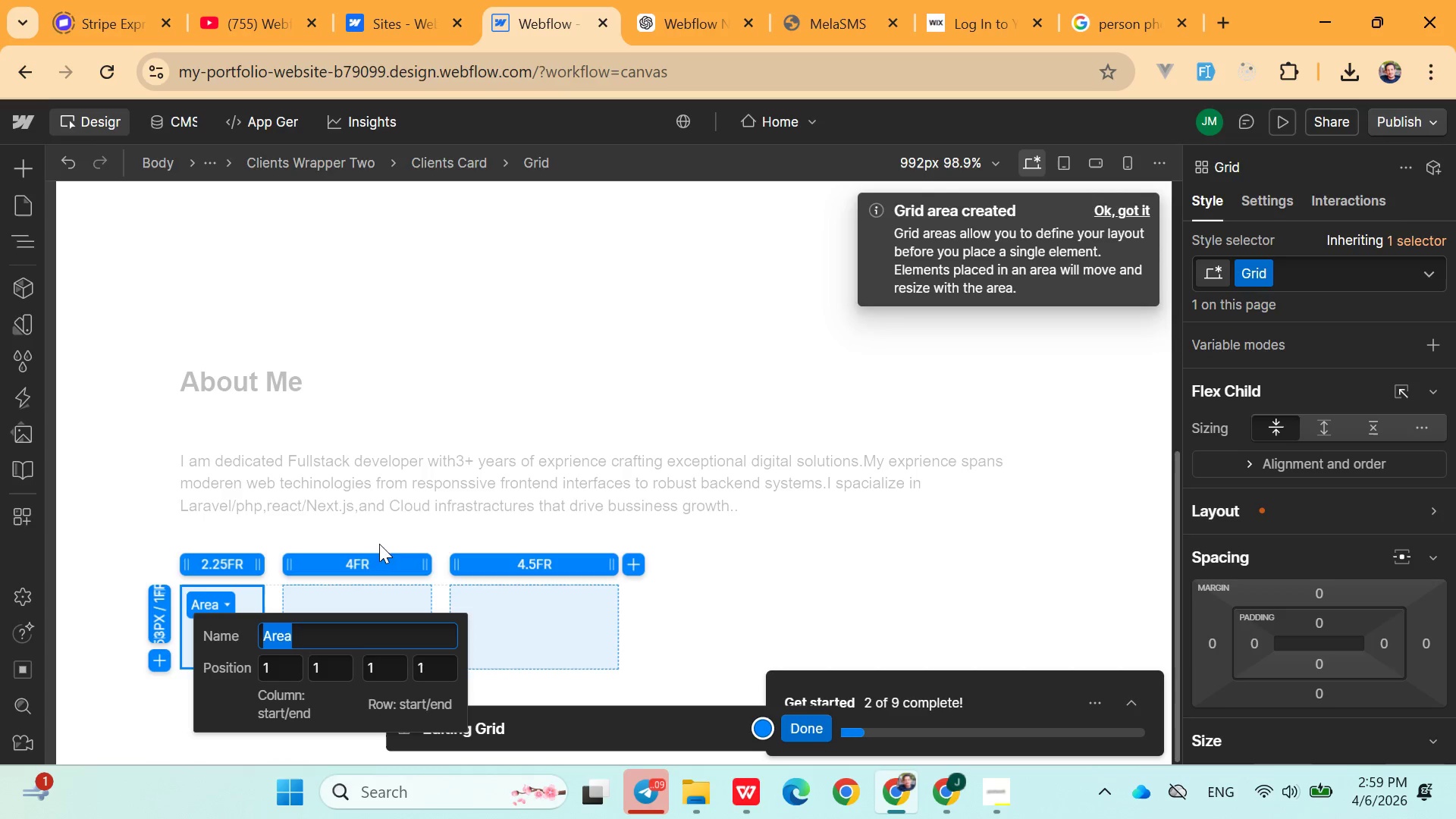 
left_click([187, 623])
 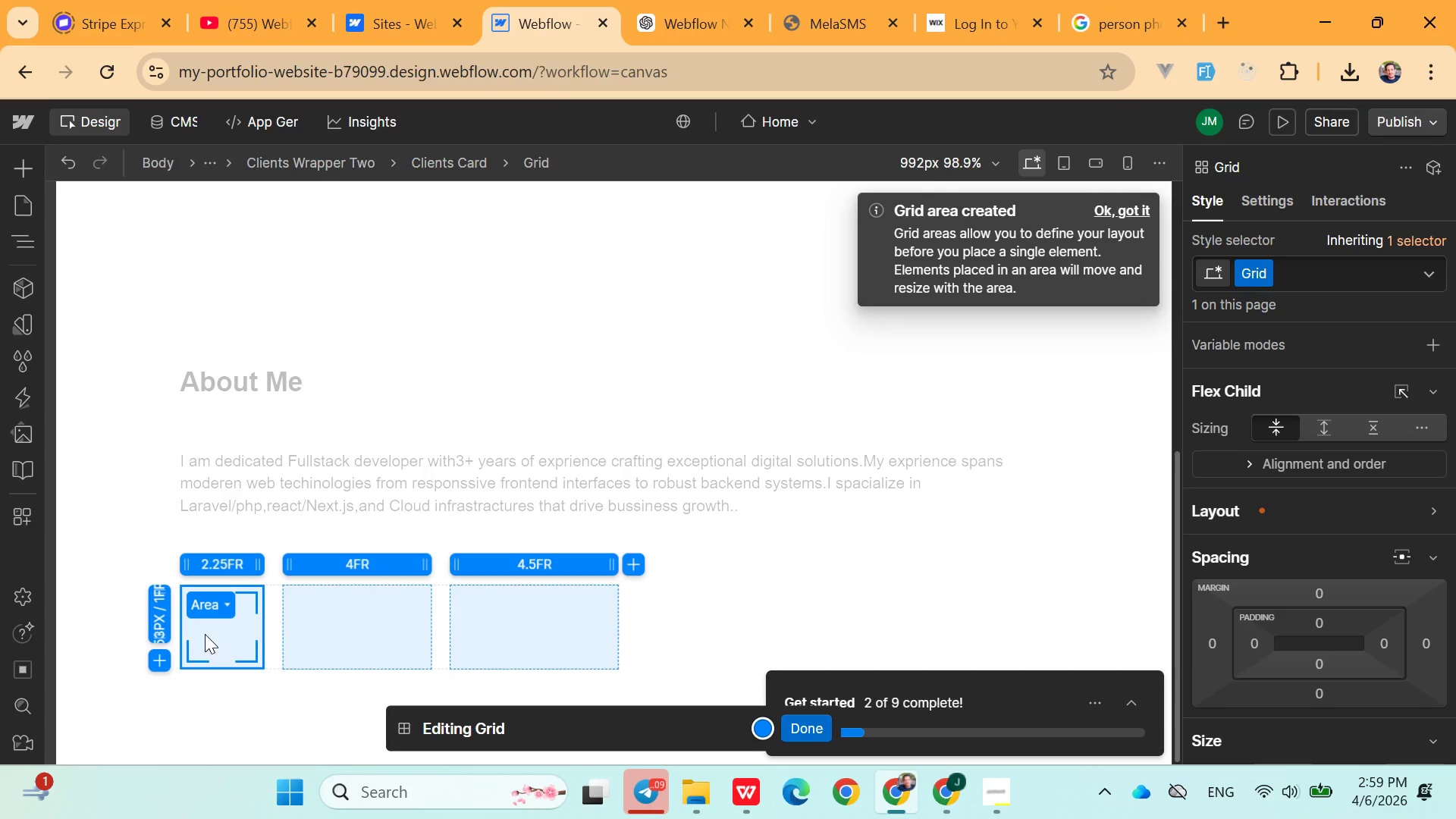 
double_click([205, 634])
 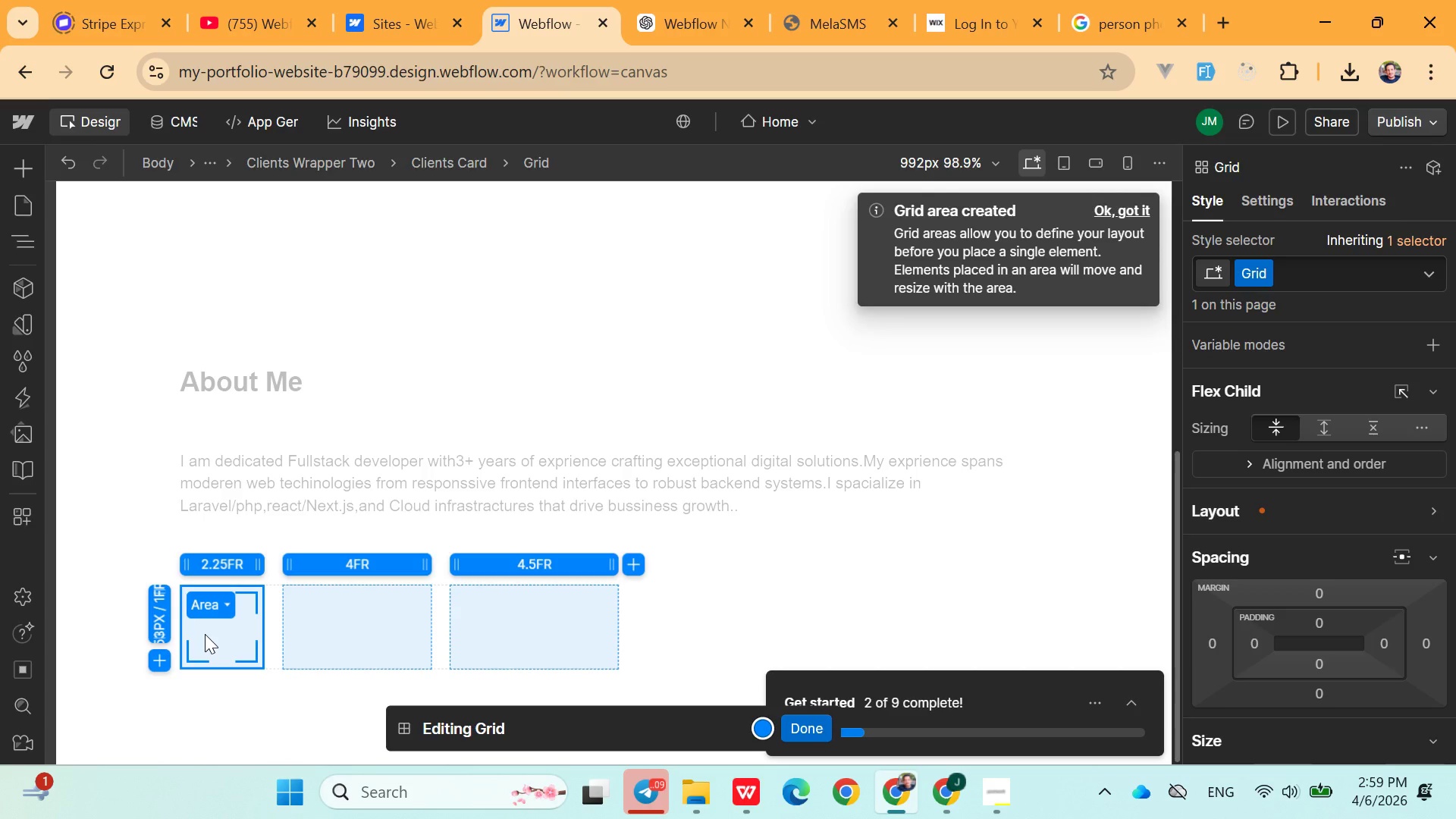 
triple_click([205, 634])
 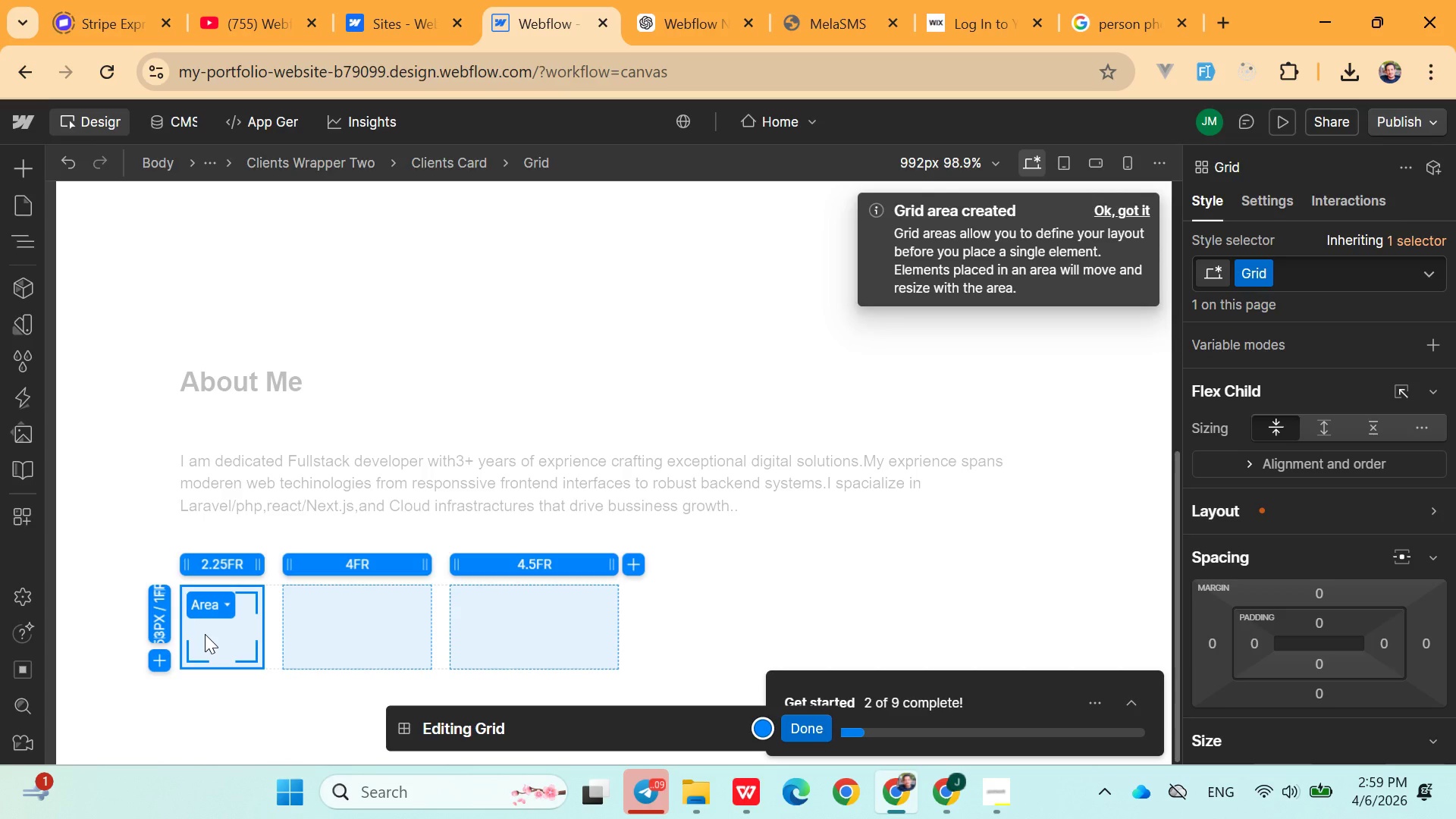 
key(S)
 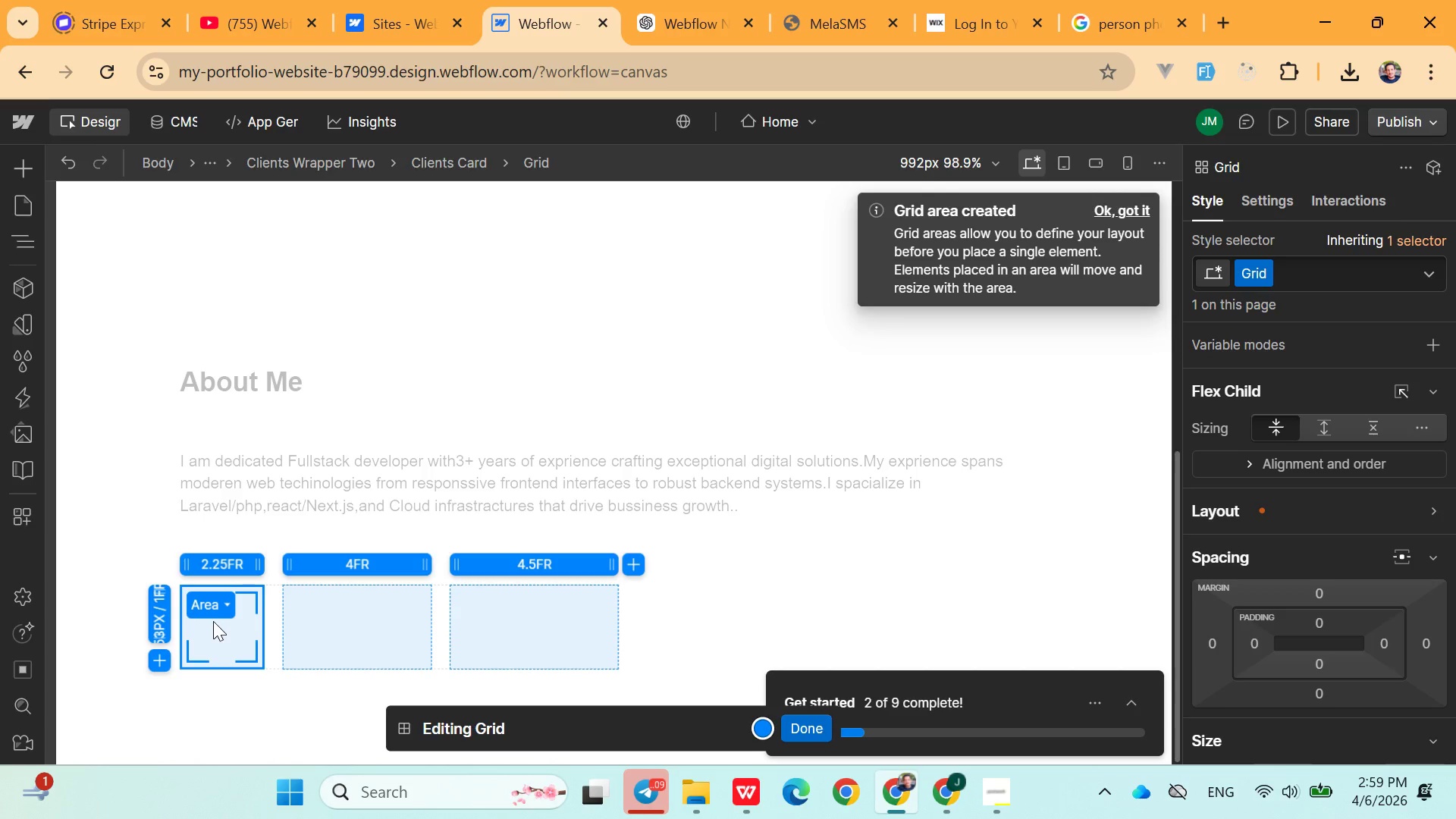 
double_click([213, 621])
 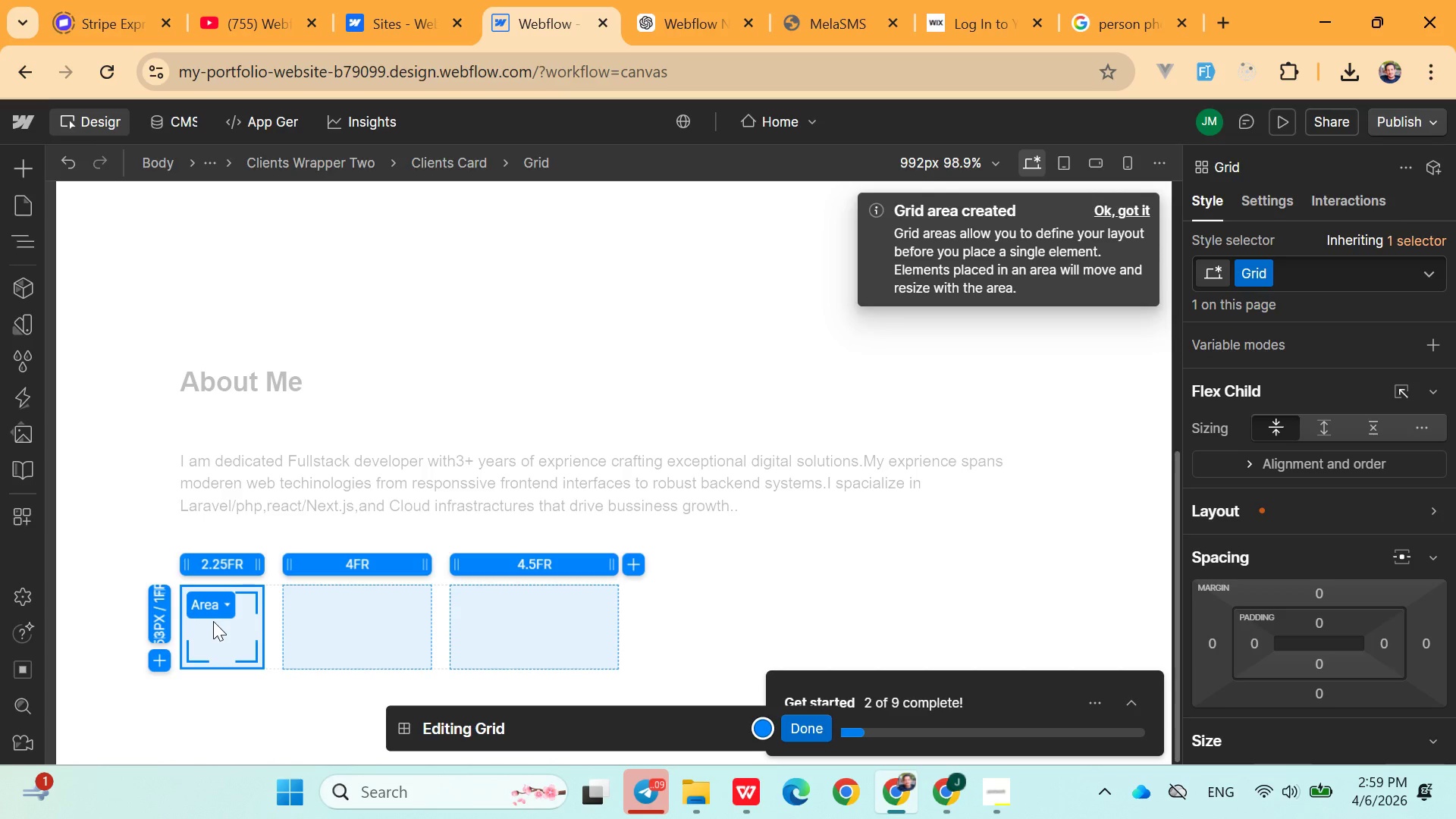 
triple_click([213, 621])
 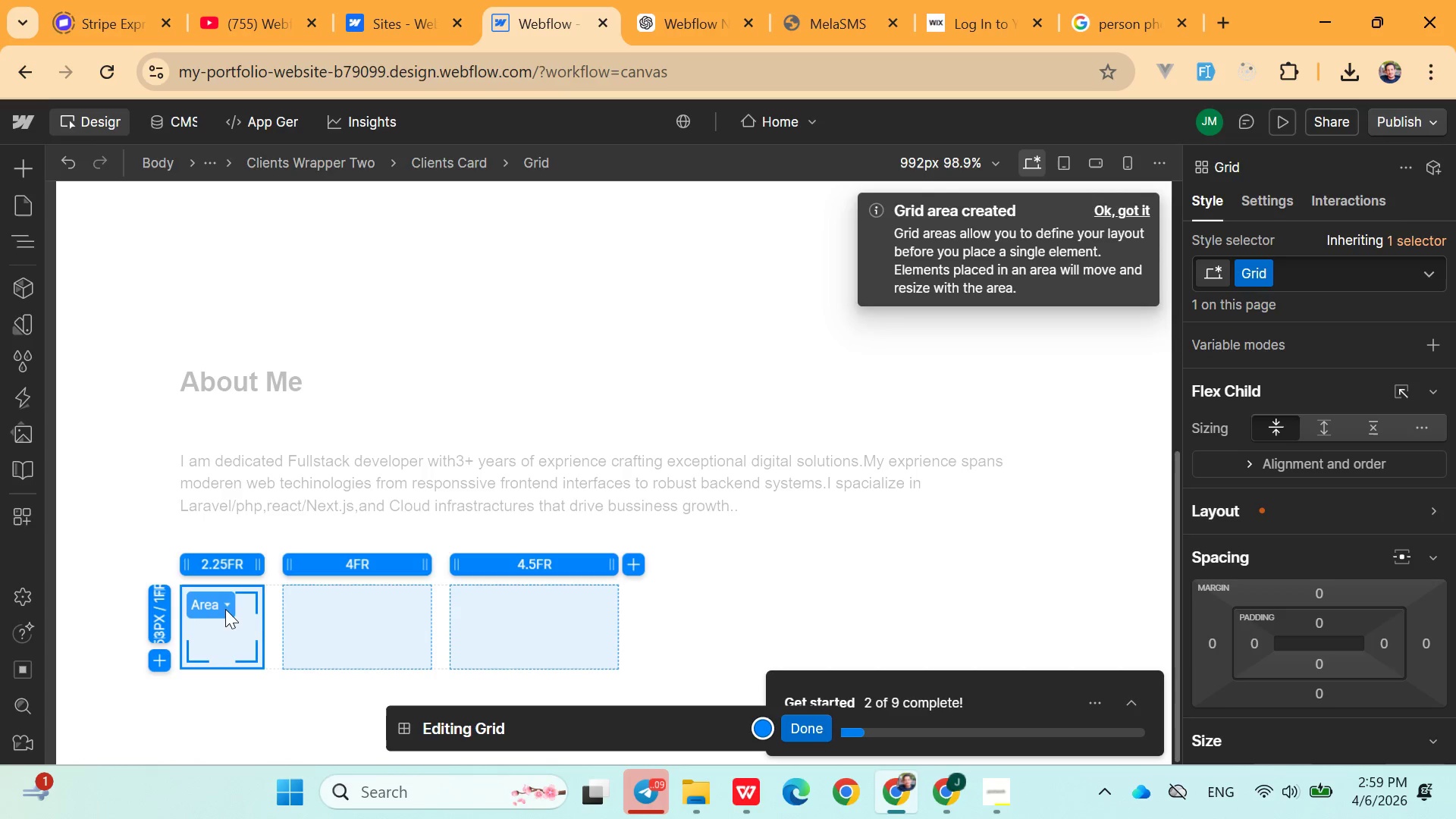 
left_click([218, 629])
 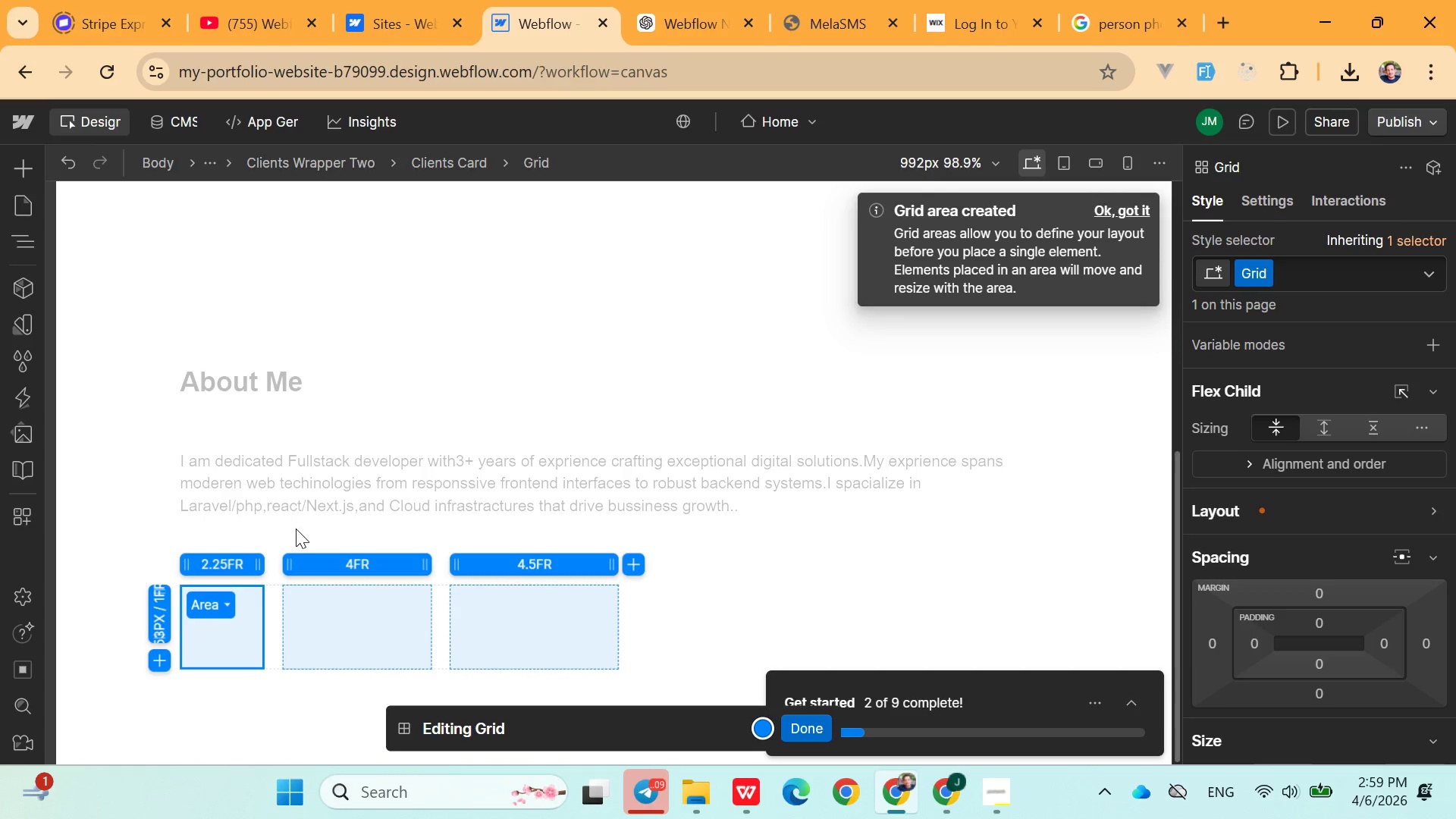 
left_click([296, 529])
 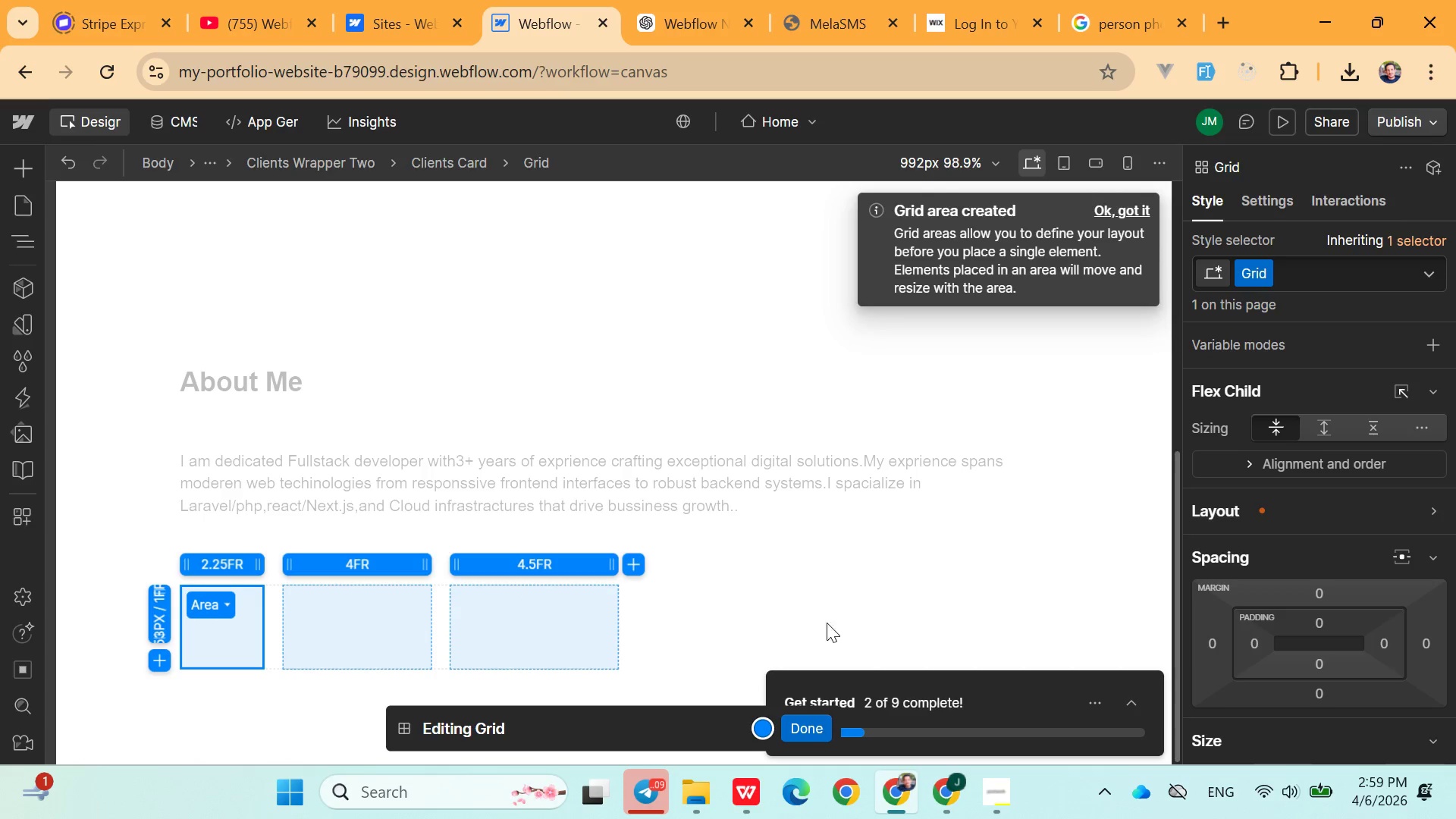 
left_click([804, 604])
 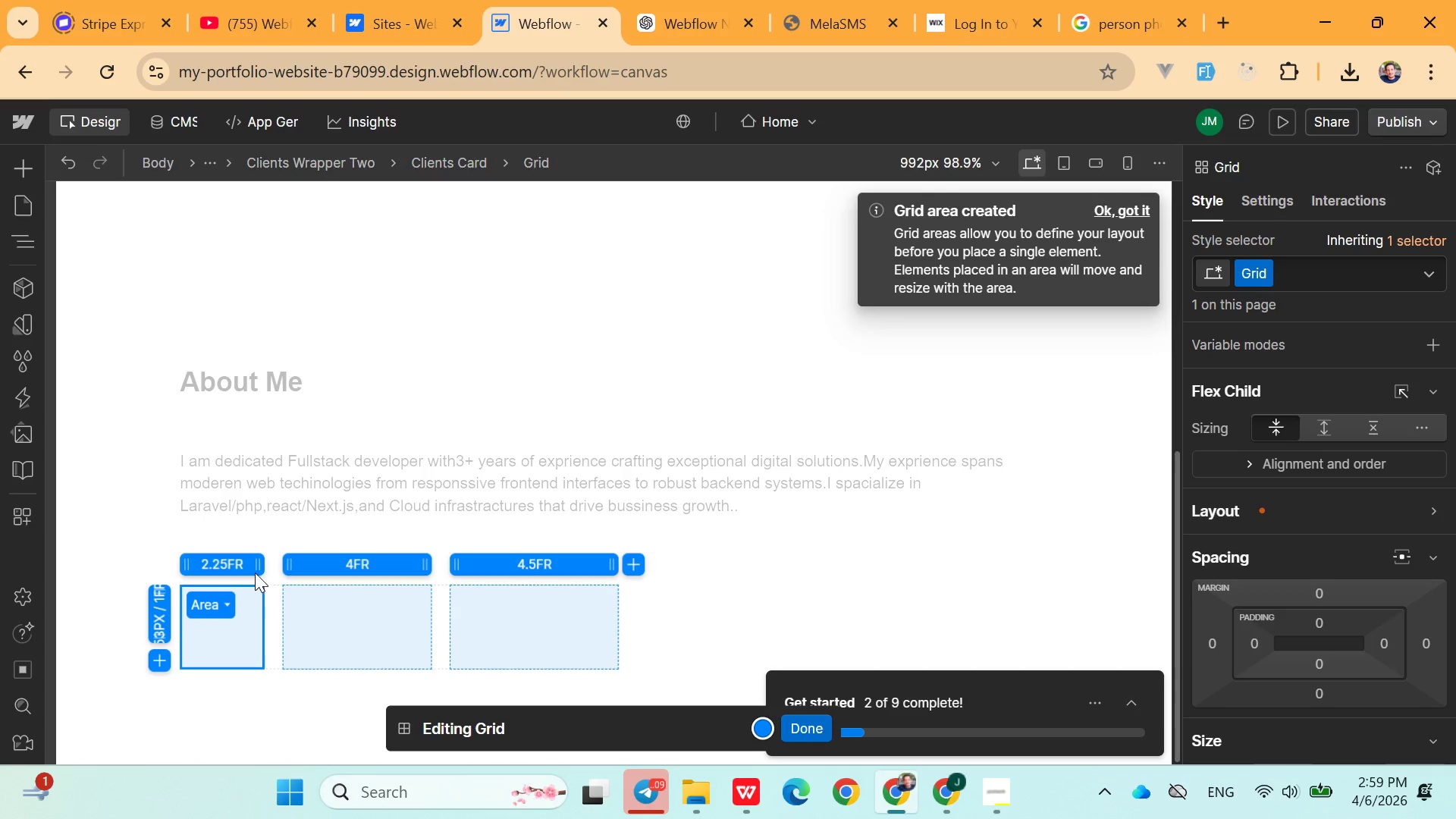 
left_click([225, 566])
 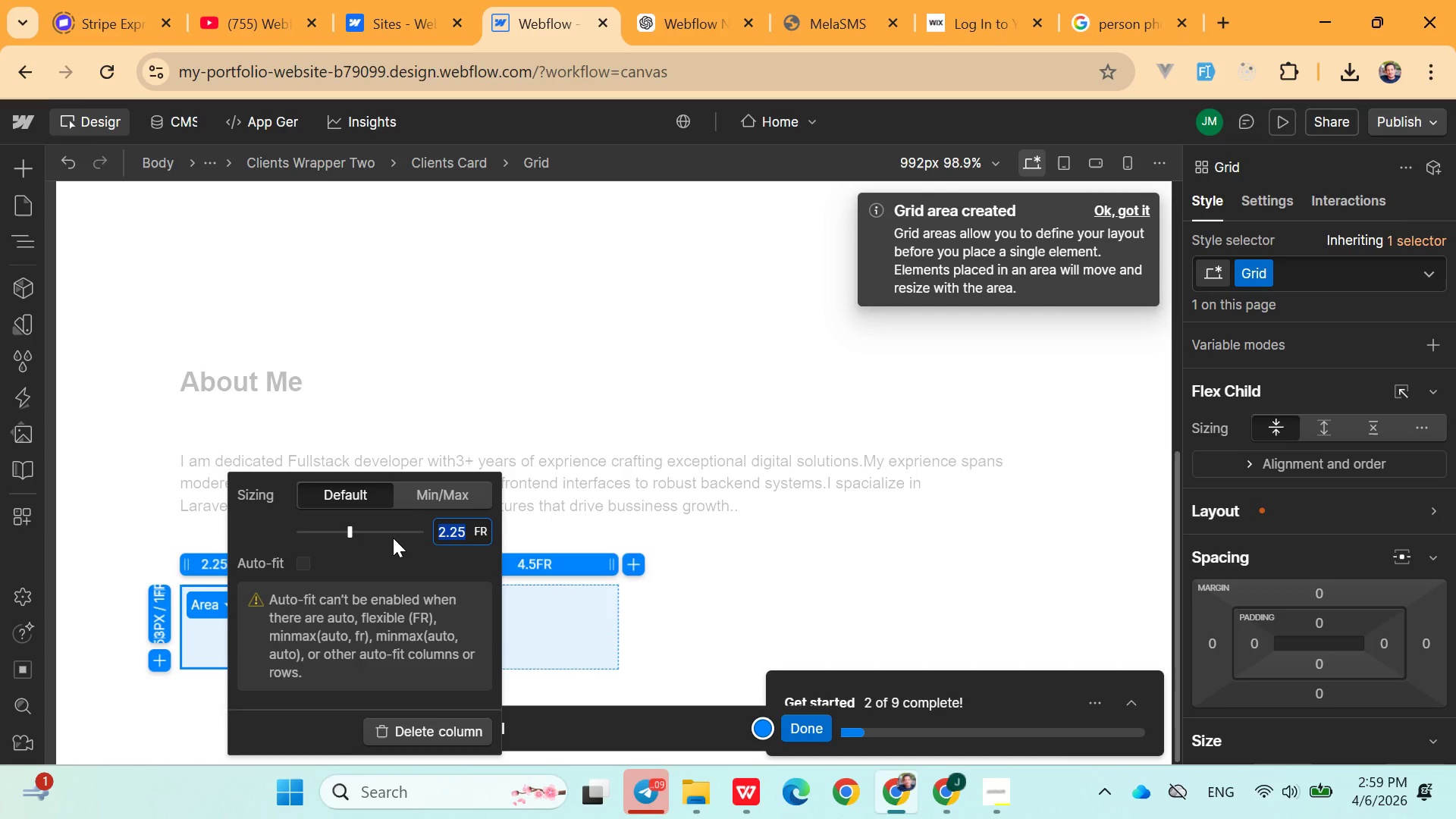 
left_click([397, 536])
 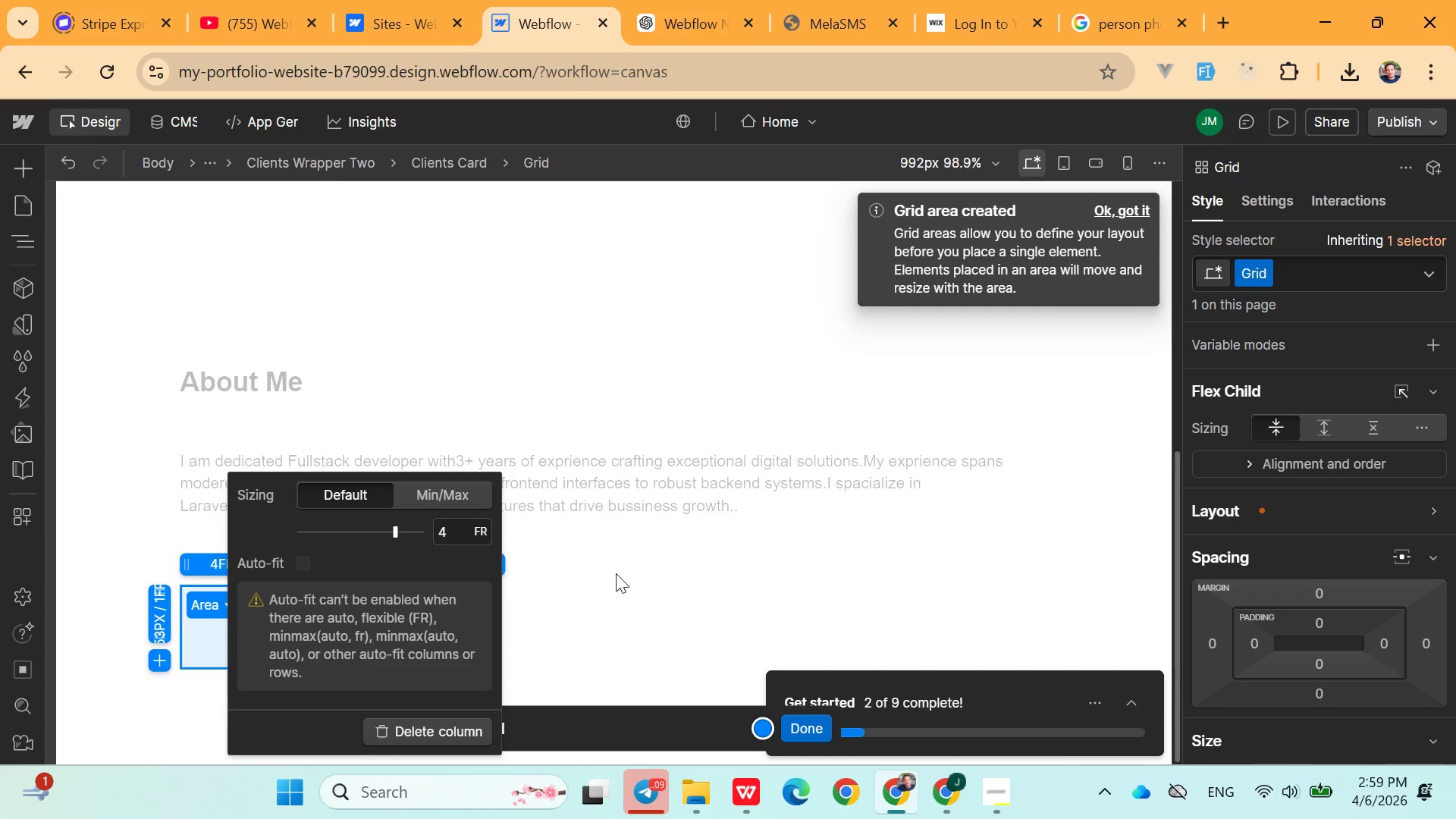 
left_click([632, 564])
 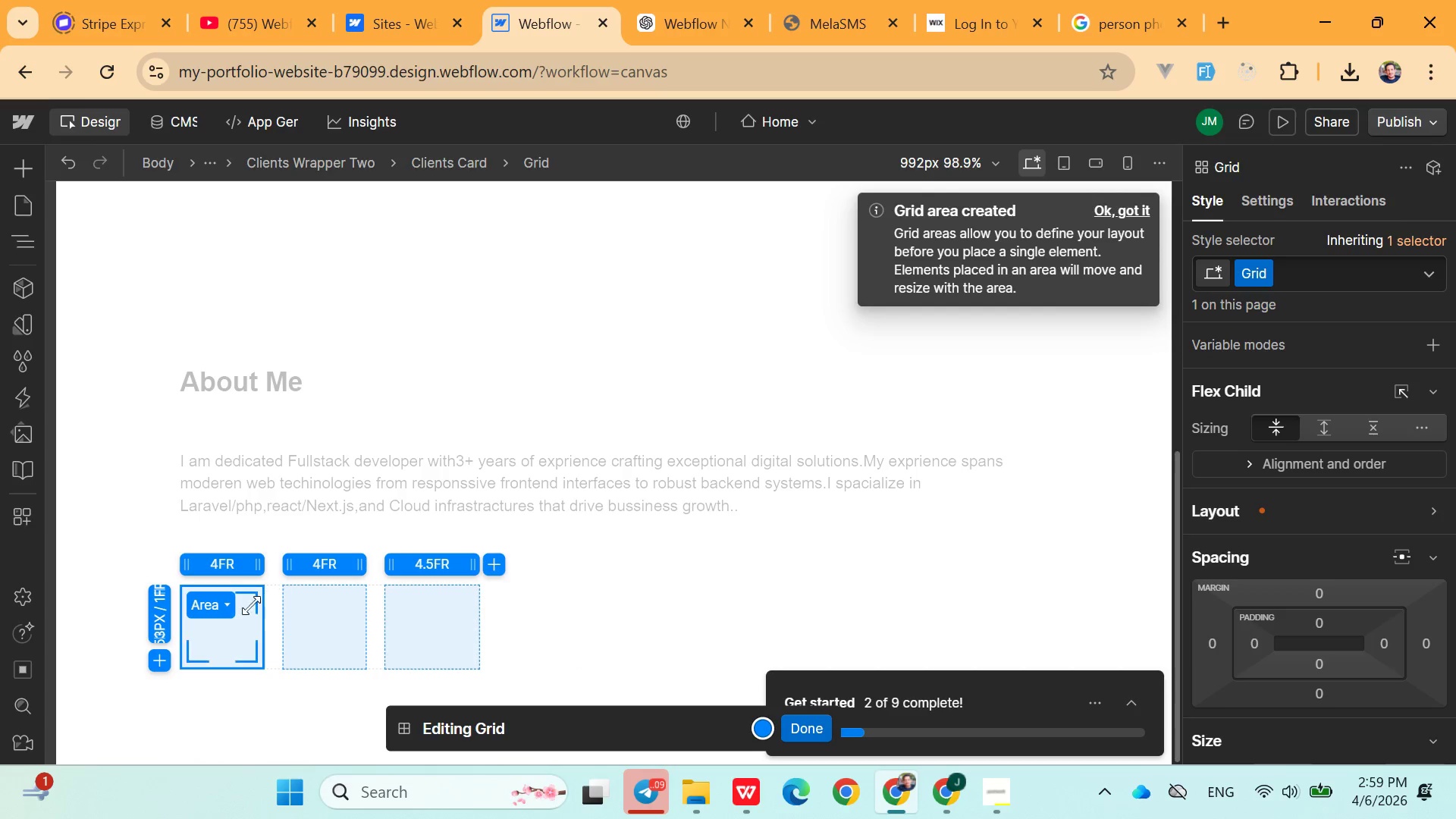 
left_click([231, 635])
 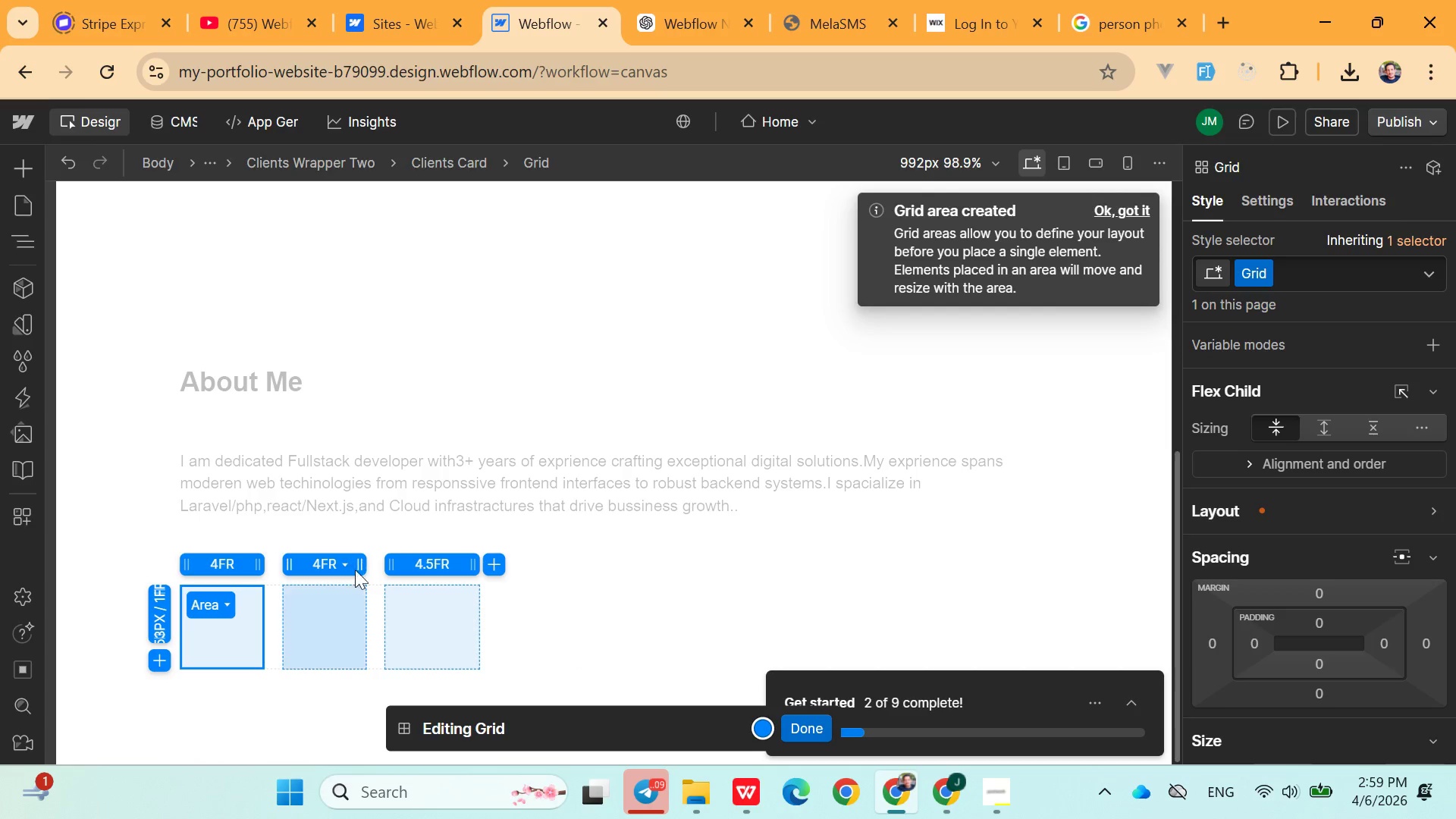 
left_click_drag(start_coordinate=[359, 563], to_coordinate=[1231, 554])
 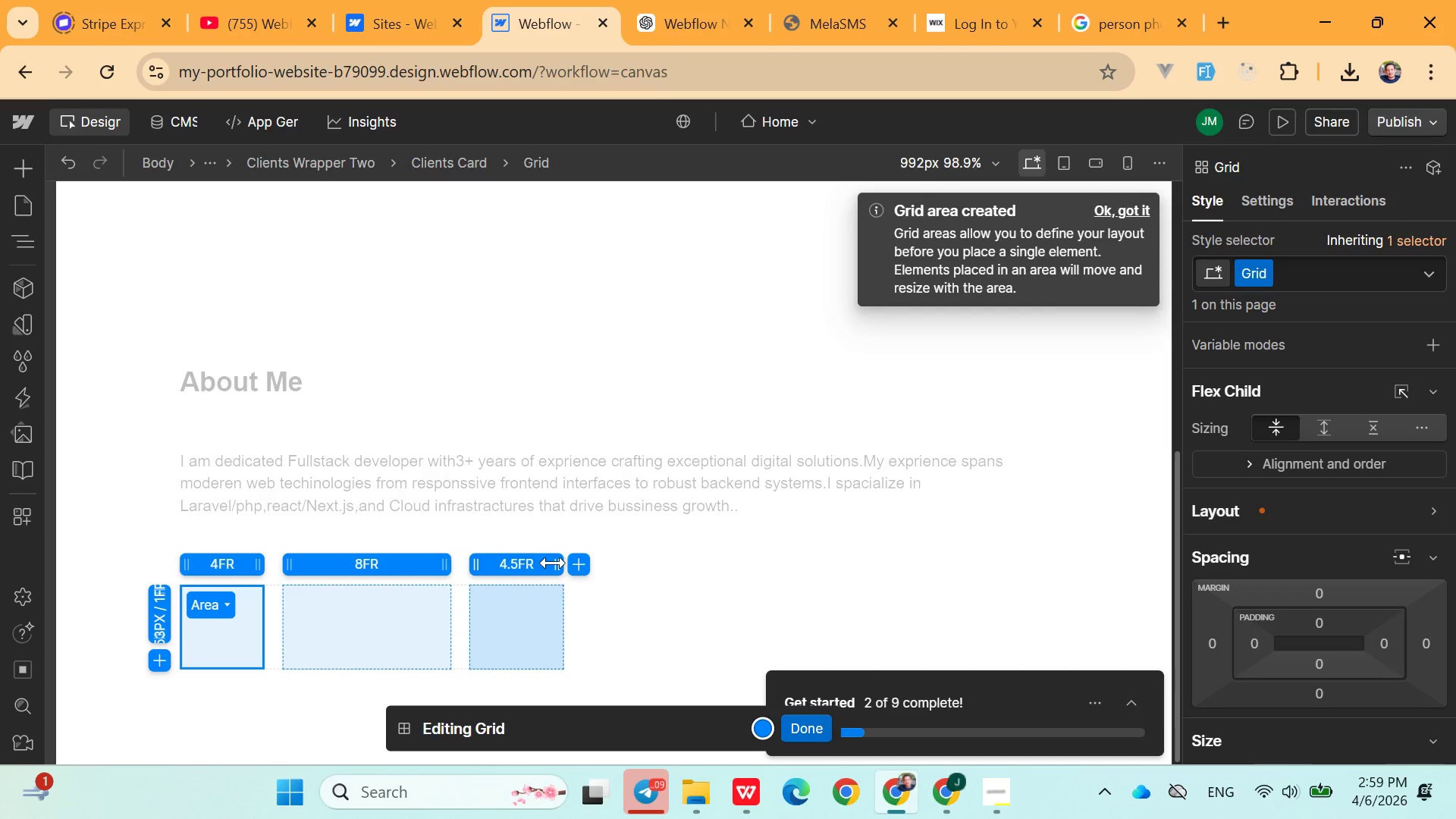 
left_click_drag(start_coordinate=[553, 563], to_coordinate=[1380, 558])
 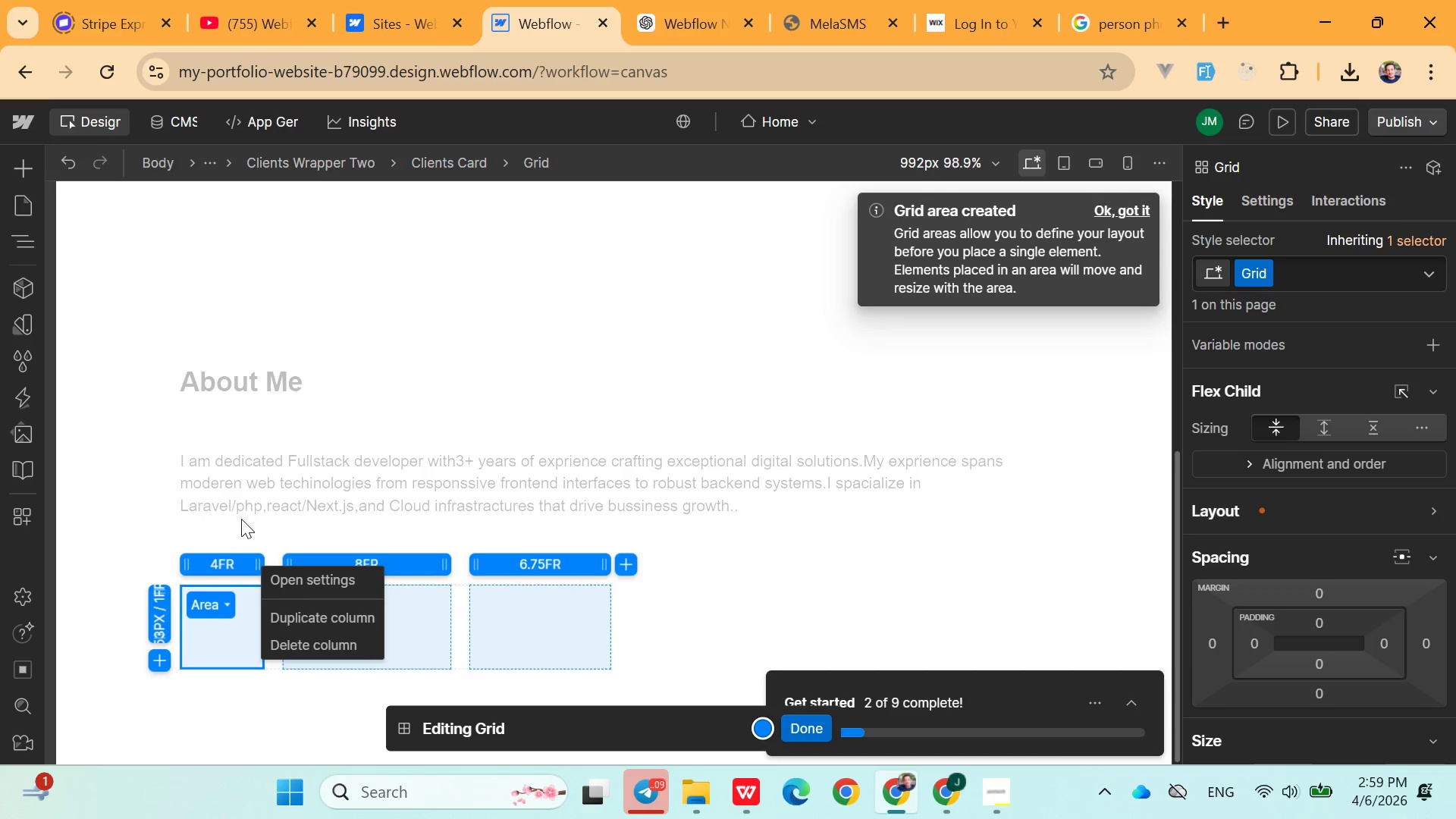 
left_click([259, 562])
 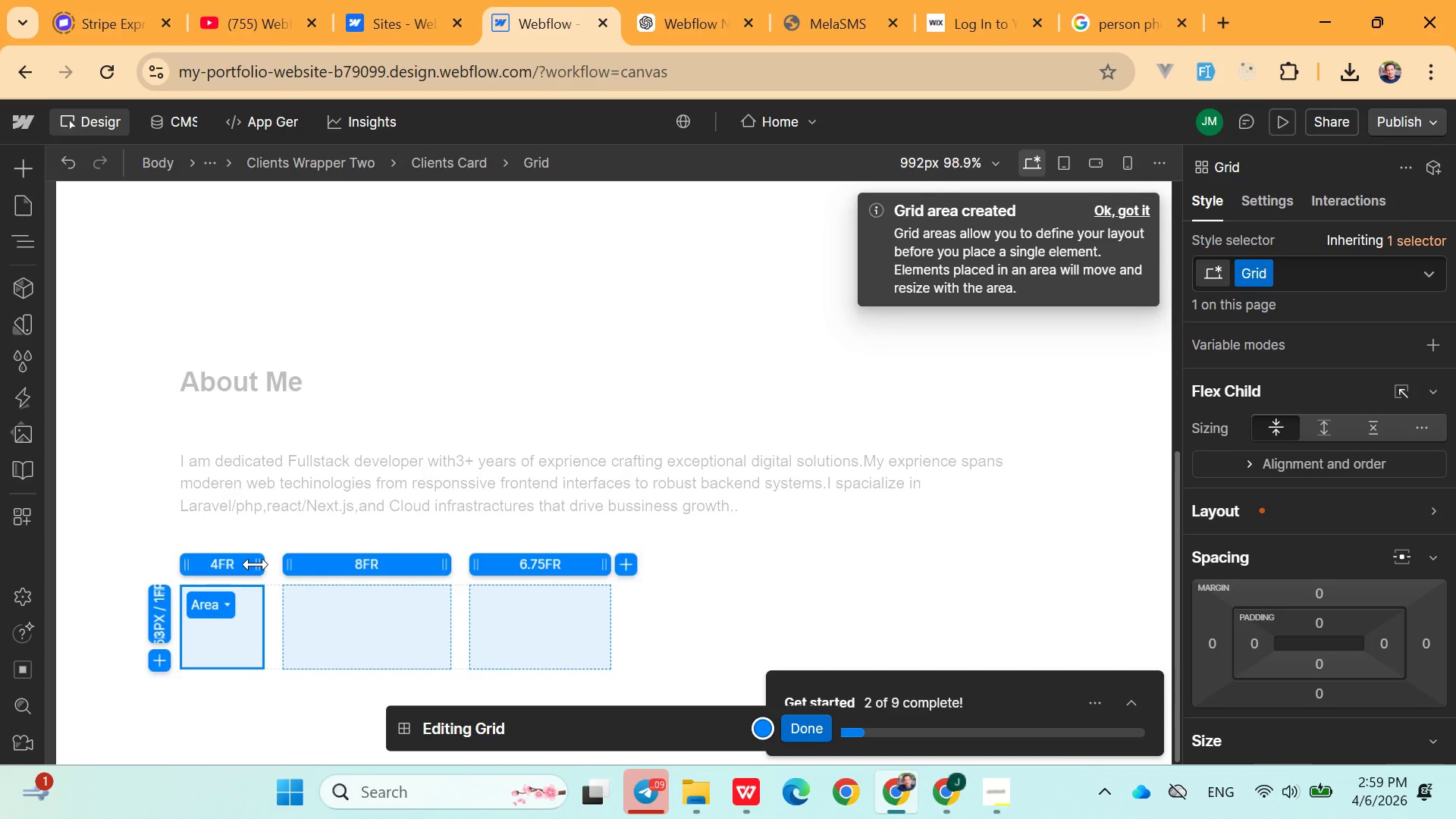 
left_click_drag(start_coordinate=[256, 564], to_coordinate=[58, 642])
 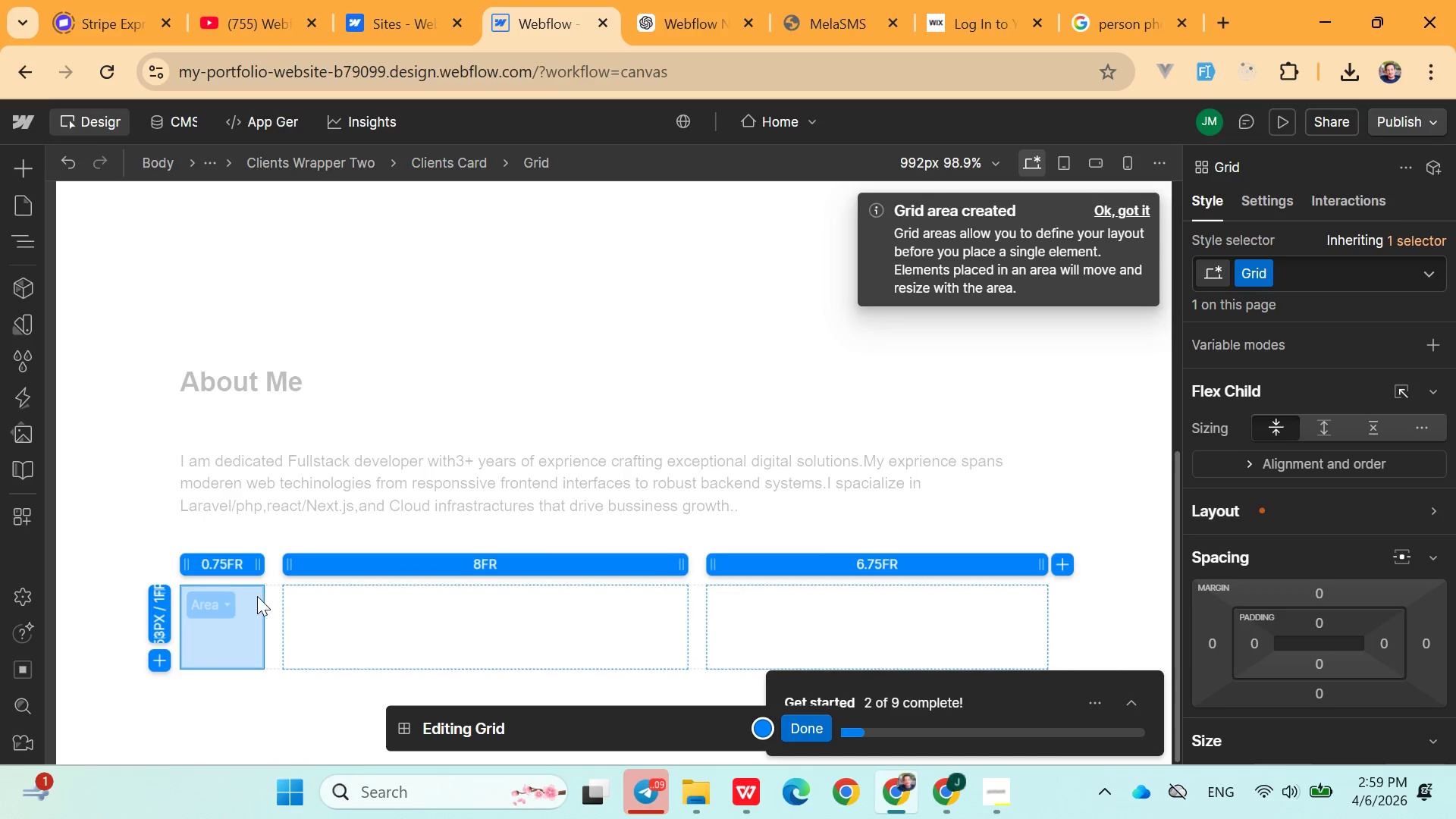 
double_click([366, 614])
 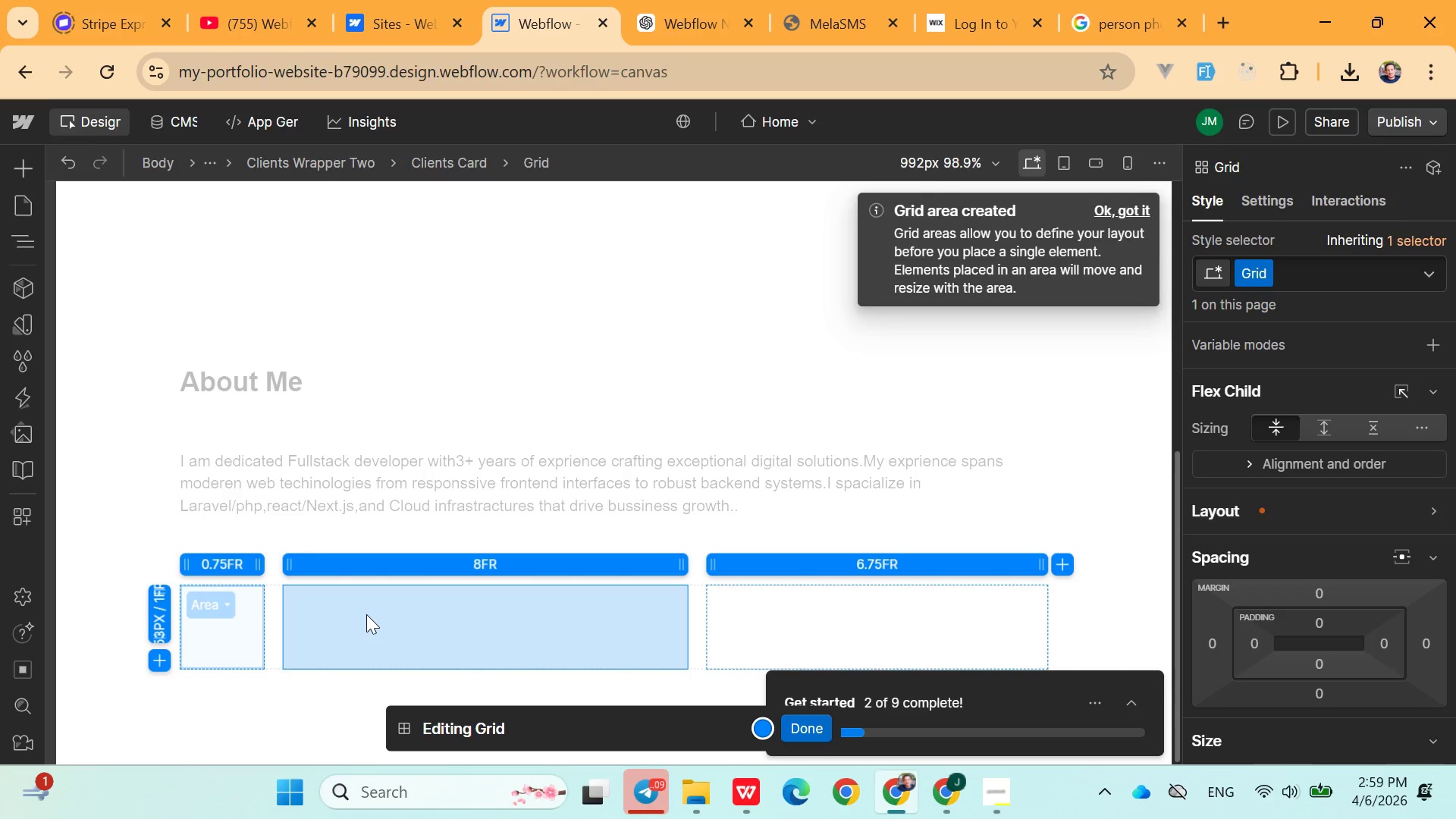 
triple_click([366, 614])
 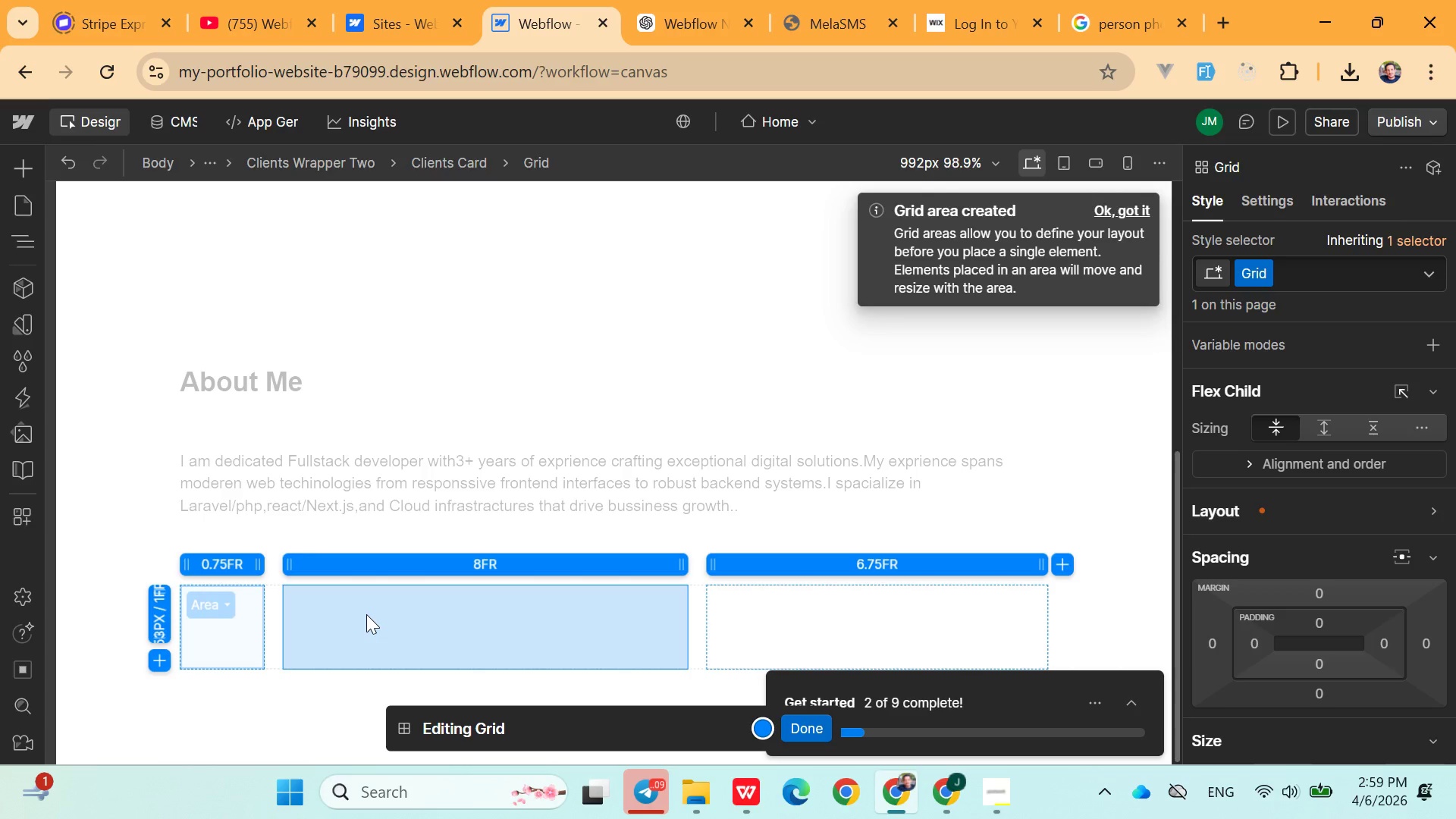 
triple_click([366, 614])
 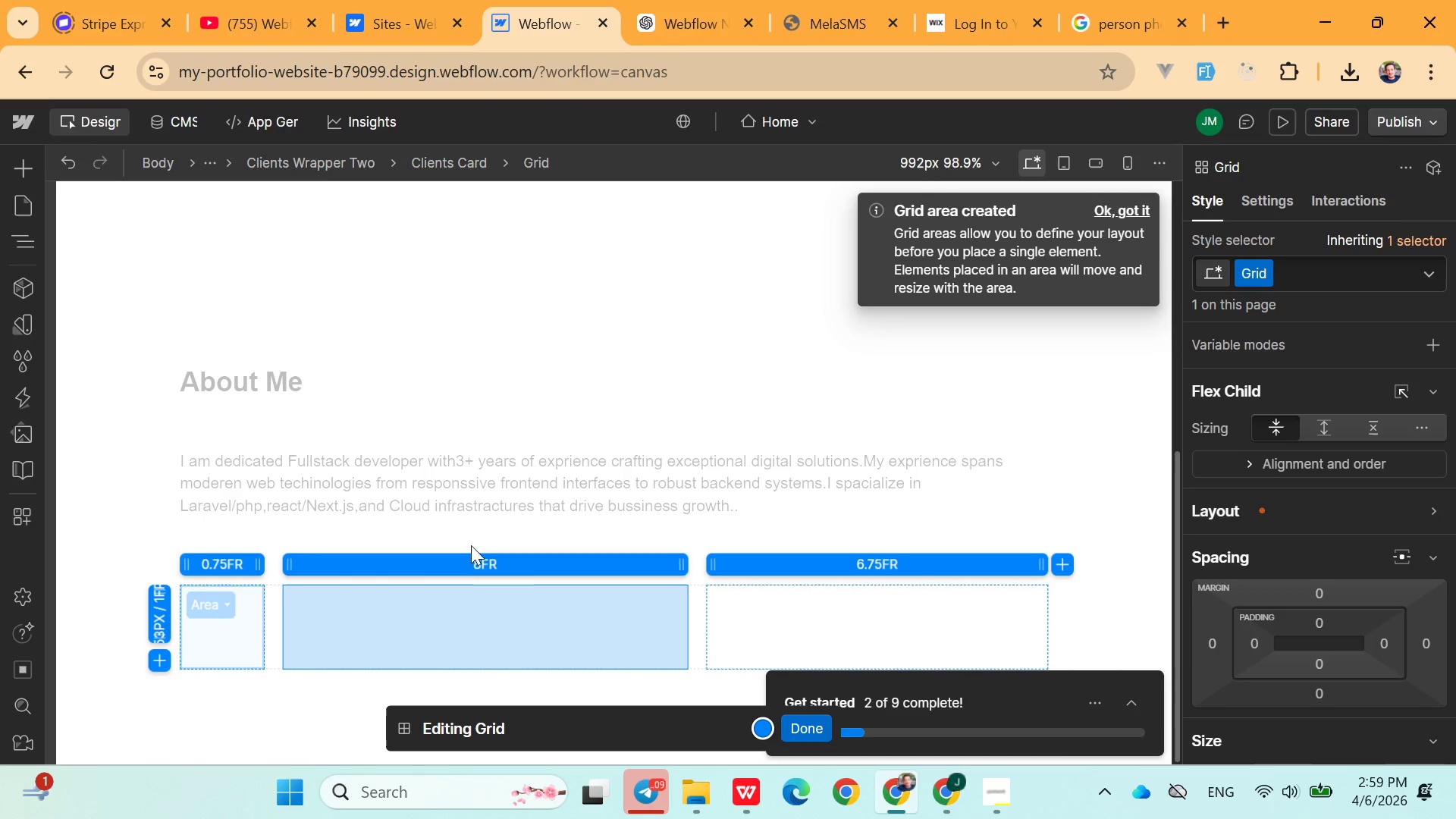 
left_click([603, 406])
 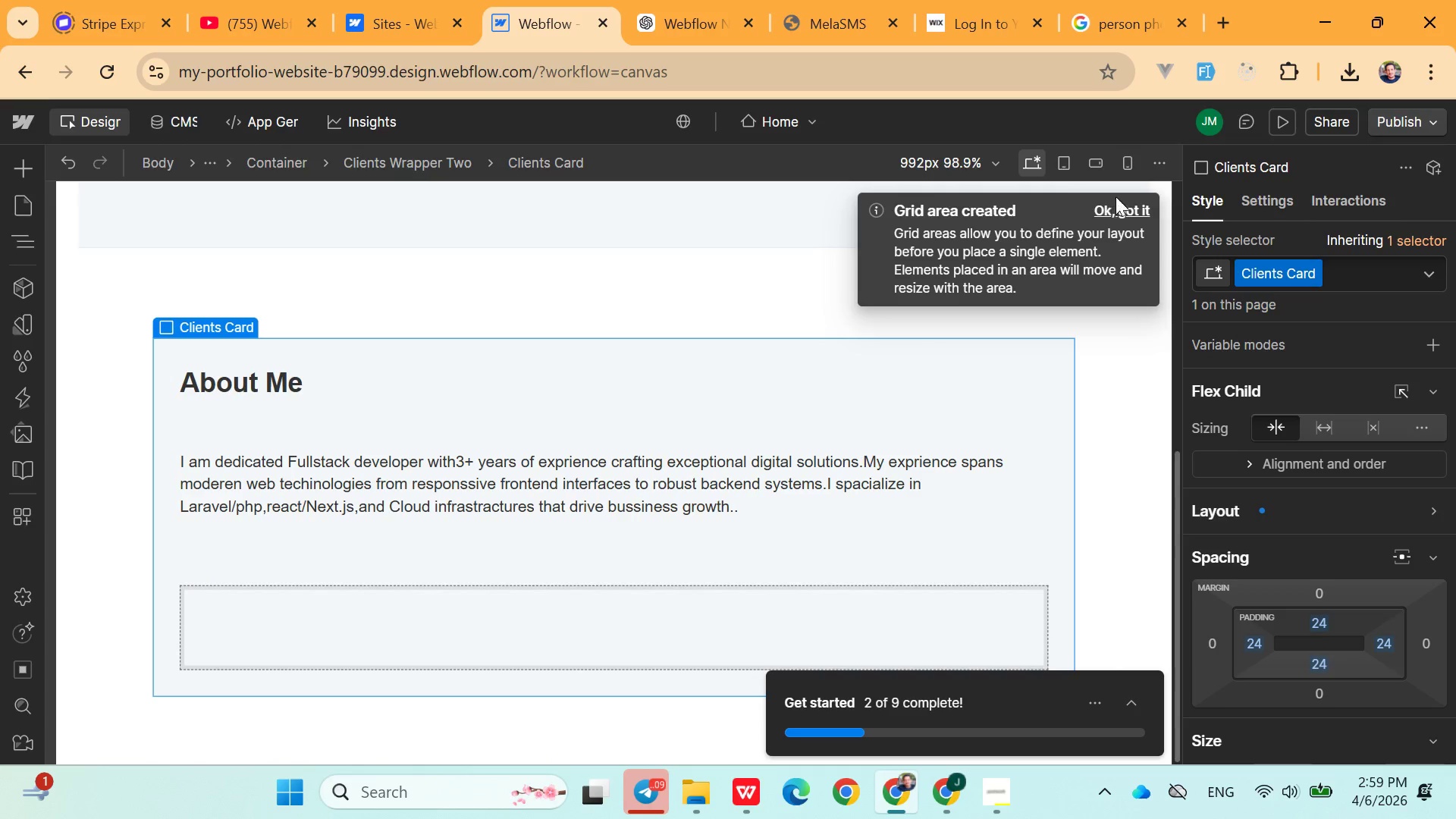 
left_click([1132, 211])
 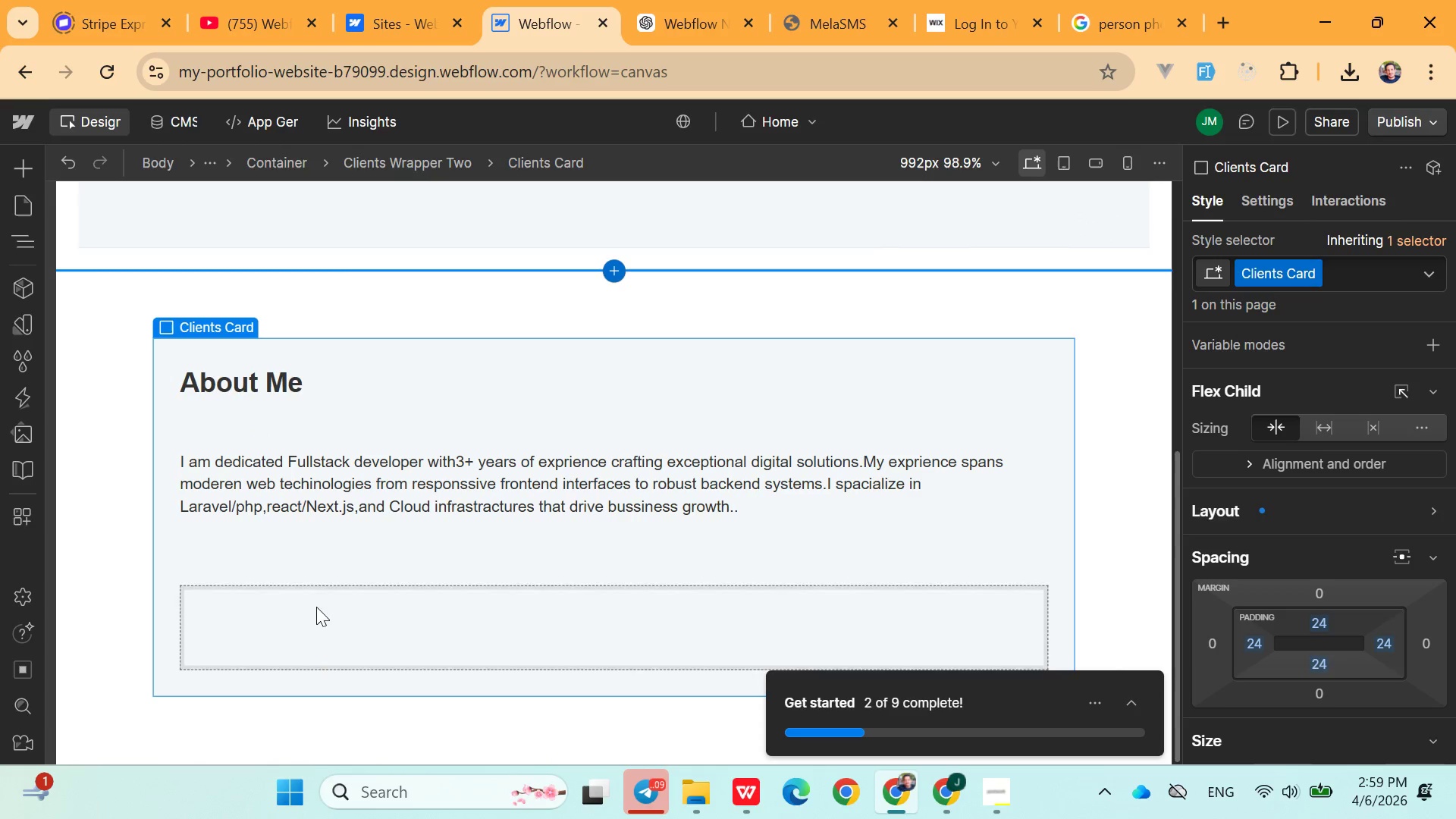 
double_click([294, 601])
 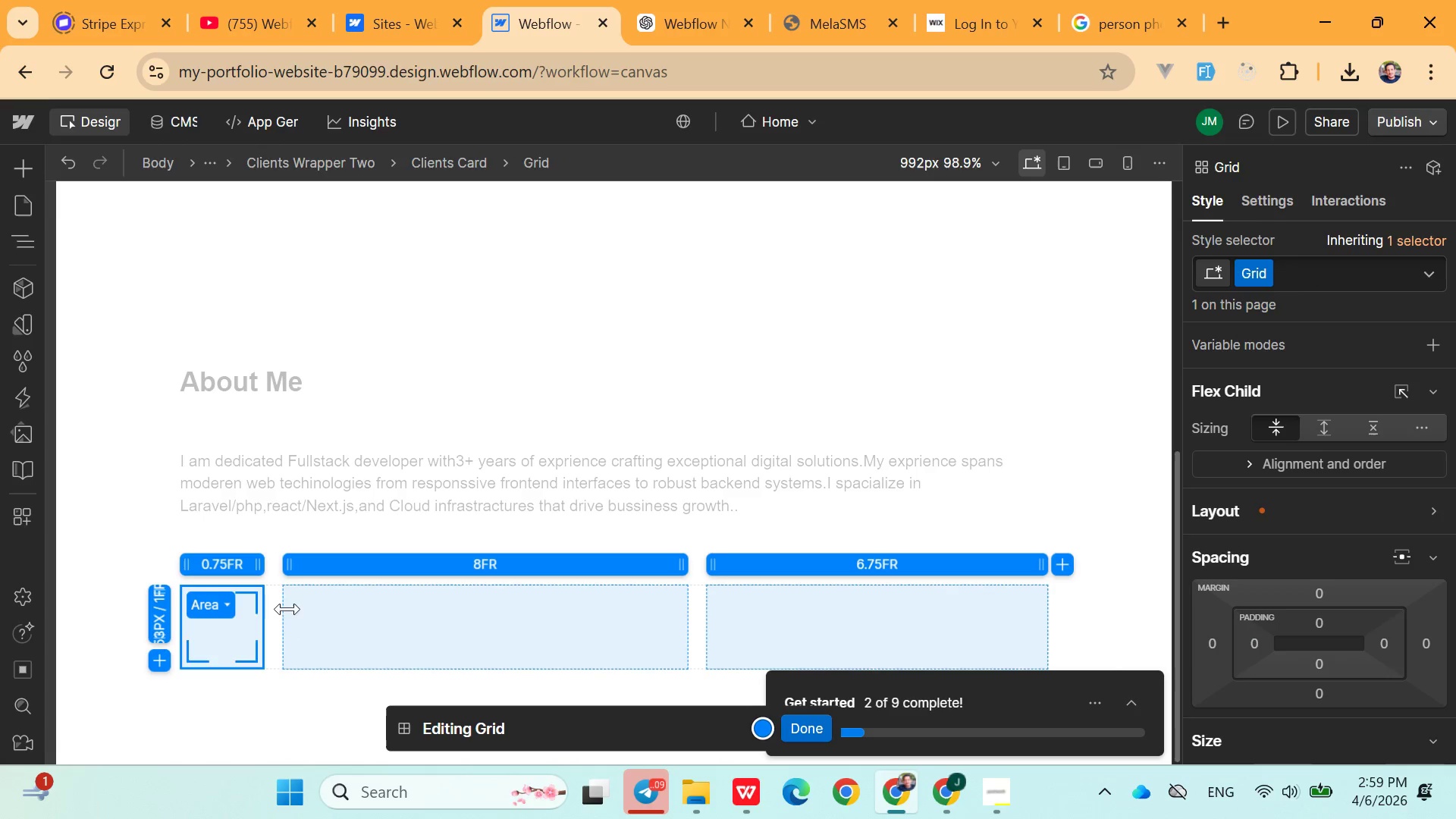 
double_click([303, 612])
 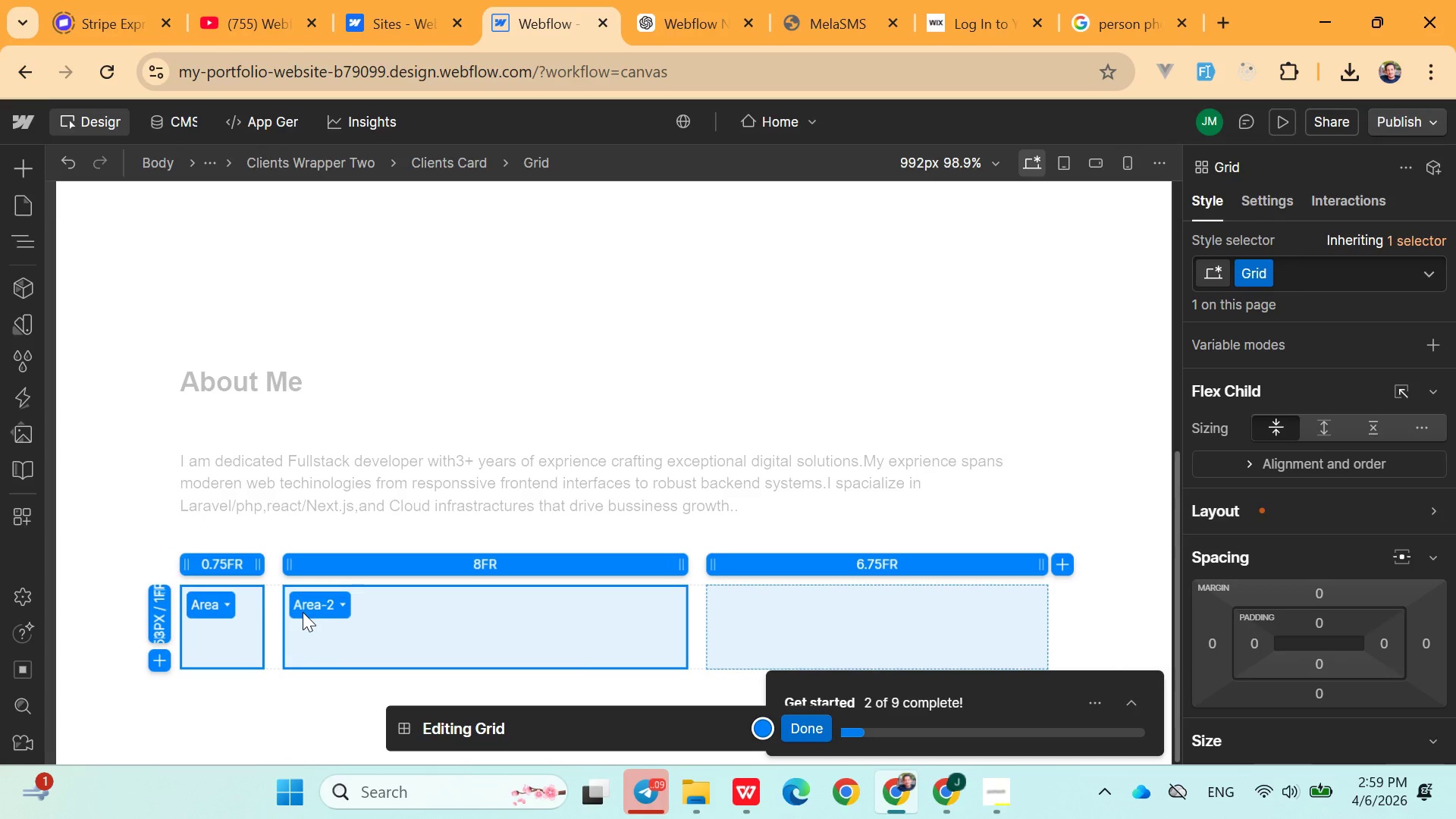 
triple_click([303, 612])
 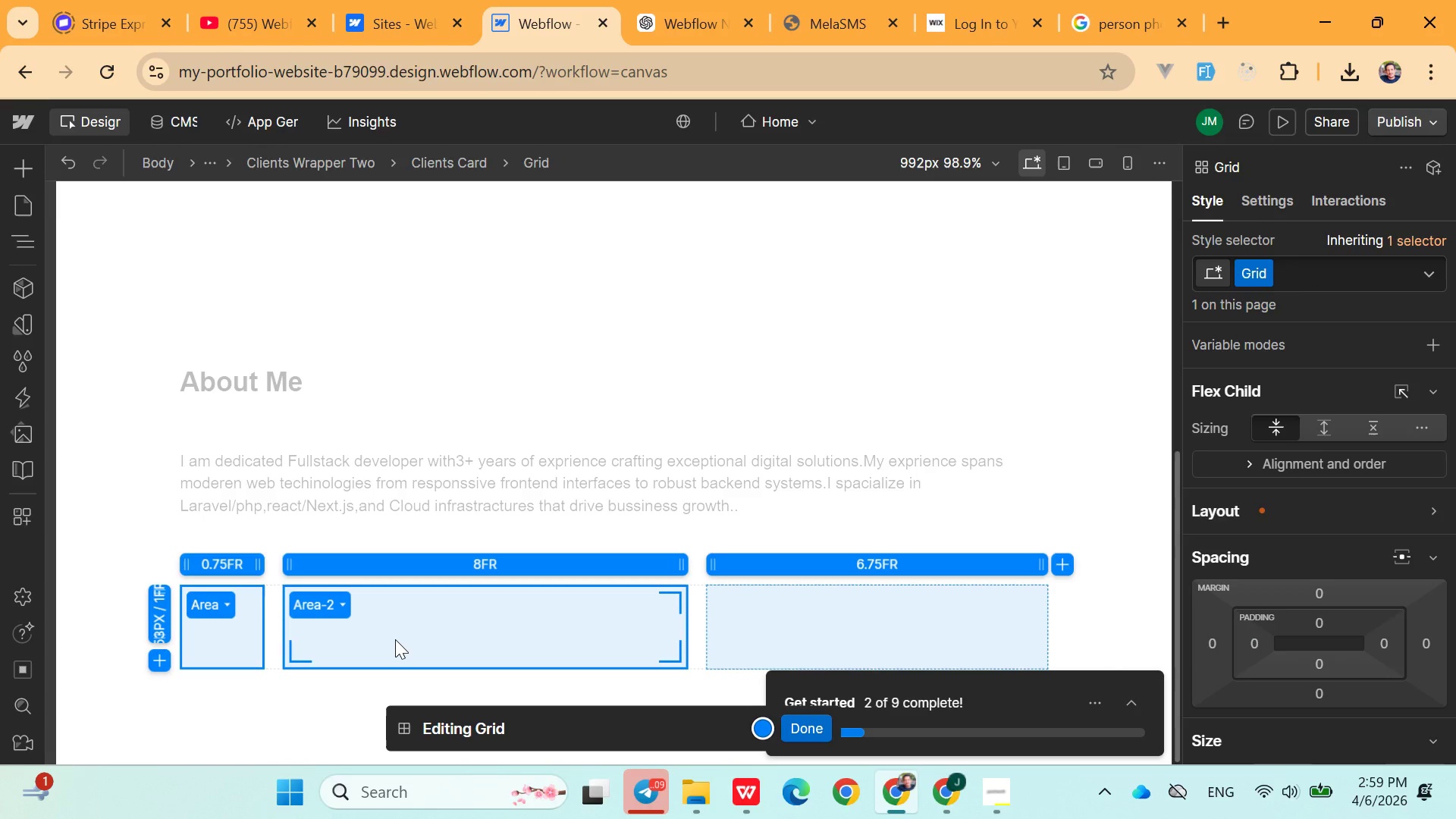 
double_click([395, 639])
 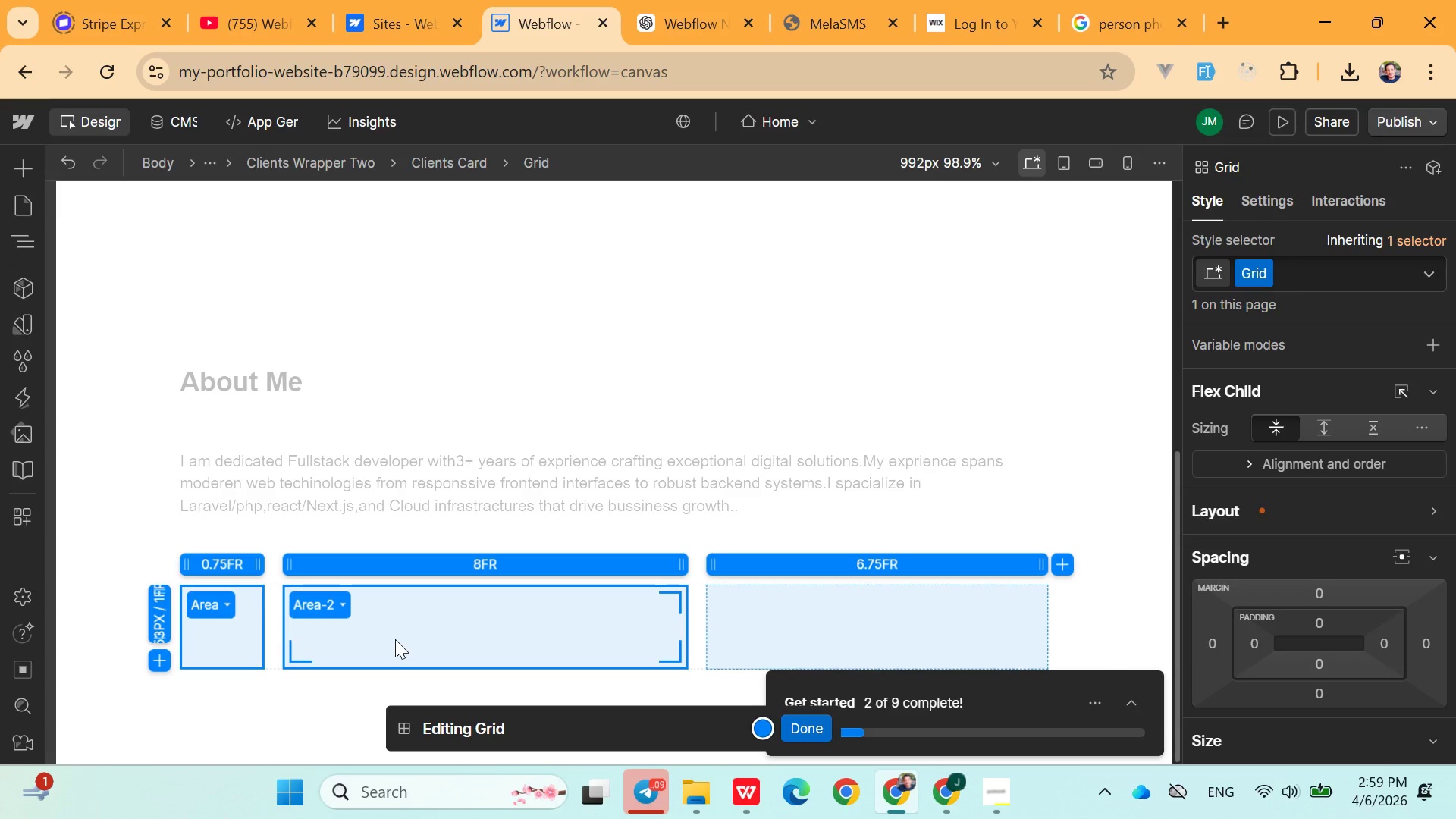 
triple_click([395, 639])
 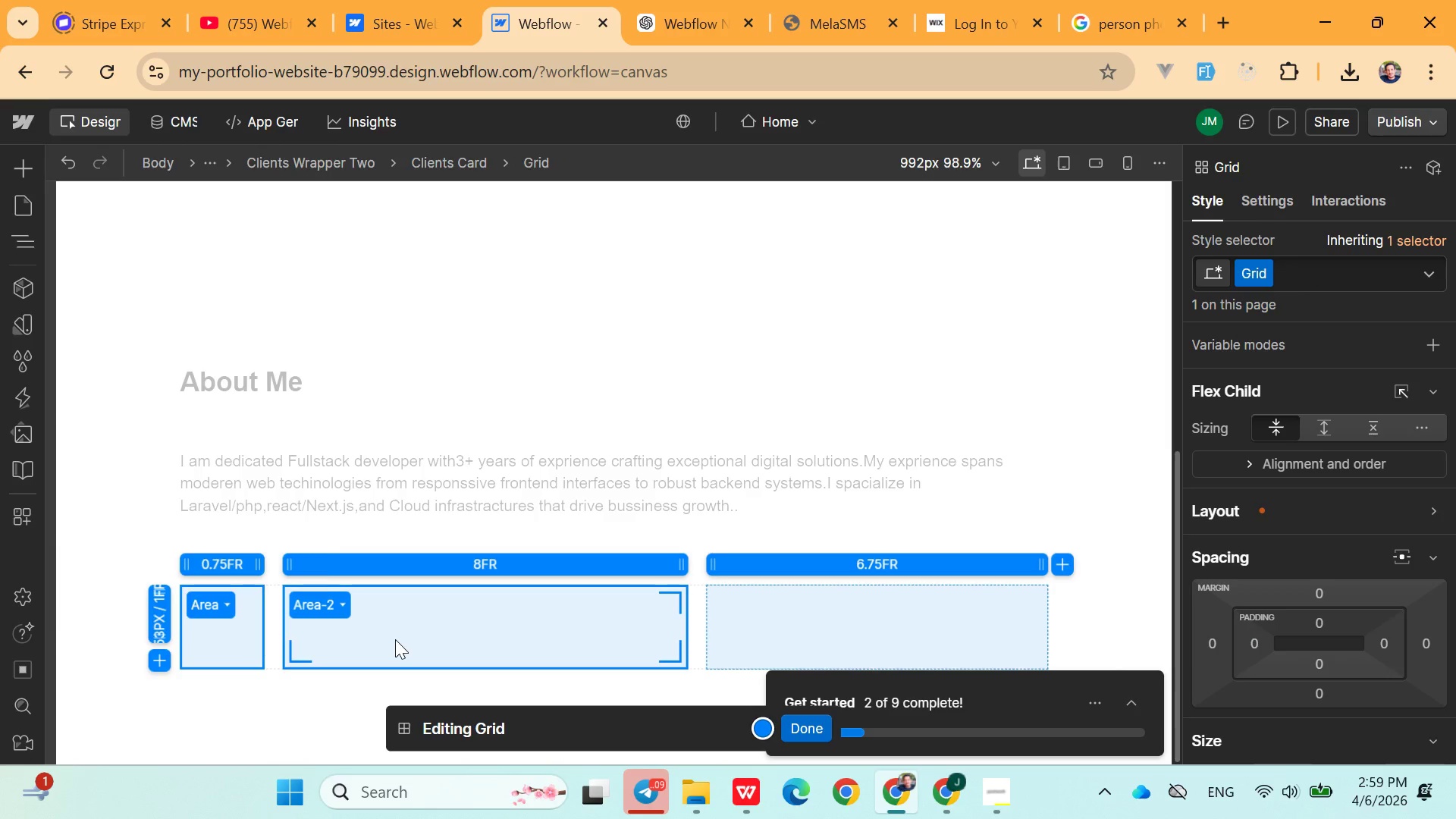 
key(E)
 